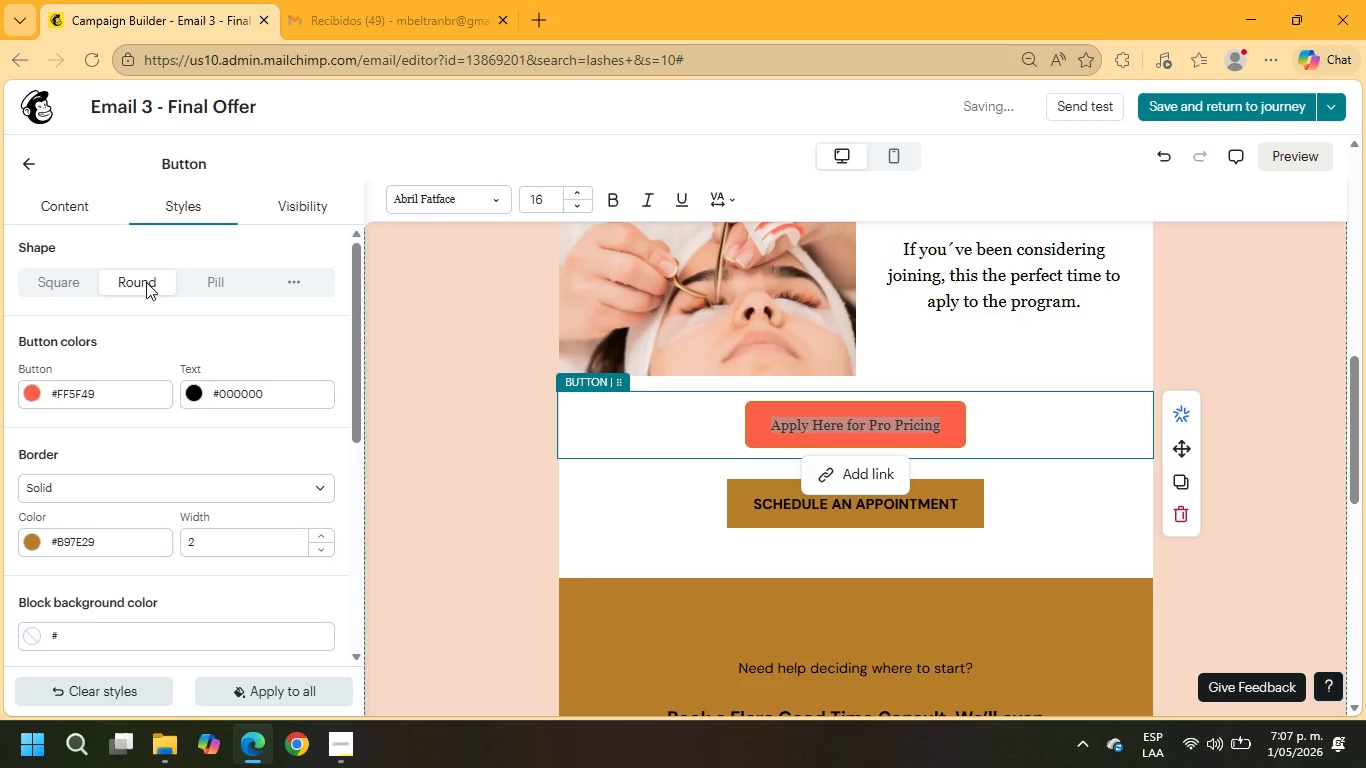 
left_click([203, 285])
 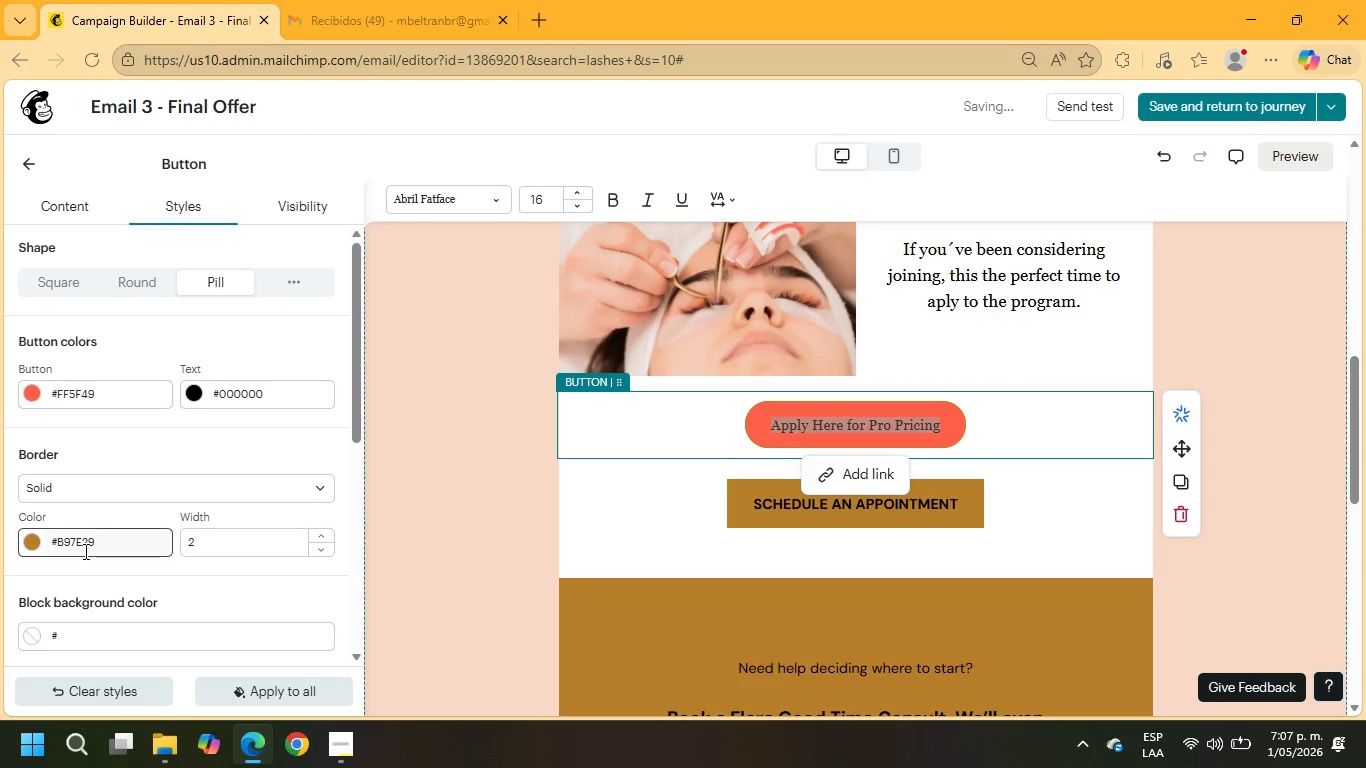 
left_click([88, 550])
 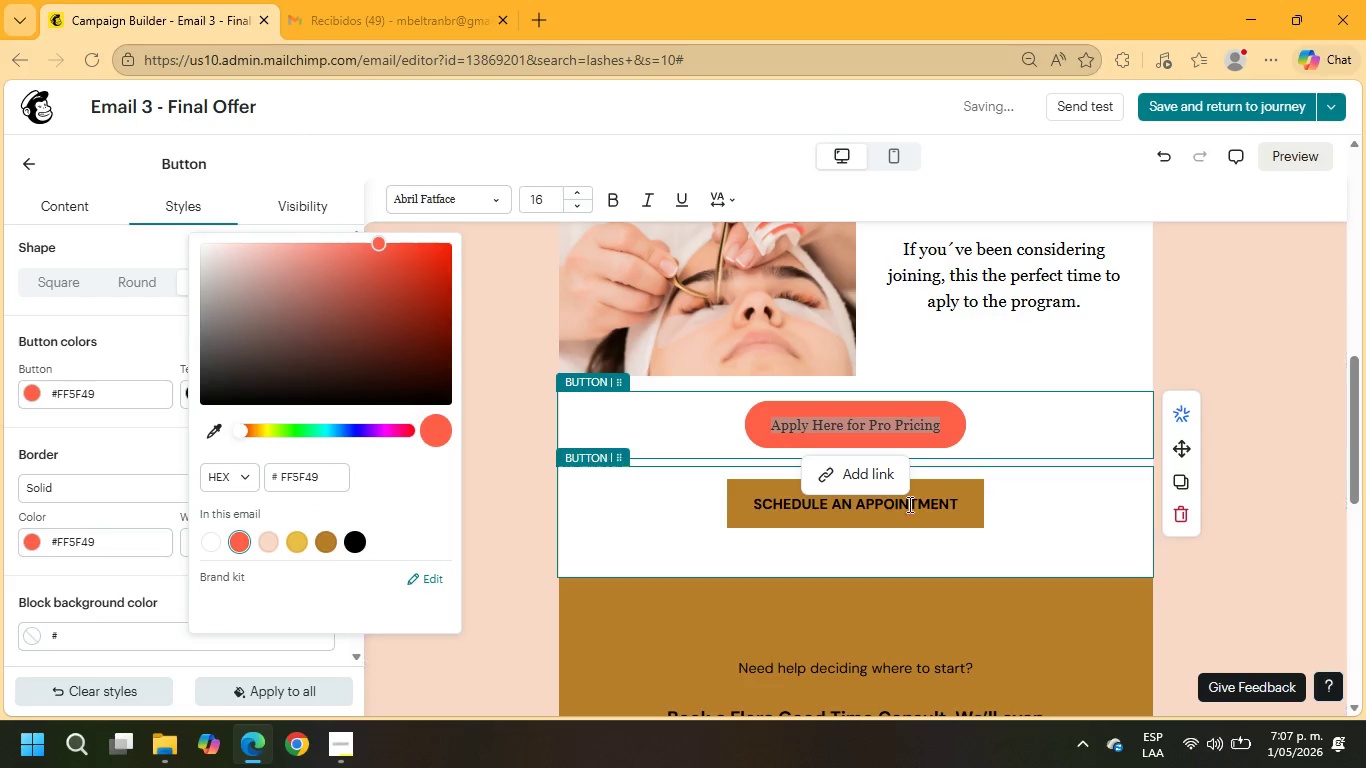 
left_click([987, 380])
 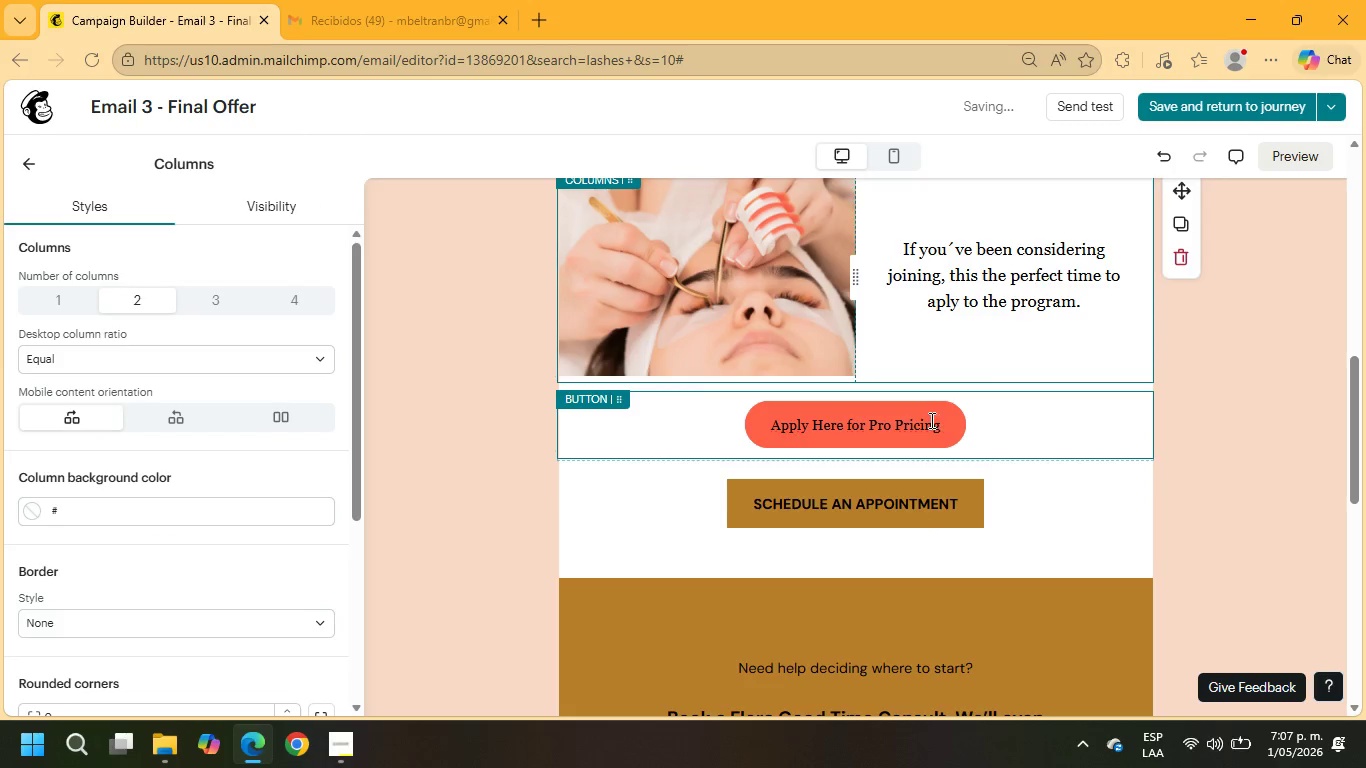 
left_click_drag(start_coordinate=[937, 422], to_coordinate=[757, 429])
 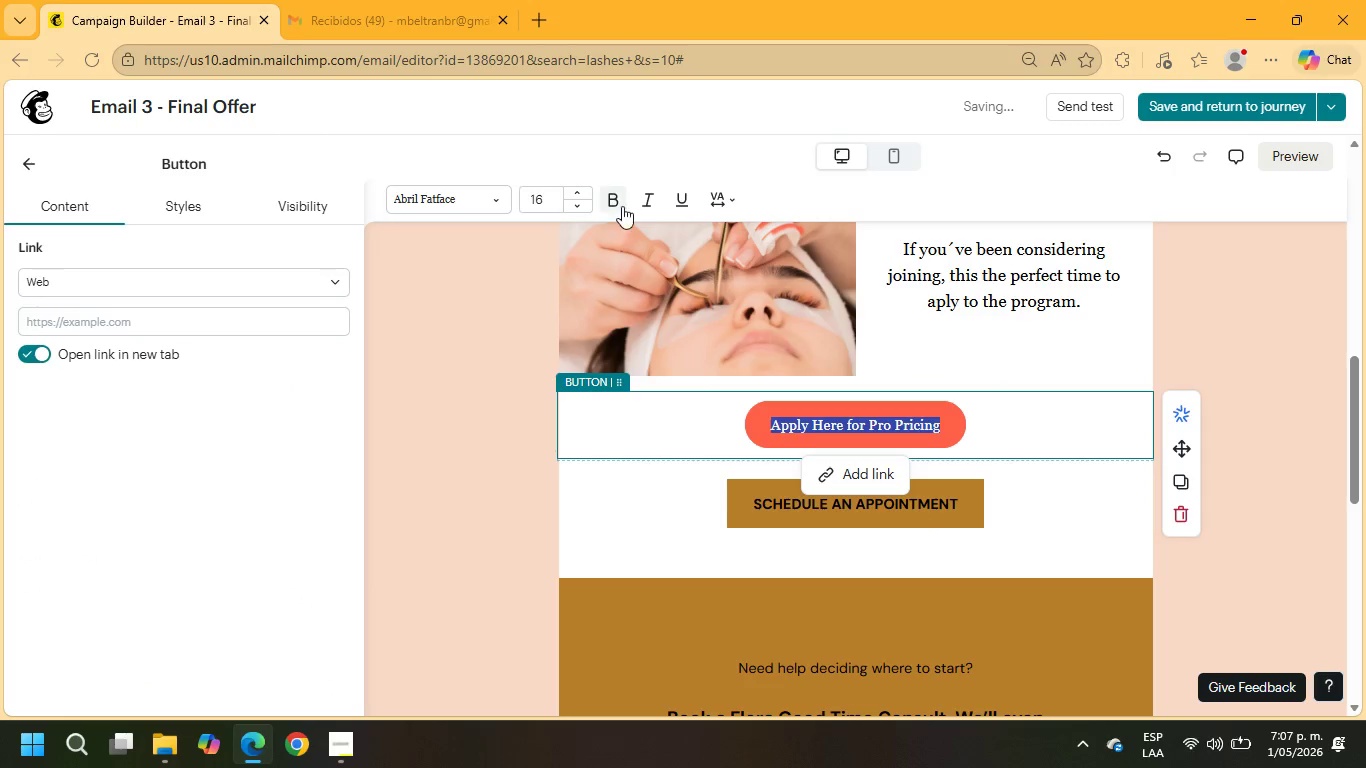 
left_click([615, 208])
 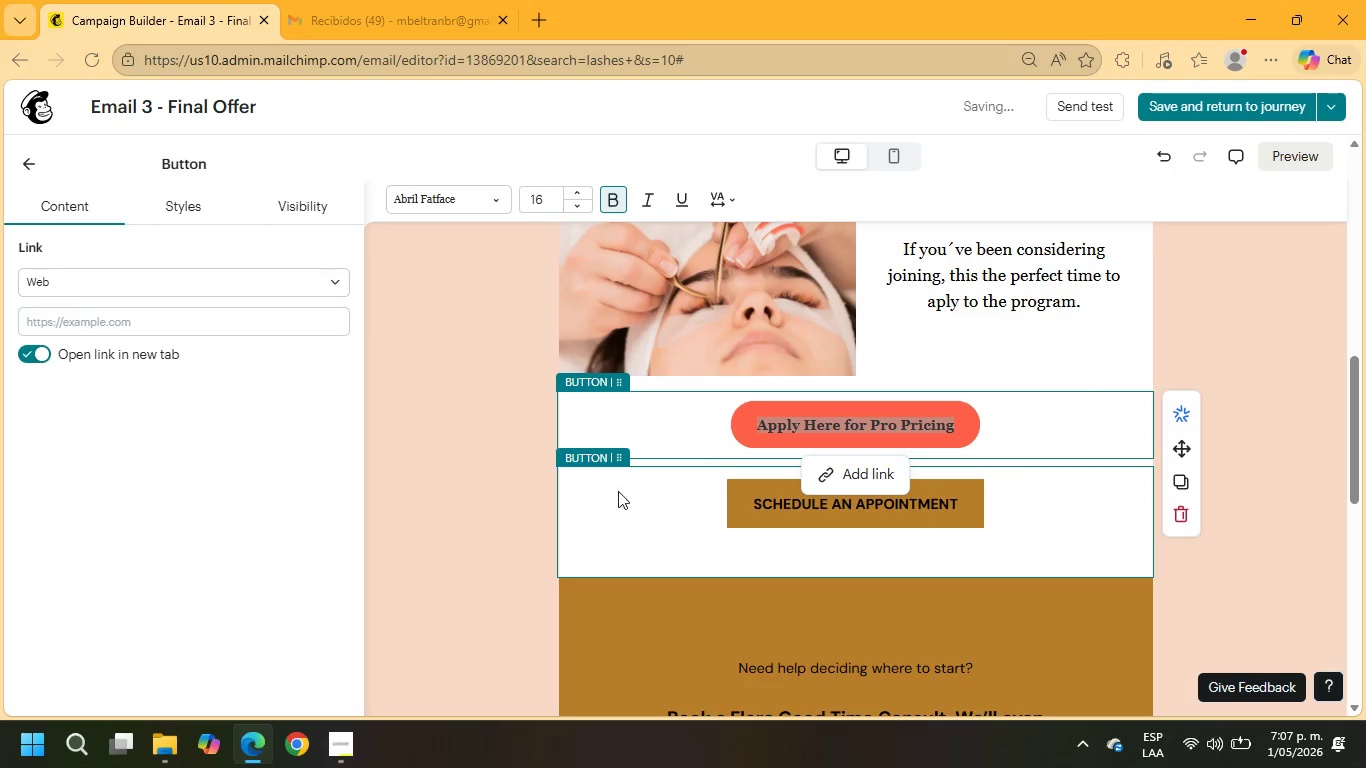 
left_click([36, 168])
 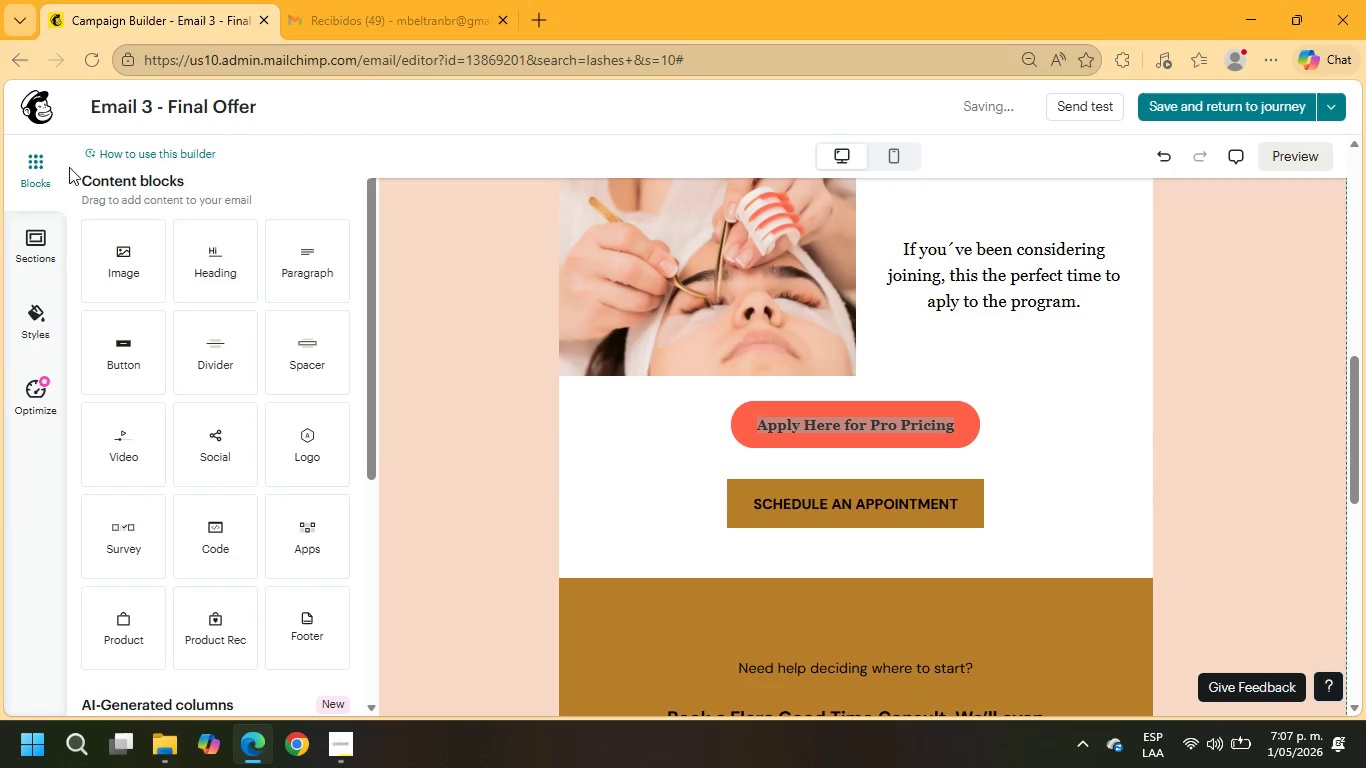 
left_click_drag(start_coordinate=[127, 265], to_coordinate=[133, 266])
 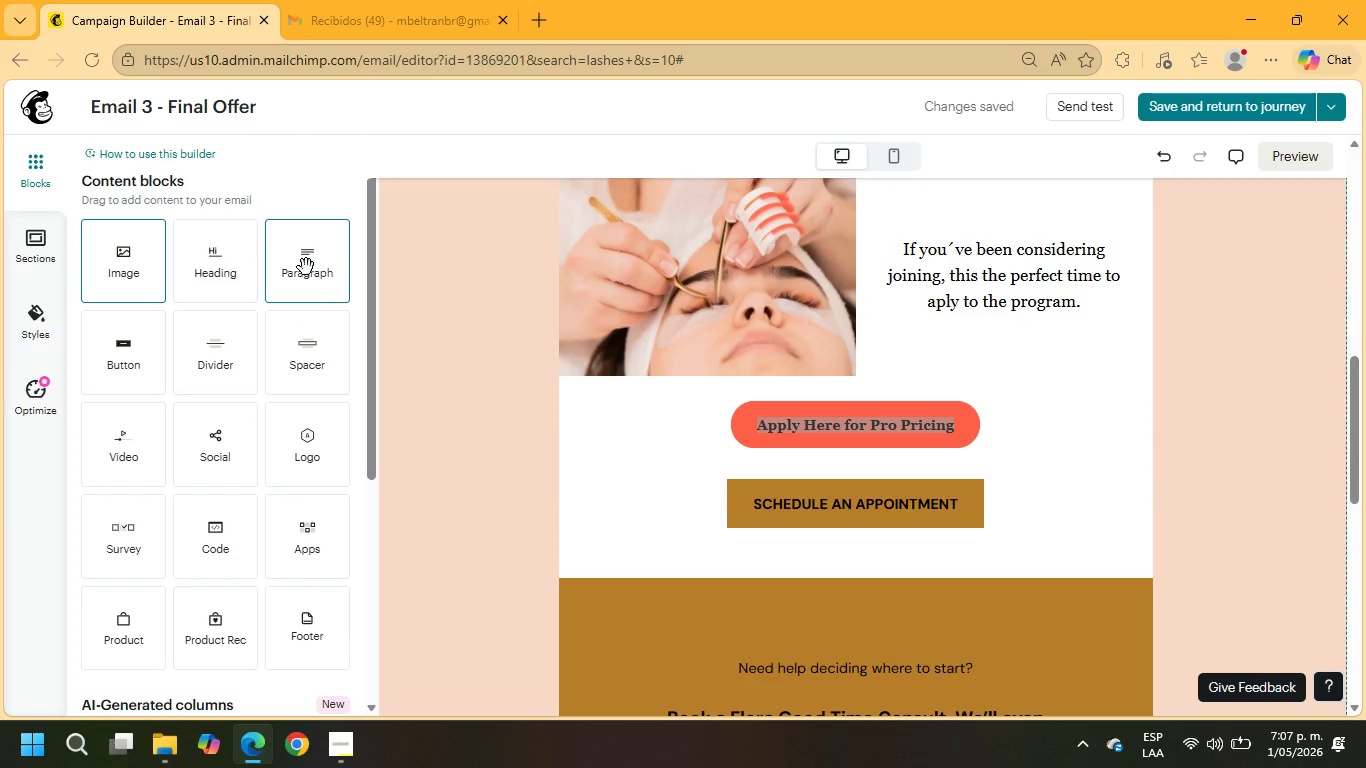 
left_click_drag(start_coordinate=[306, 267], to_coordinate=[646, 528])
 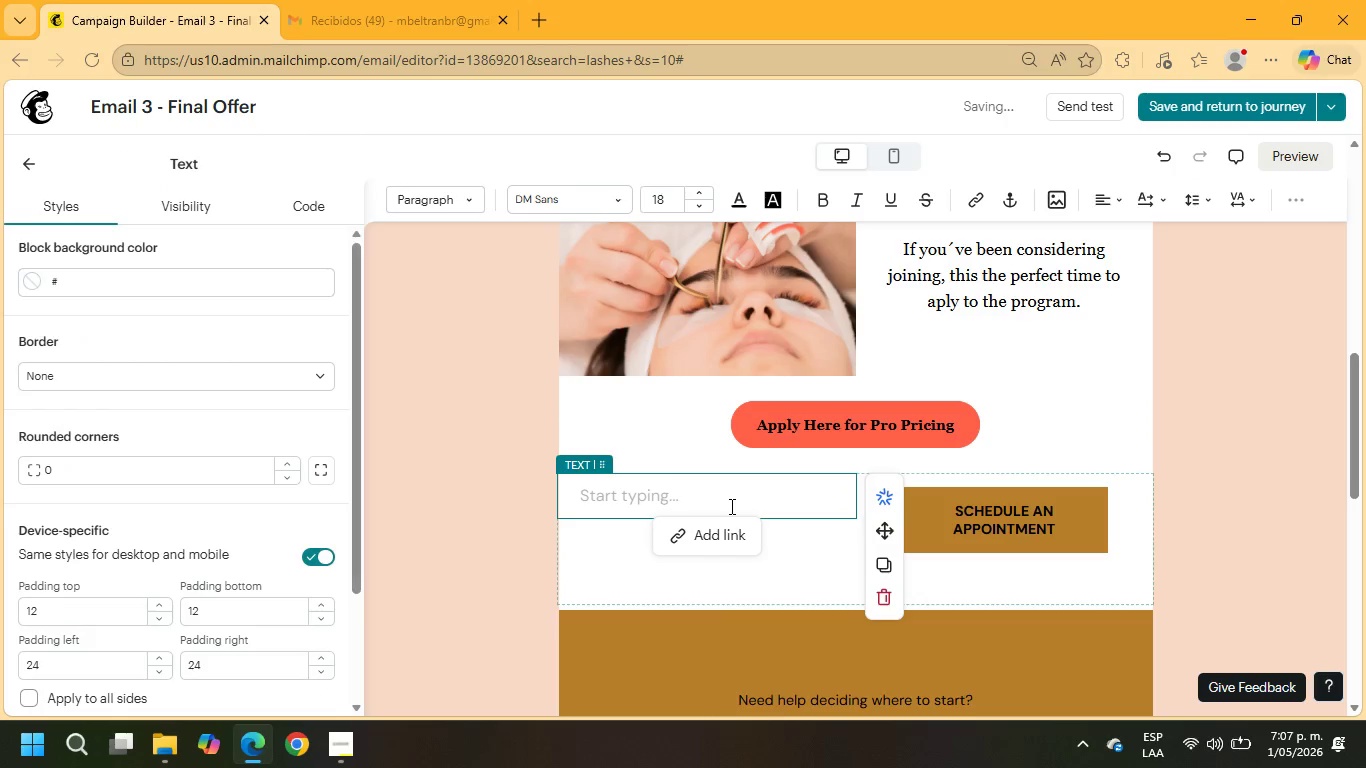 
type(Any )
 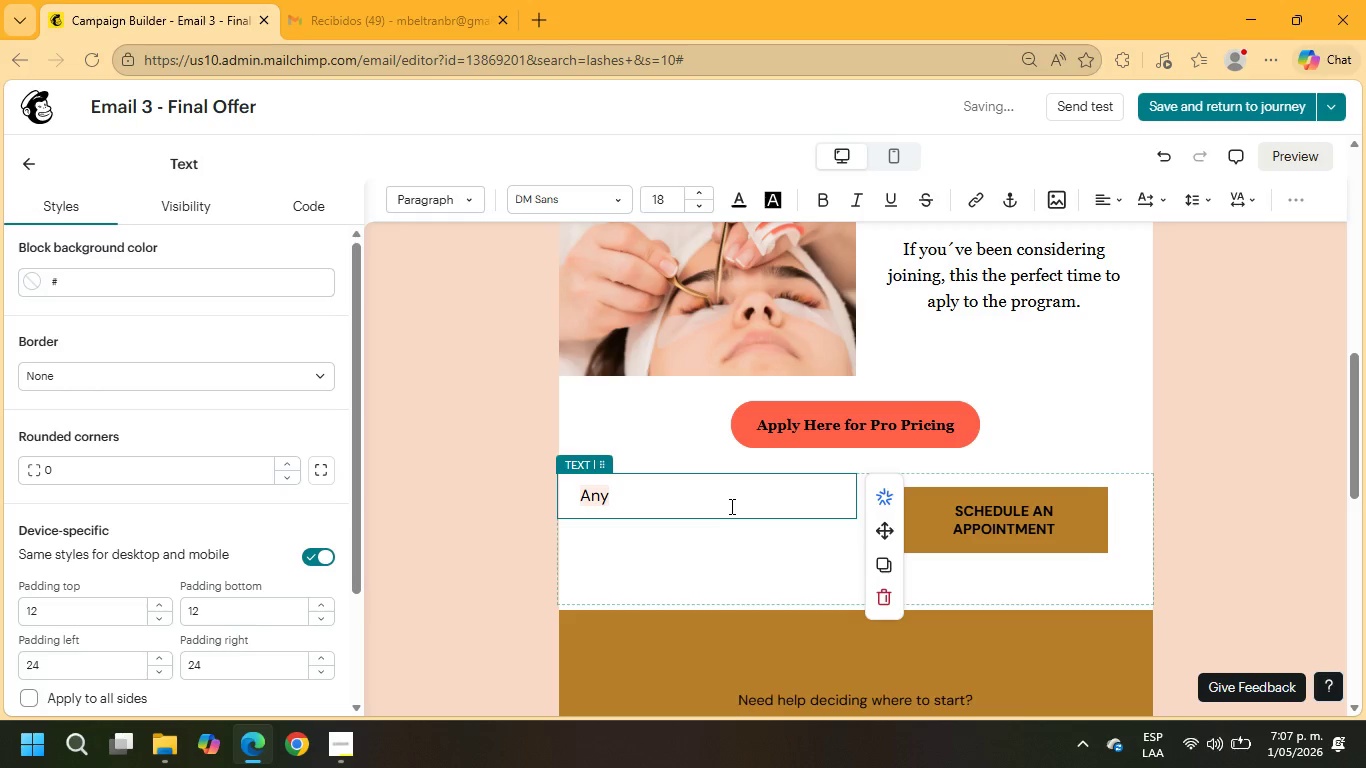 
type(information you need in particular, you a)
key(Backspace)
type(can contact us here.)
 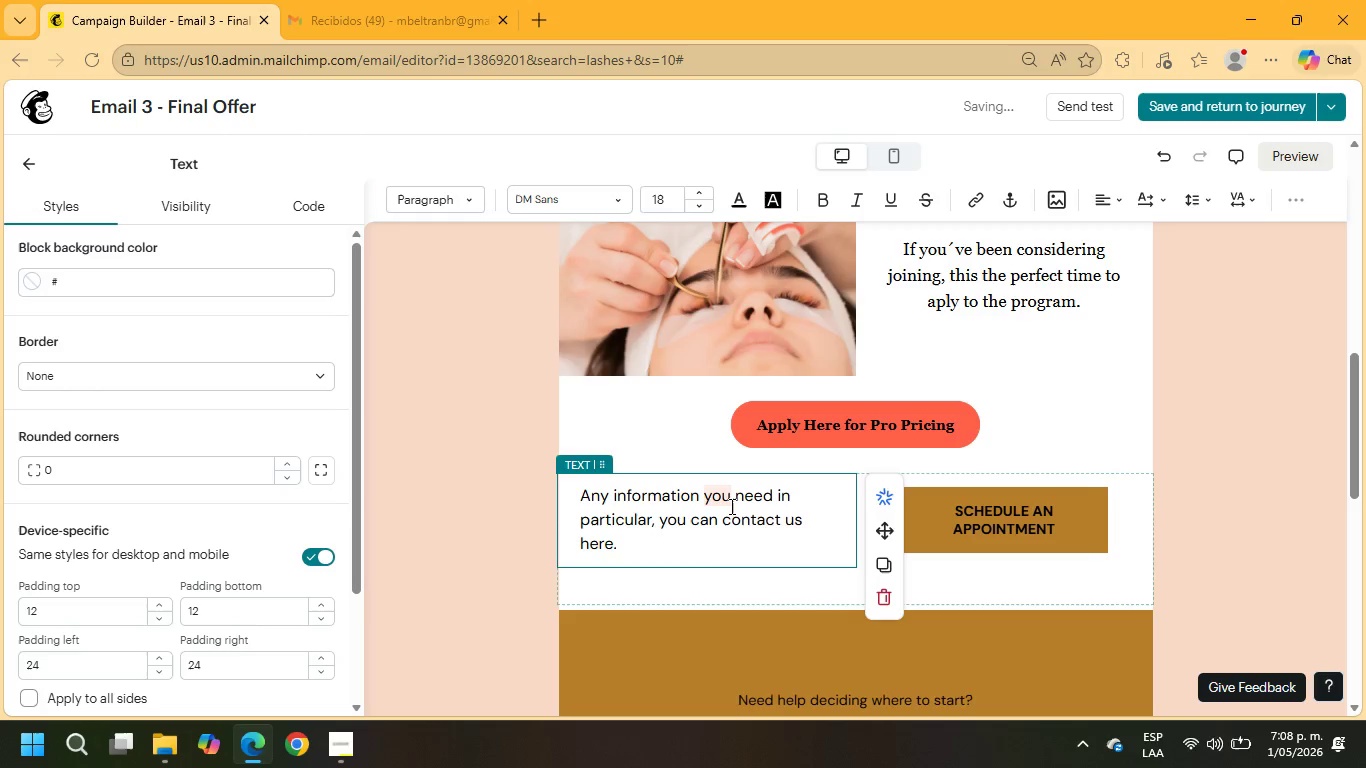 
key(Enter)
 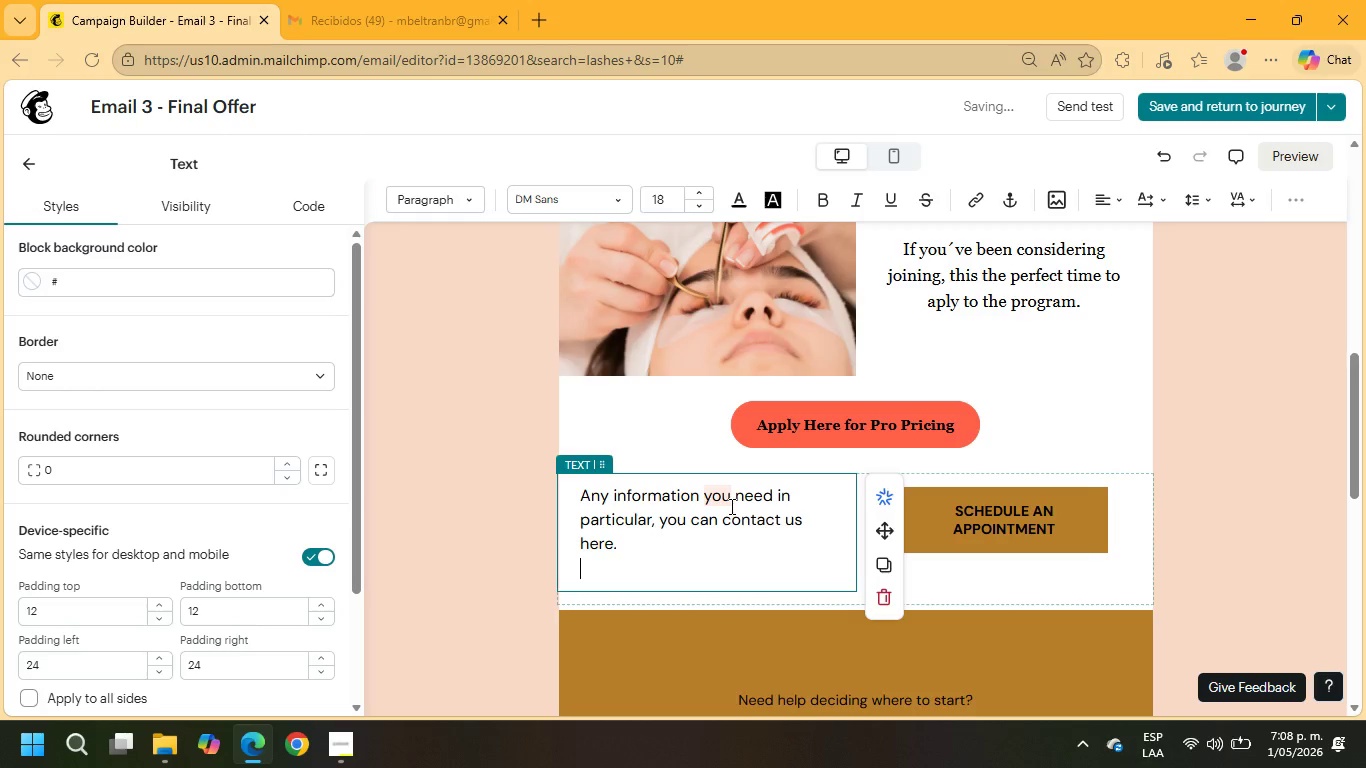 
key(Enter)
 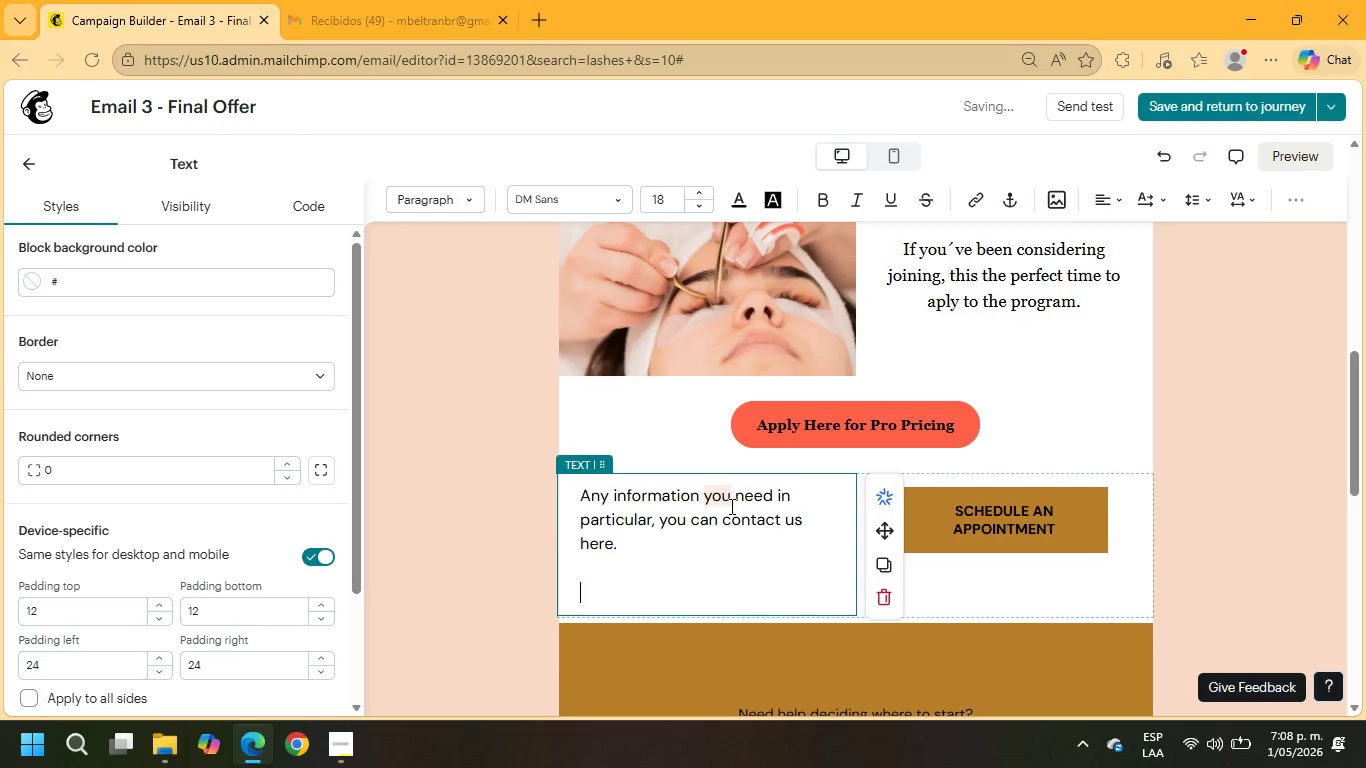 
type(Best regarg)
key(Backspace)
type(ds,)
 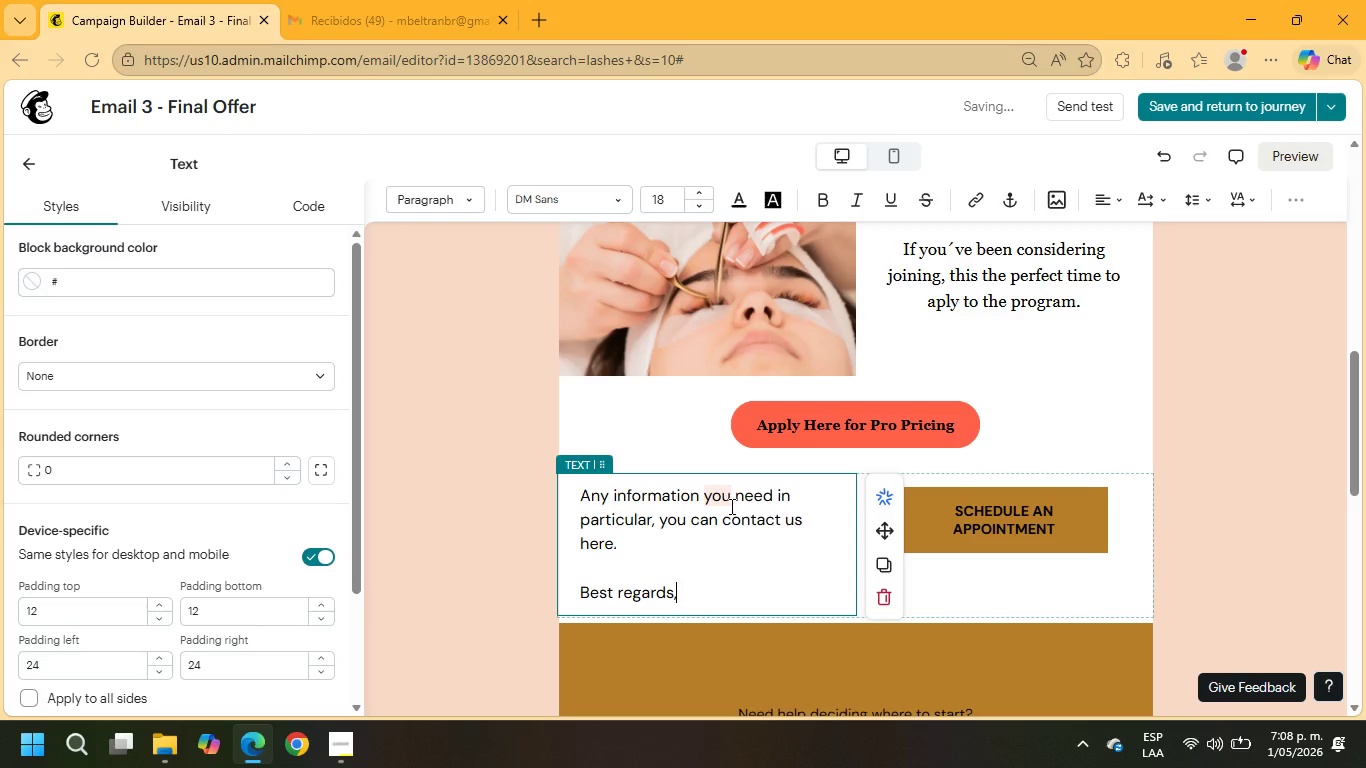 
key(Enter)
 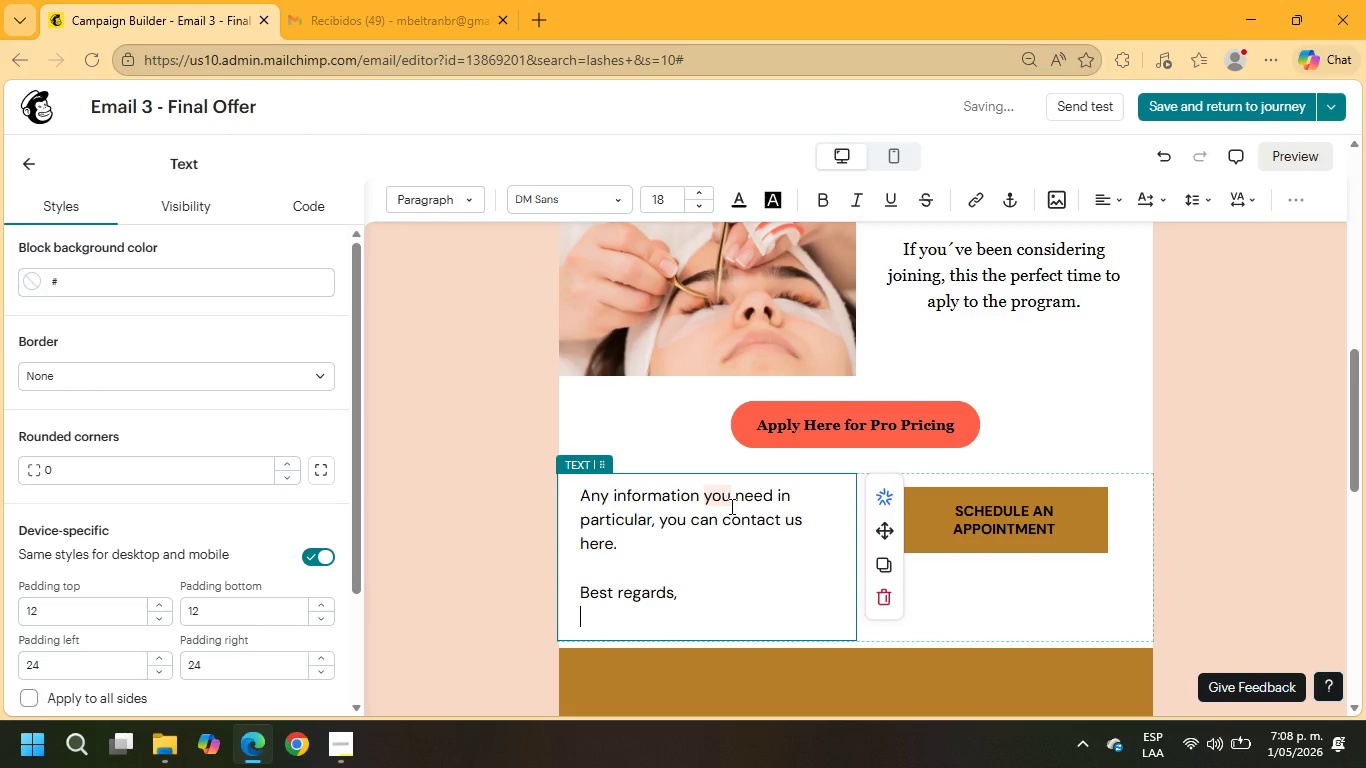 
key(Enter)
 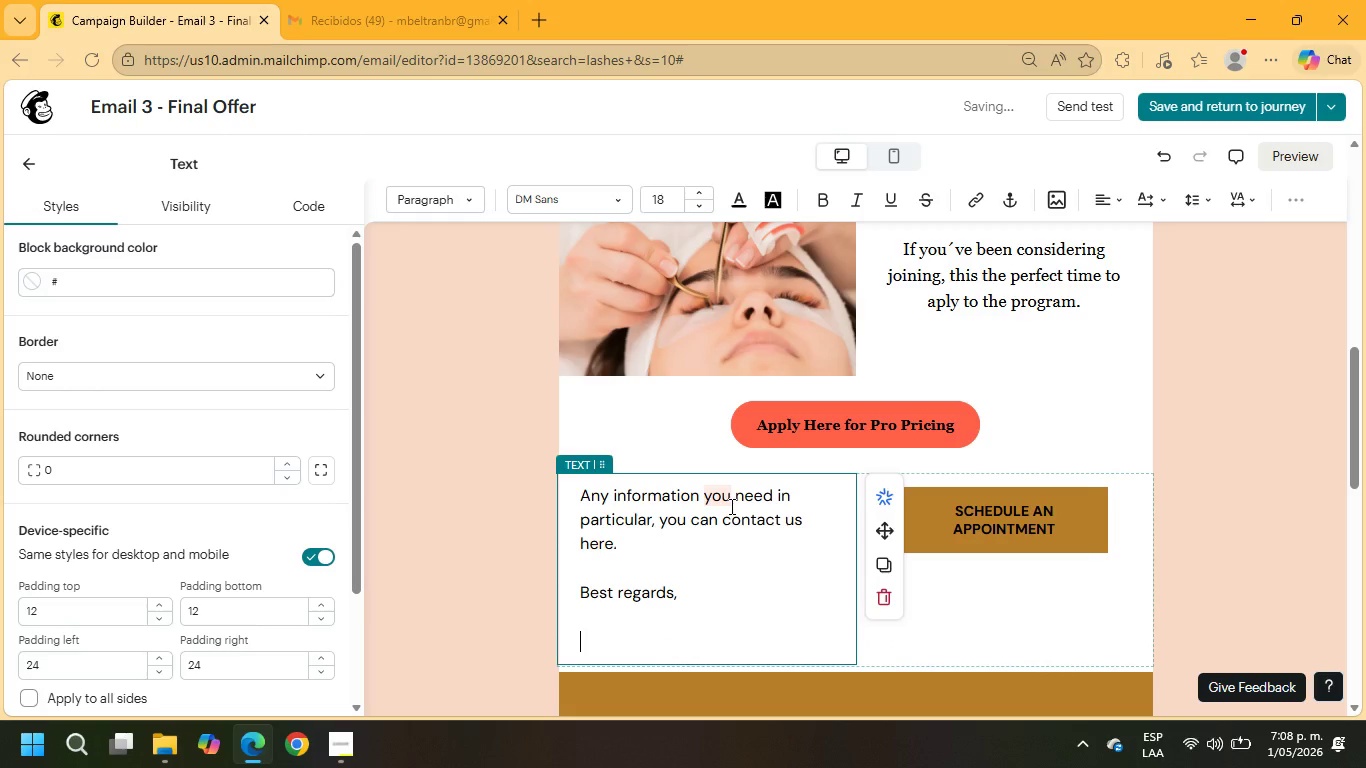 
type(-Lumig)
key(Backspace)
type(Glow Professional)
 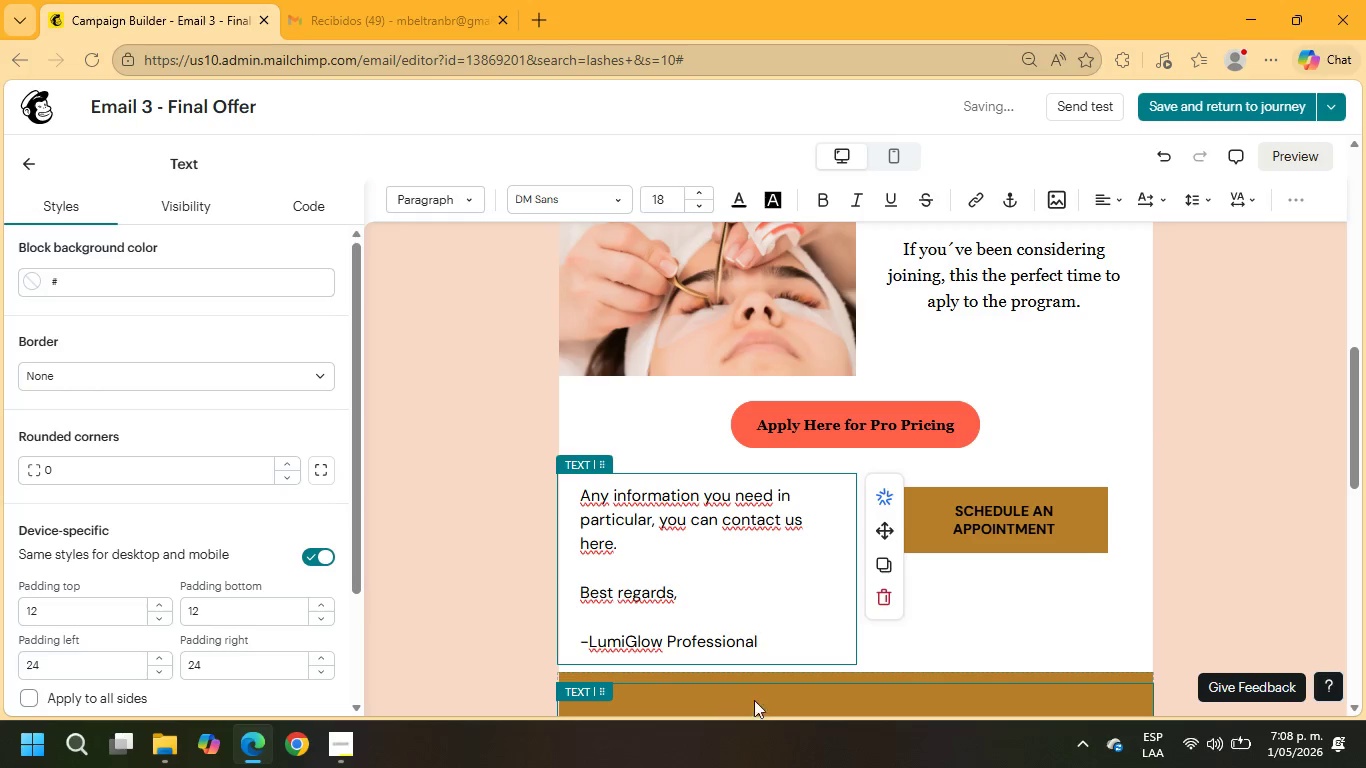 
left_click_drag(start_coordinate=[762, 647], to_coordinate=[558, 499])
 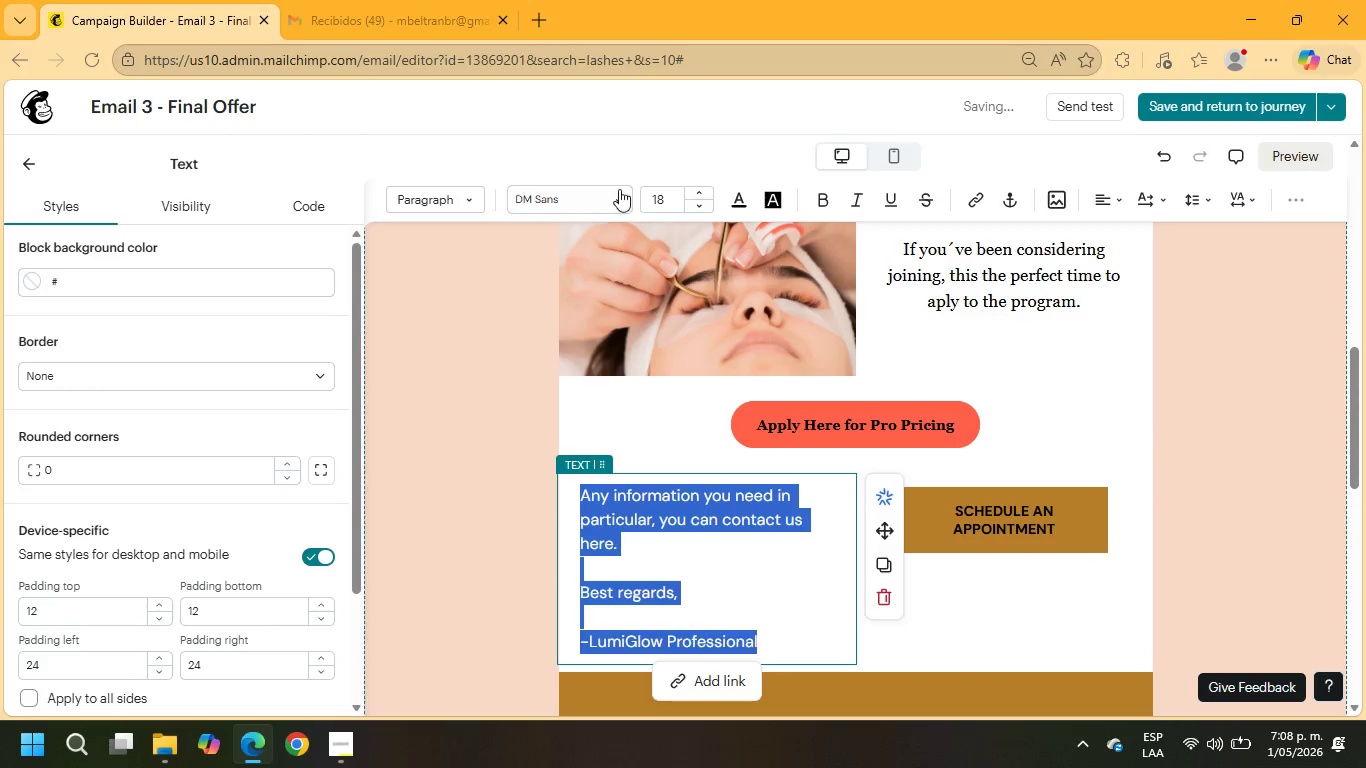 
left_click([603, 193])
 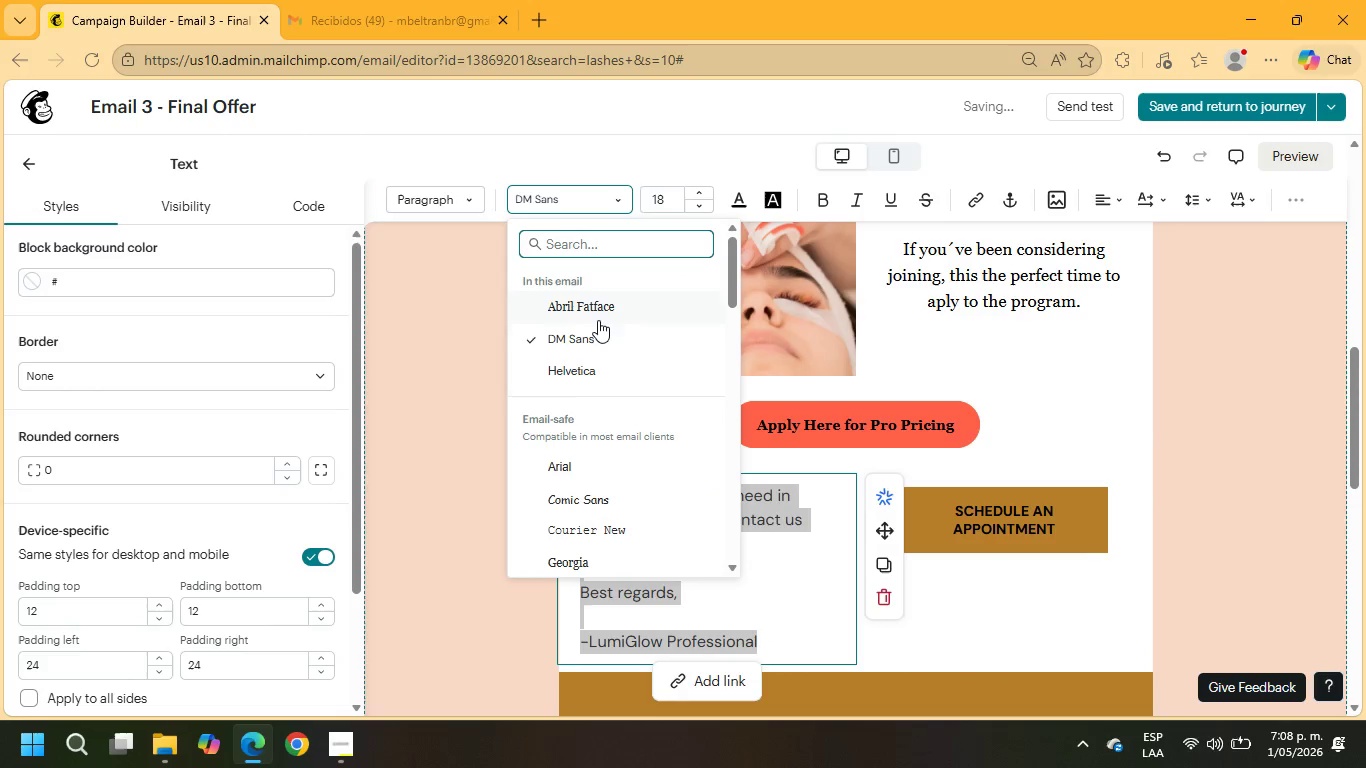 
left_click([593, 306])
 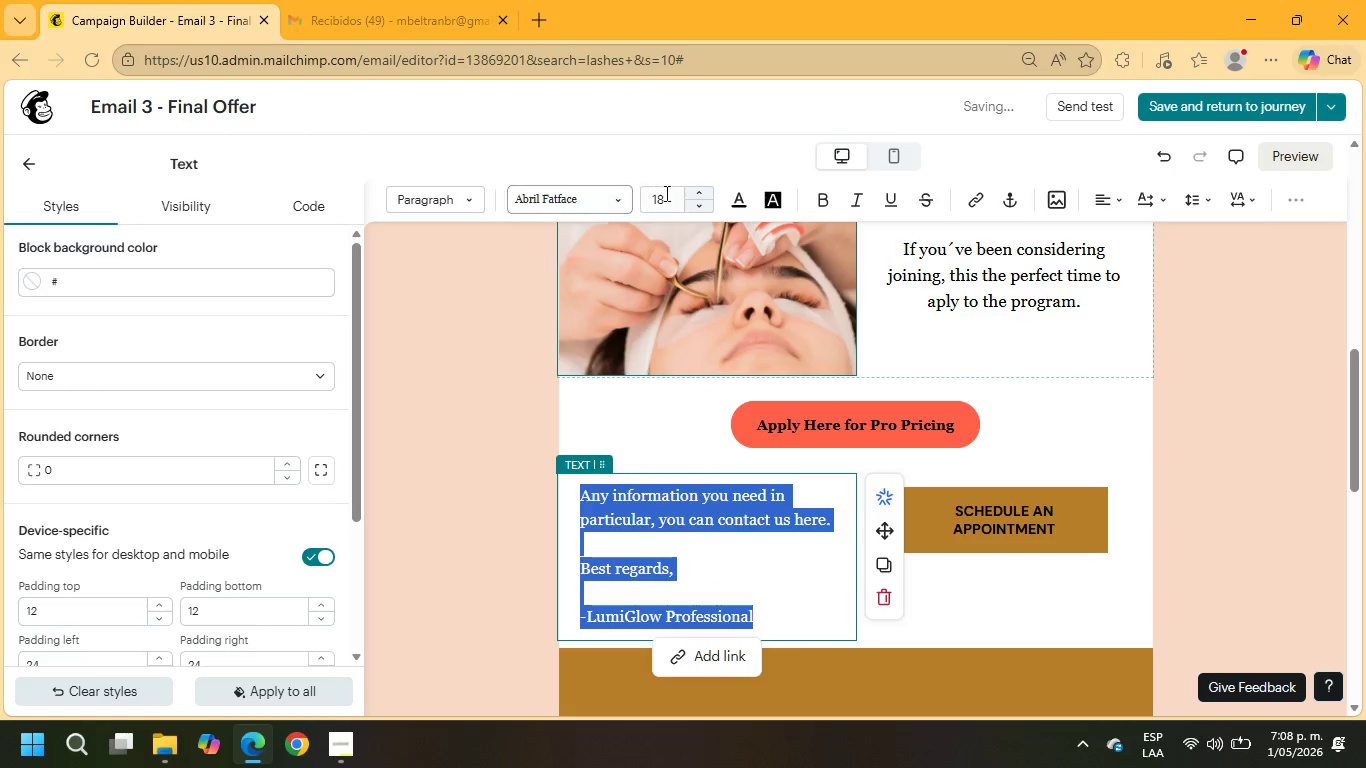 
left_click([697, 197])
 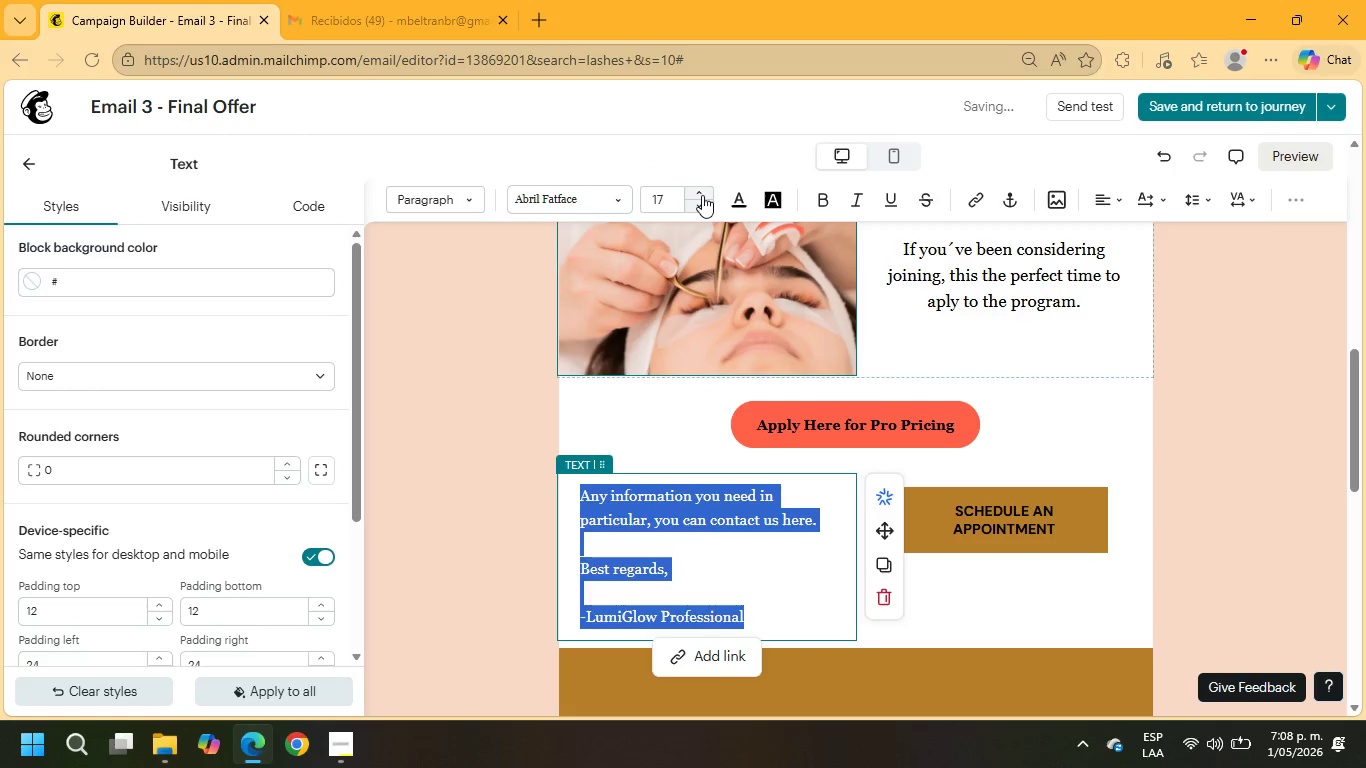 
left_click([702, 193])
 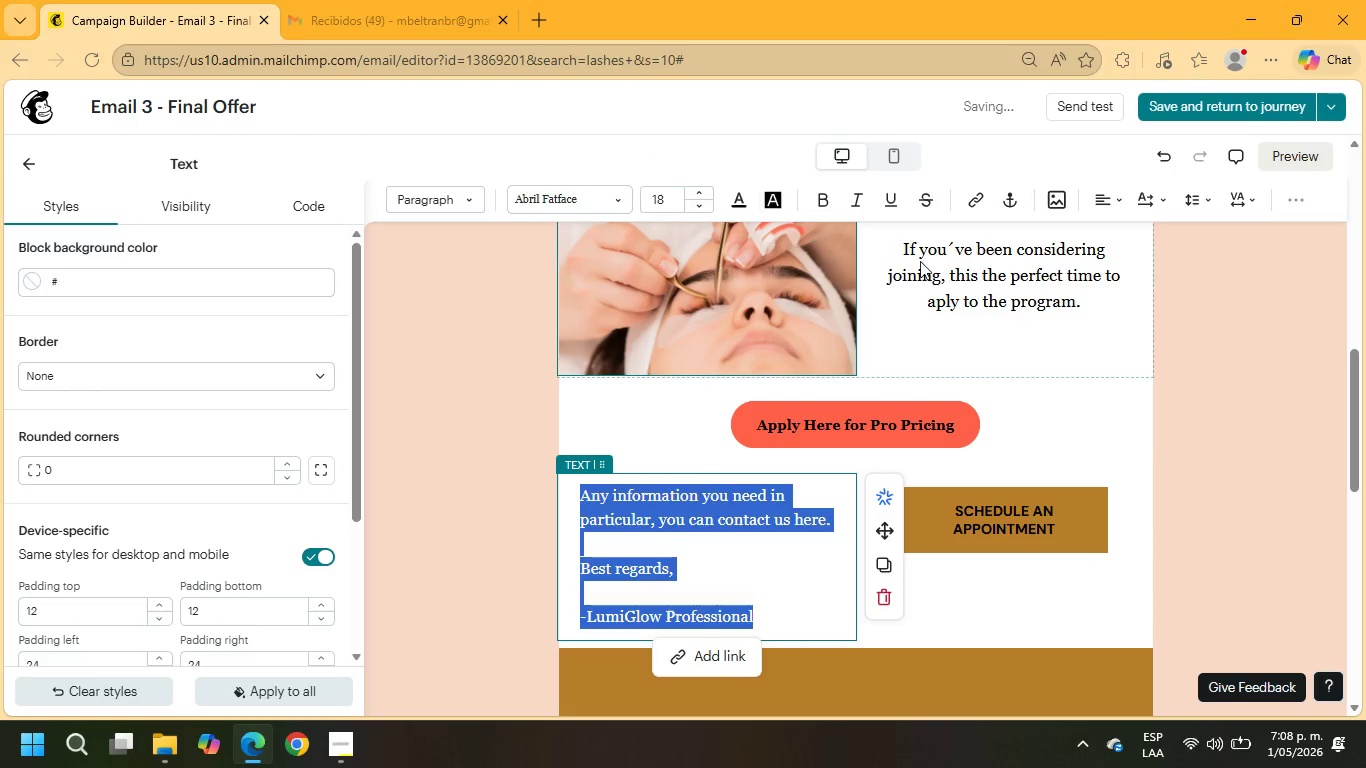 
left_click([975, 281])
 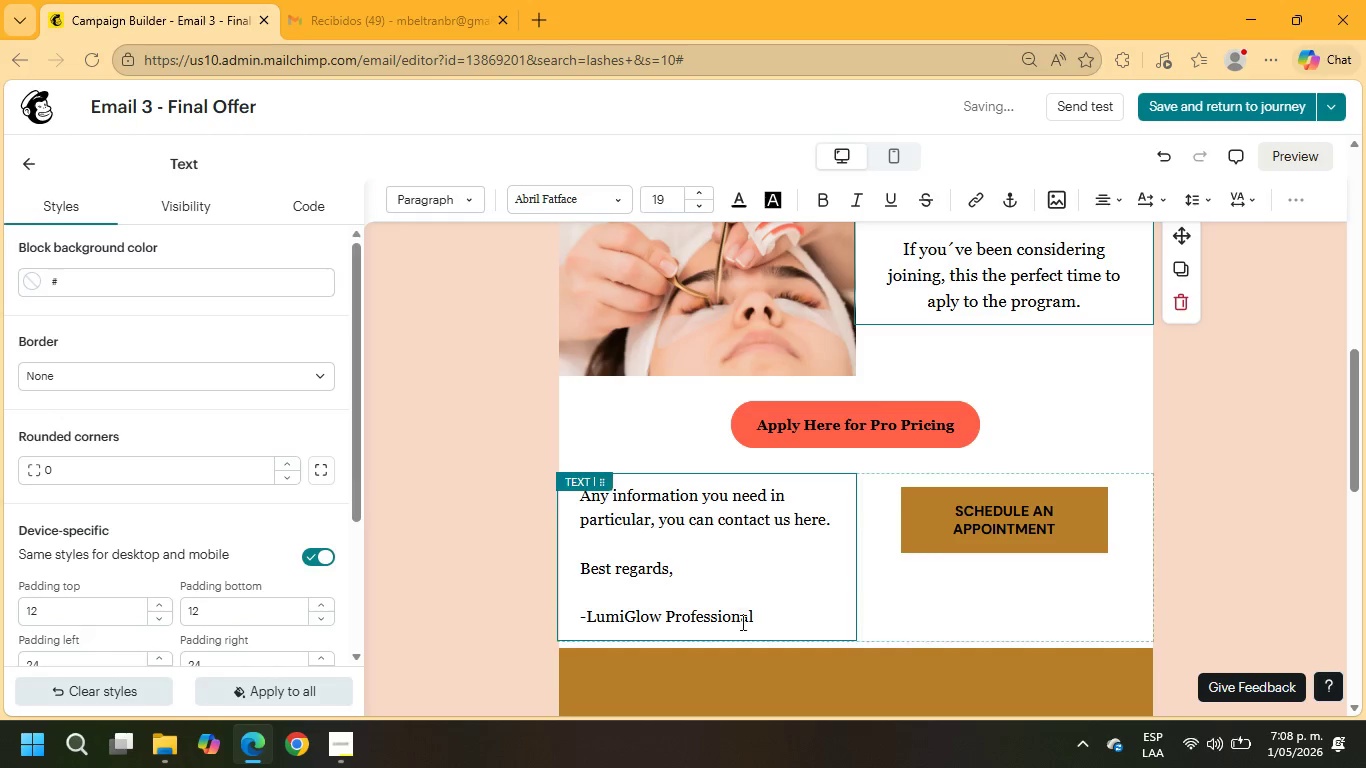 
left_click_drag(start_coordinate=[758, 621], to_coordinate=[572, 488])
 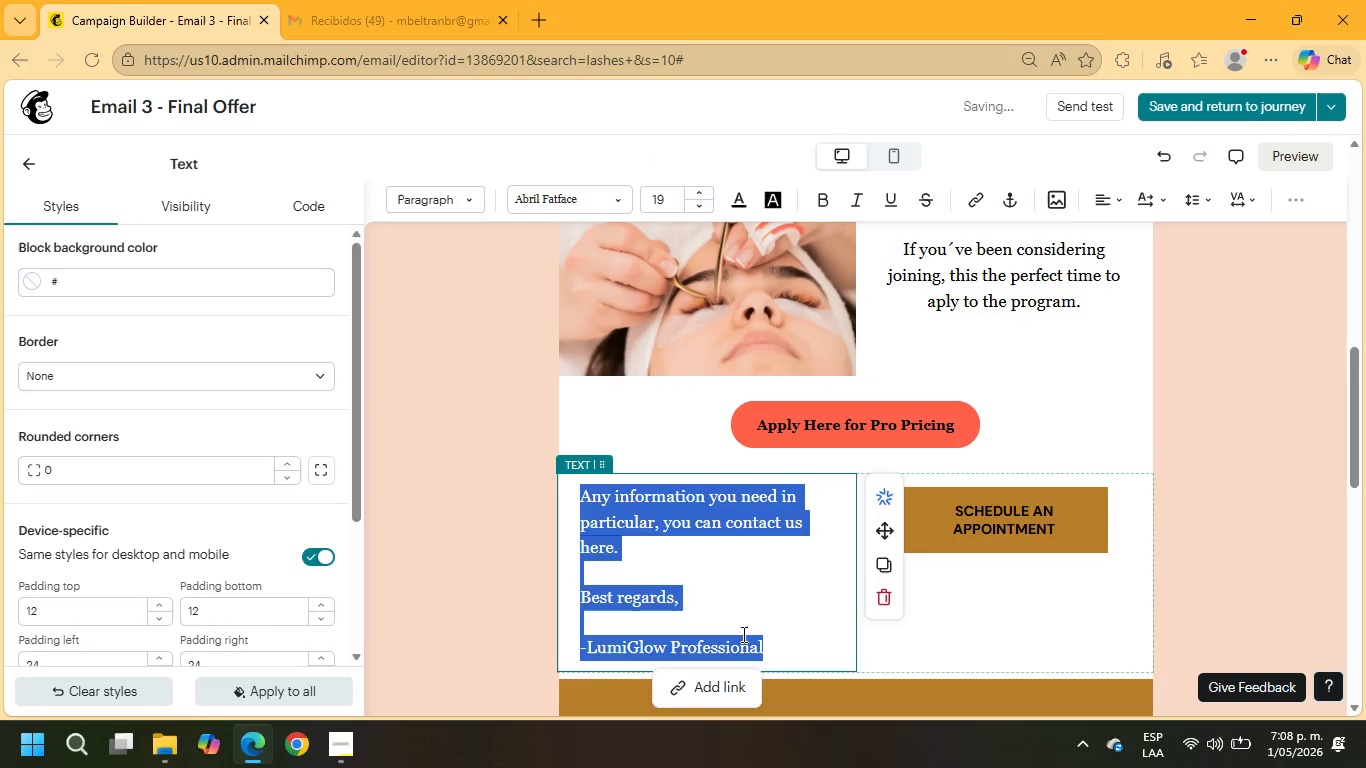 
left_click([771, 648])
 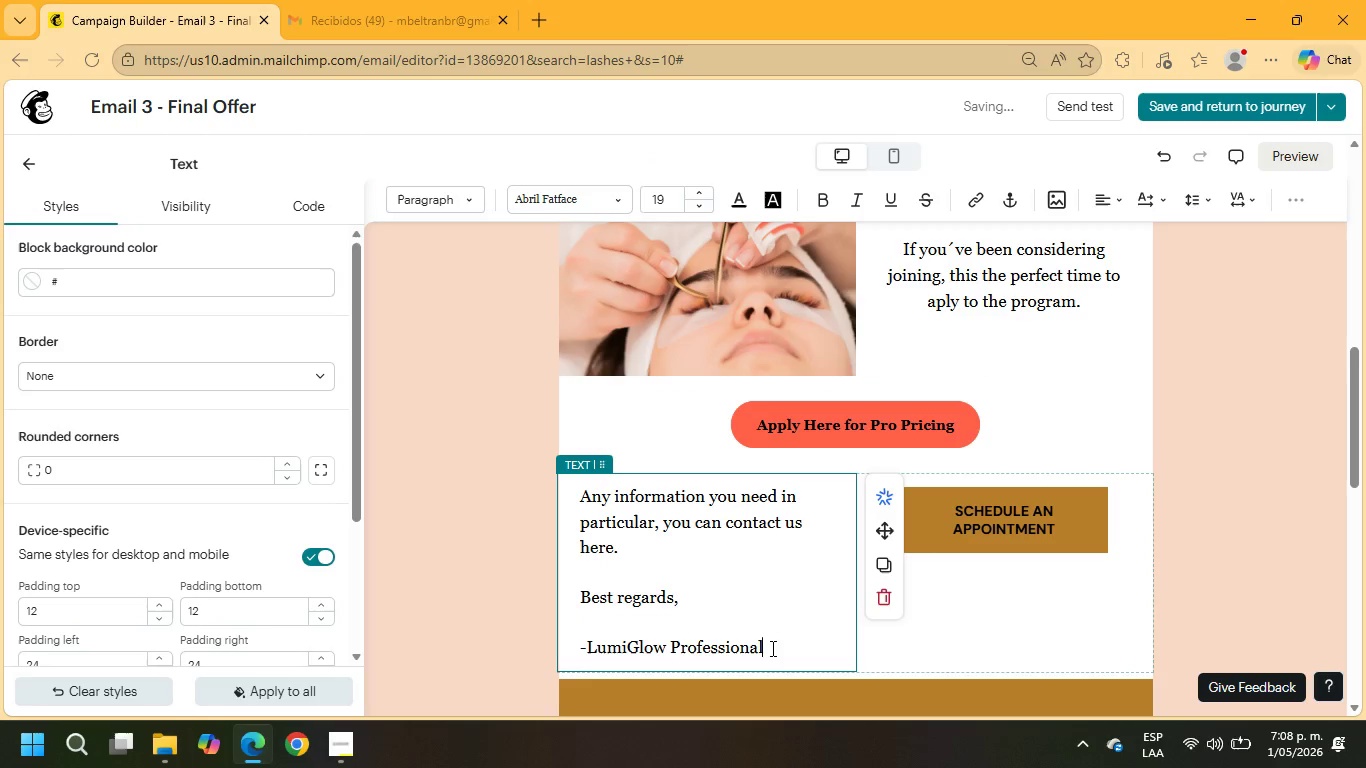 
left_click_drag(start_coordinate=[771, 648], to_coordinate=[575, 598])
 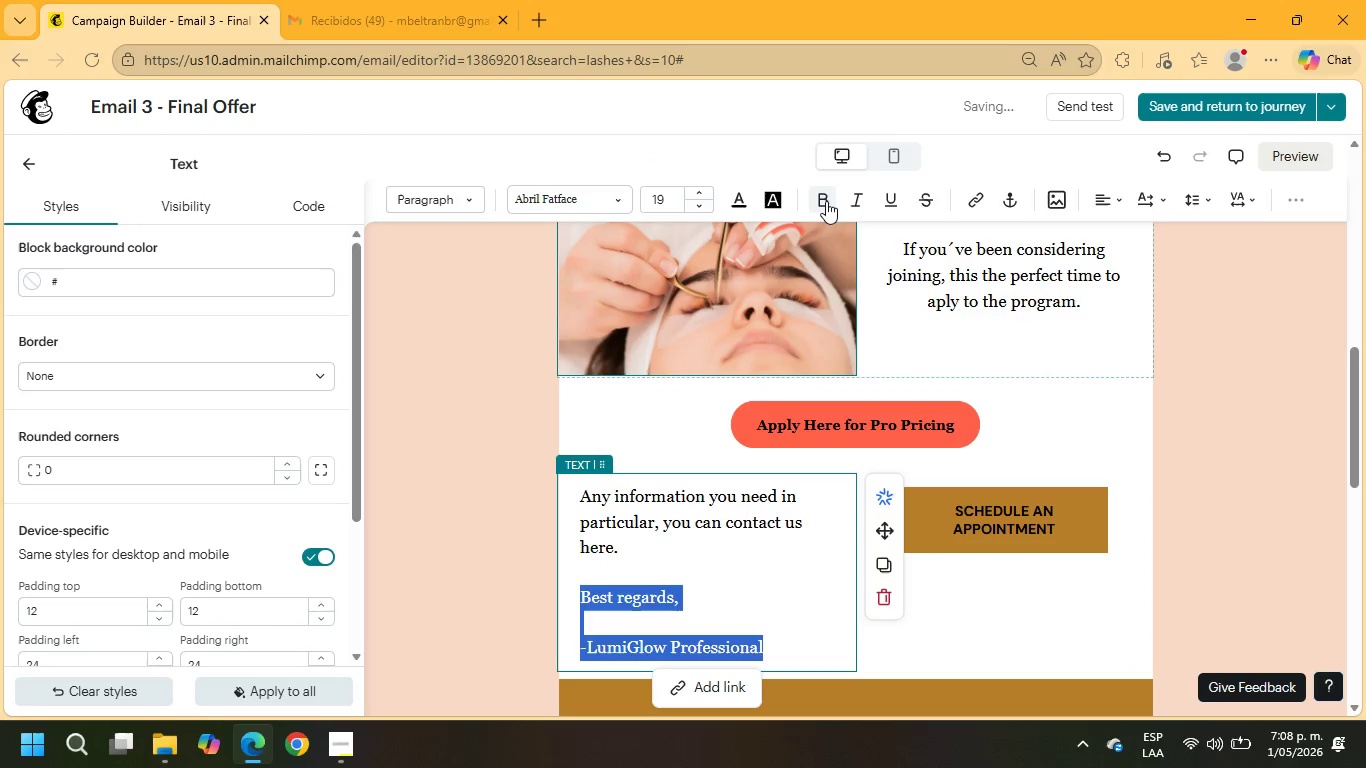 
left_click([827, 201])
 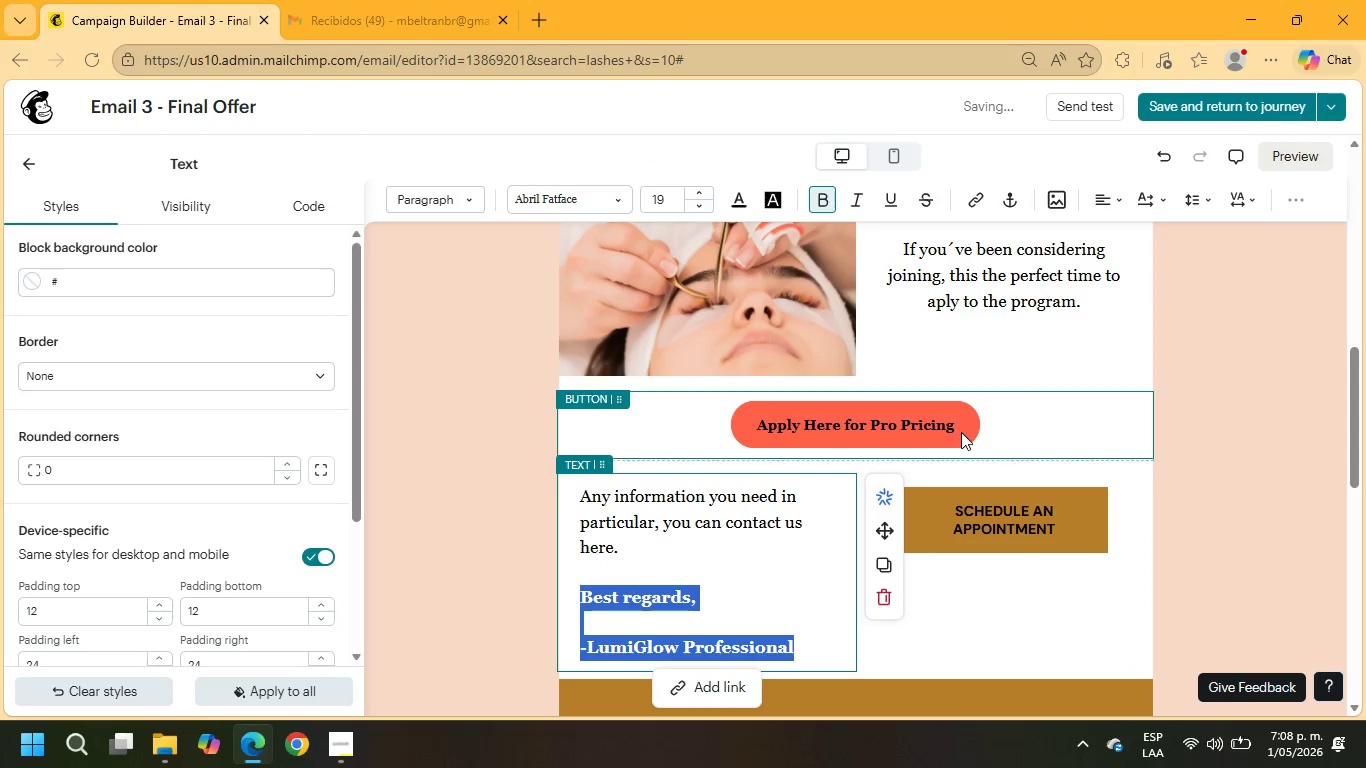 
scroll: coordinate [954, 691], scroll_direction: up, amount: 1.0
 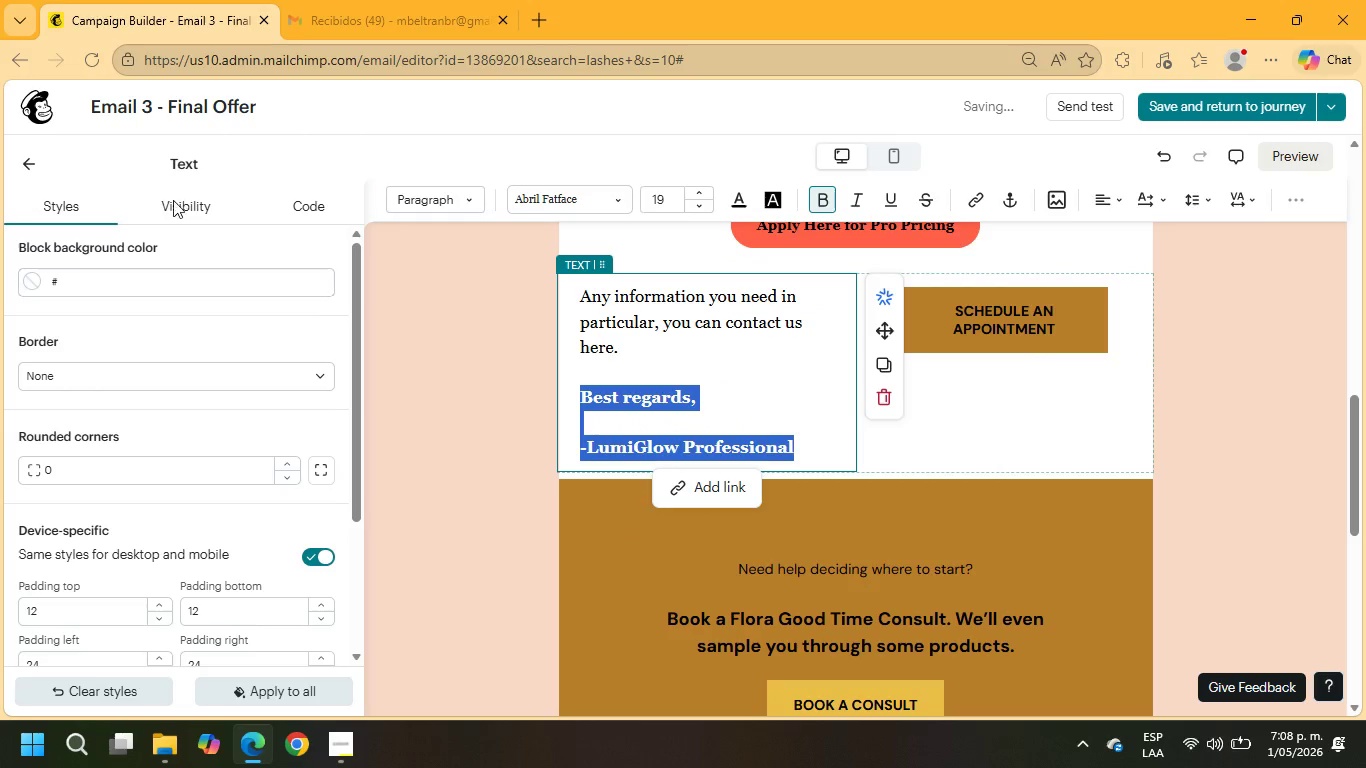 
left_click([26, 156])
 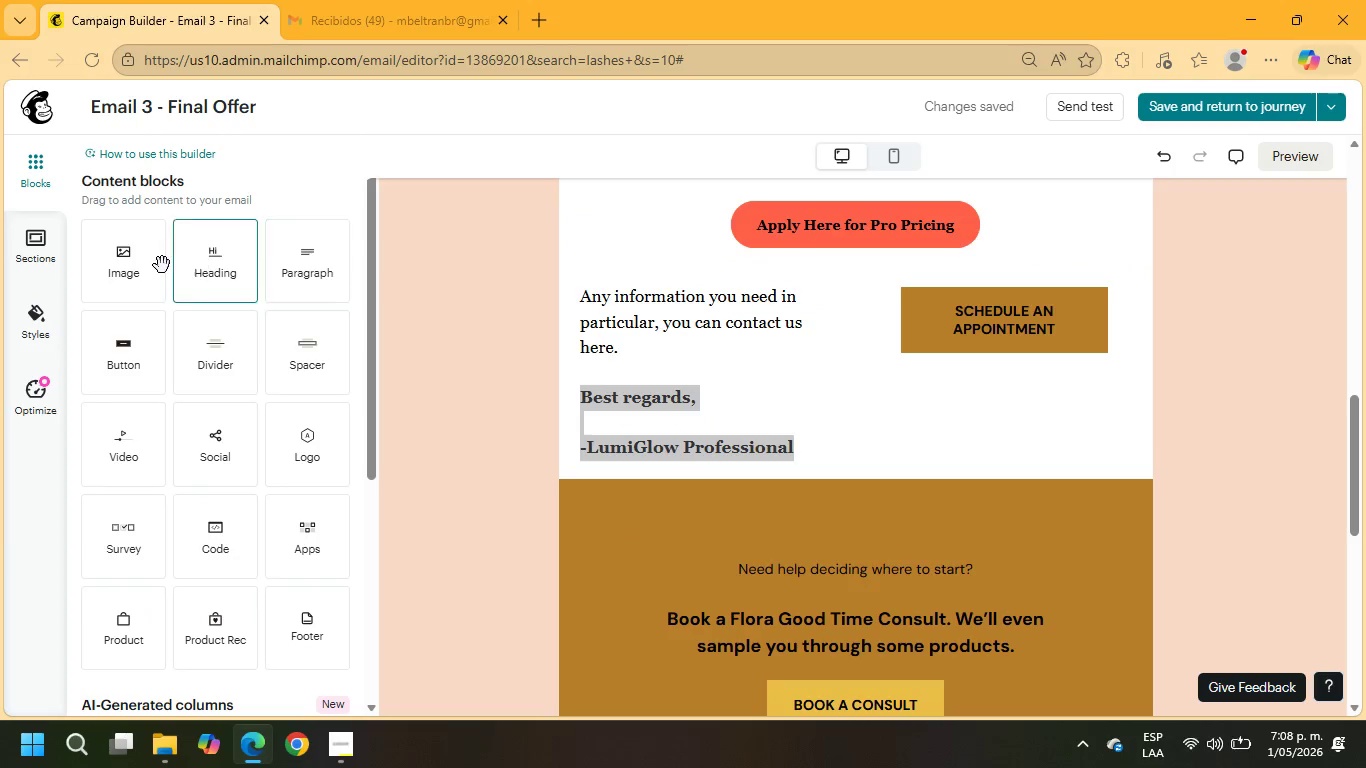 
left_click_drag(start_coordinate=[140, 251], to_coordinate=[924, 352])
 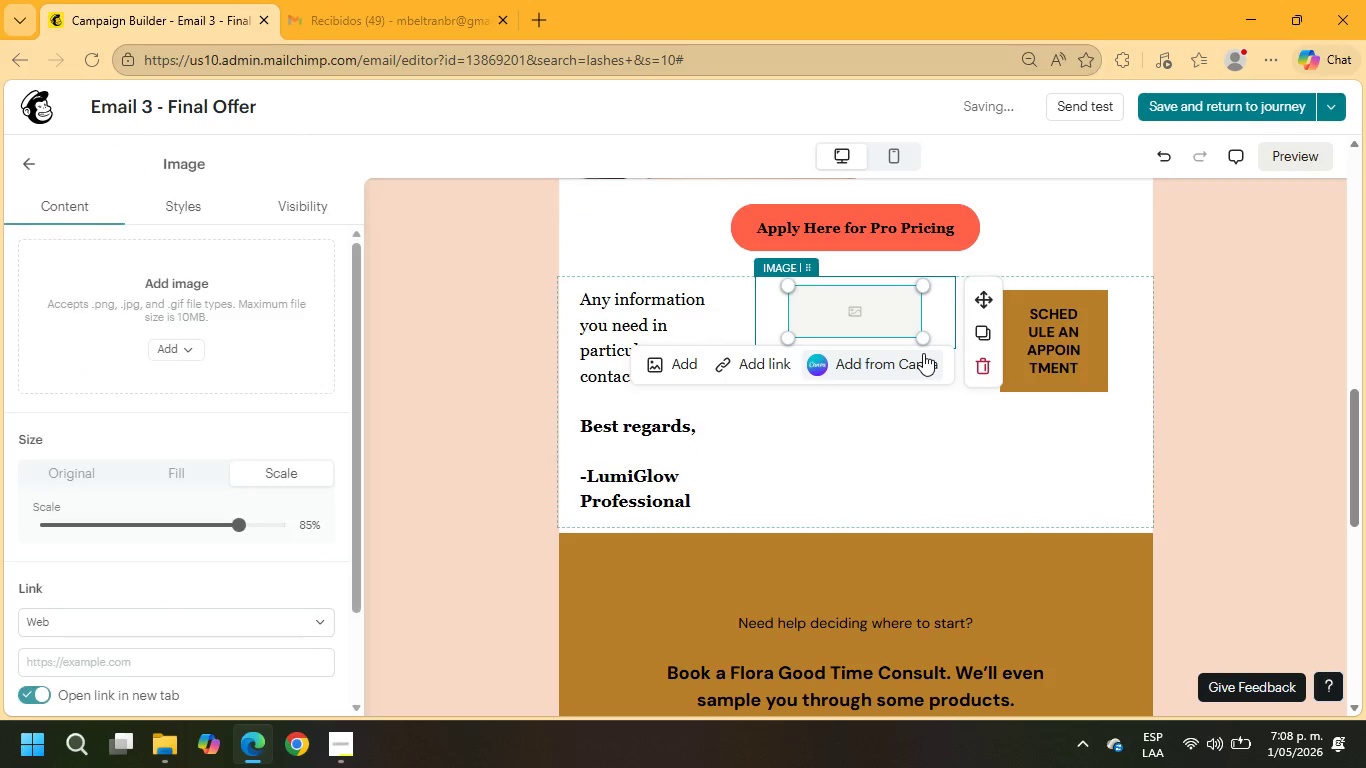 
left_click([1127, 320])
 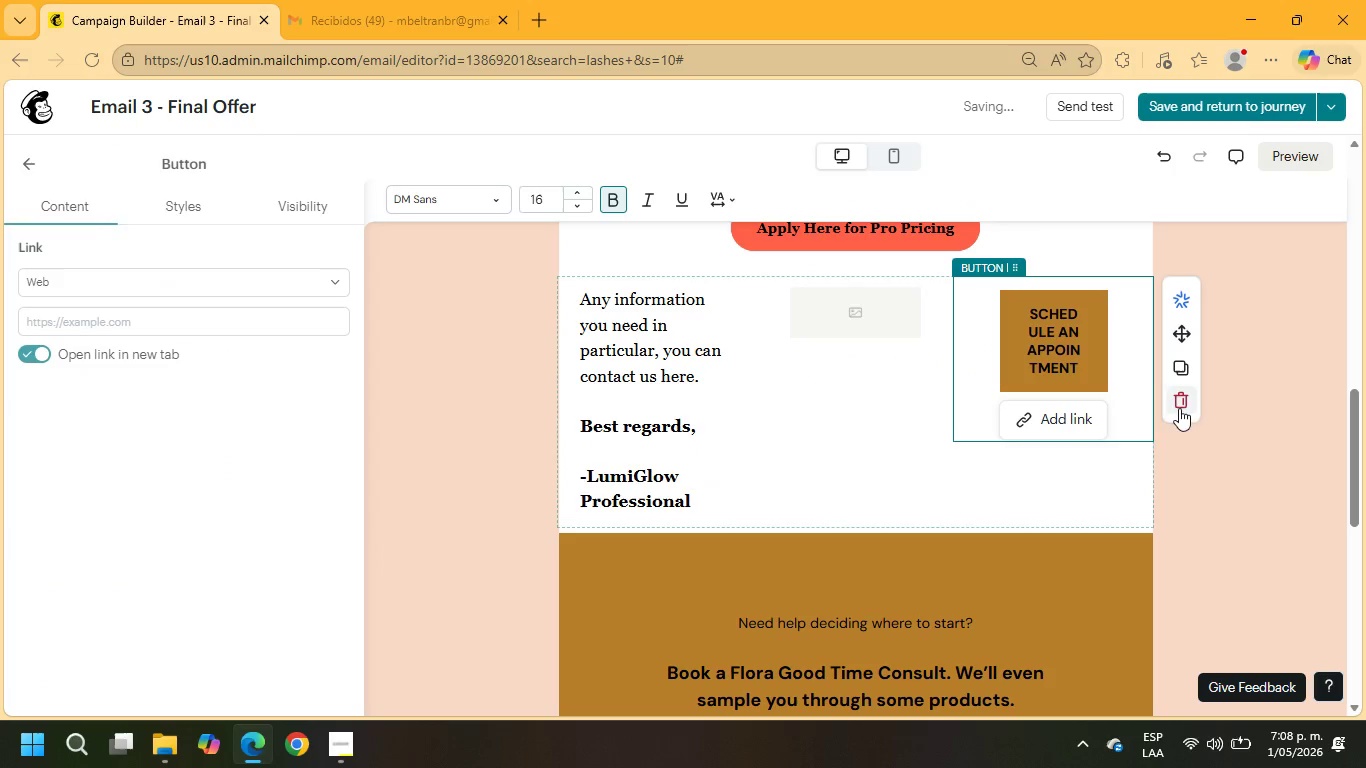 
left_click([1183, 409])
 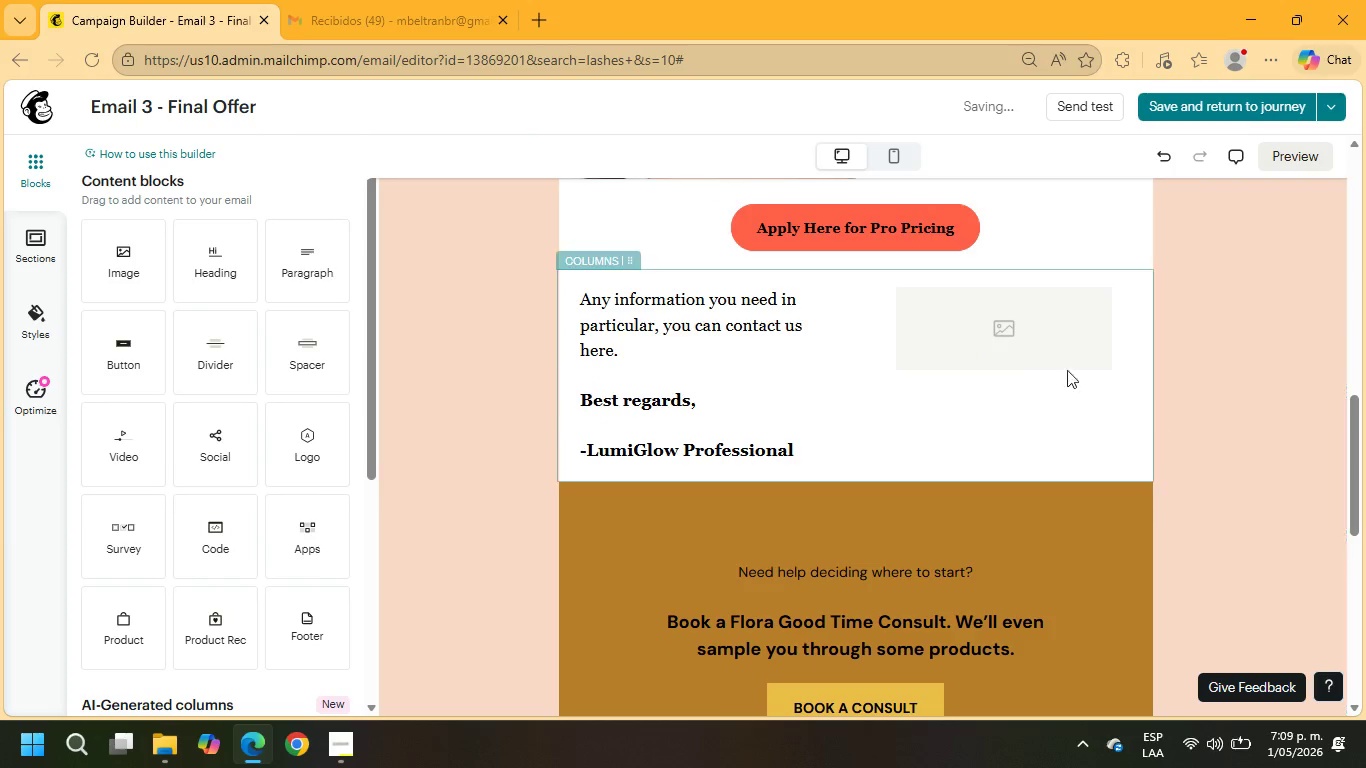 
left_click([1033, 349])
 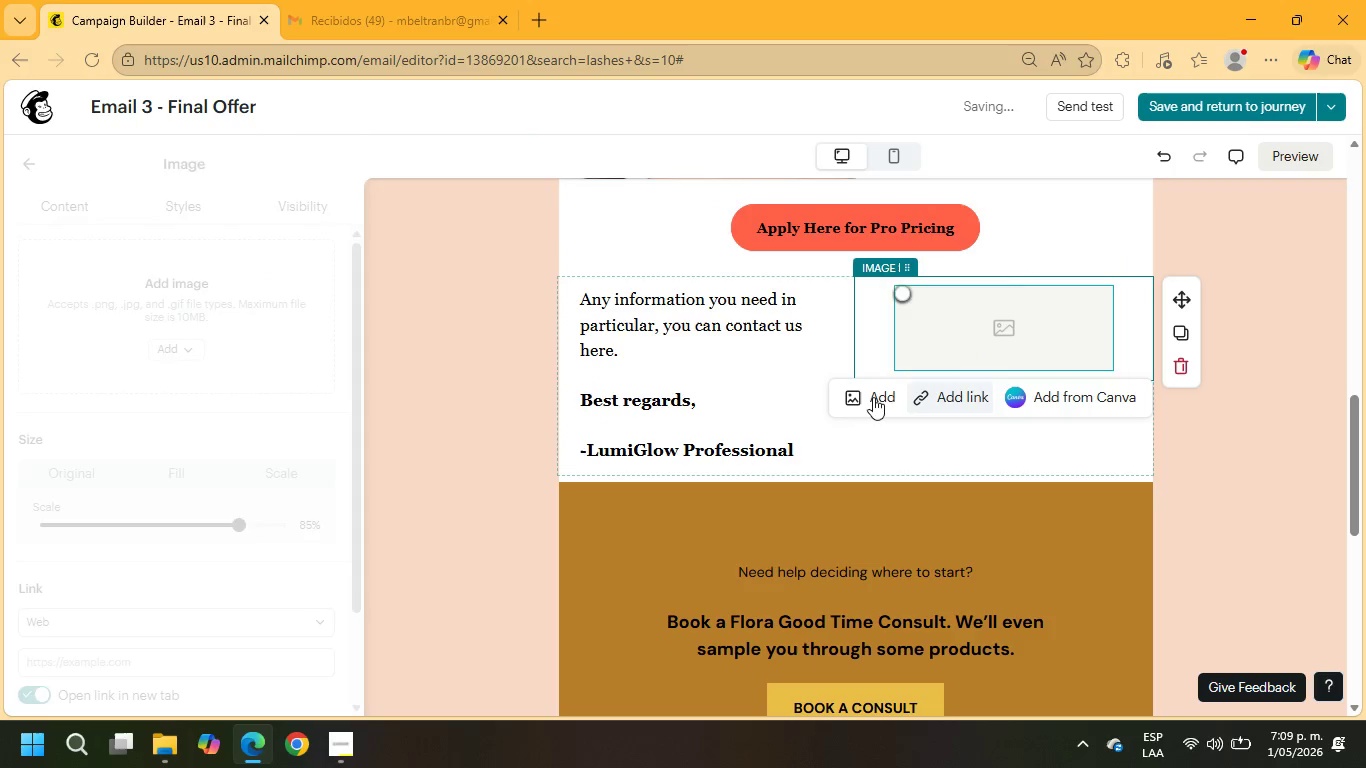 
left_click([873, 397])
 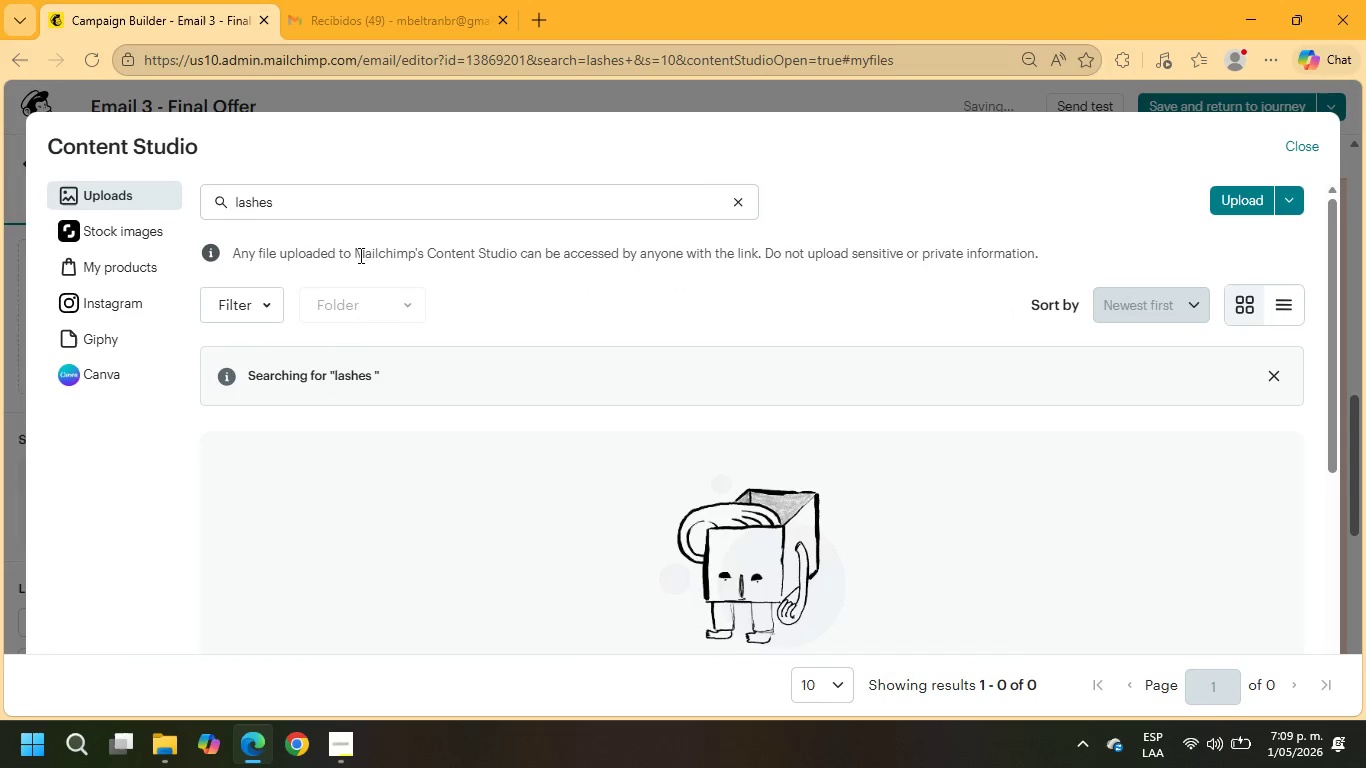 
left_click_drag(start_coordinate=[332, 206], to_coordinate=[33, 178])
 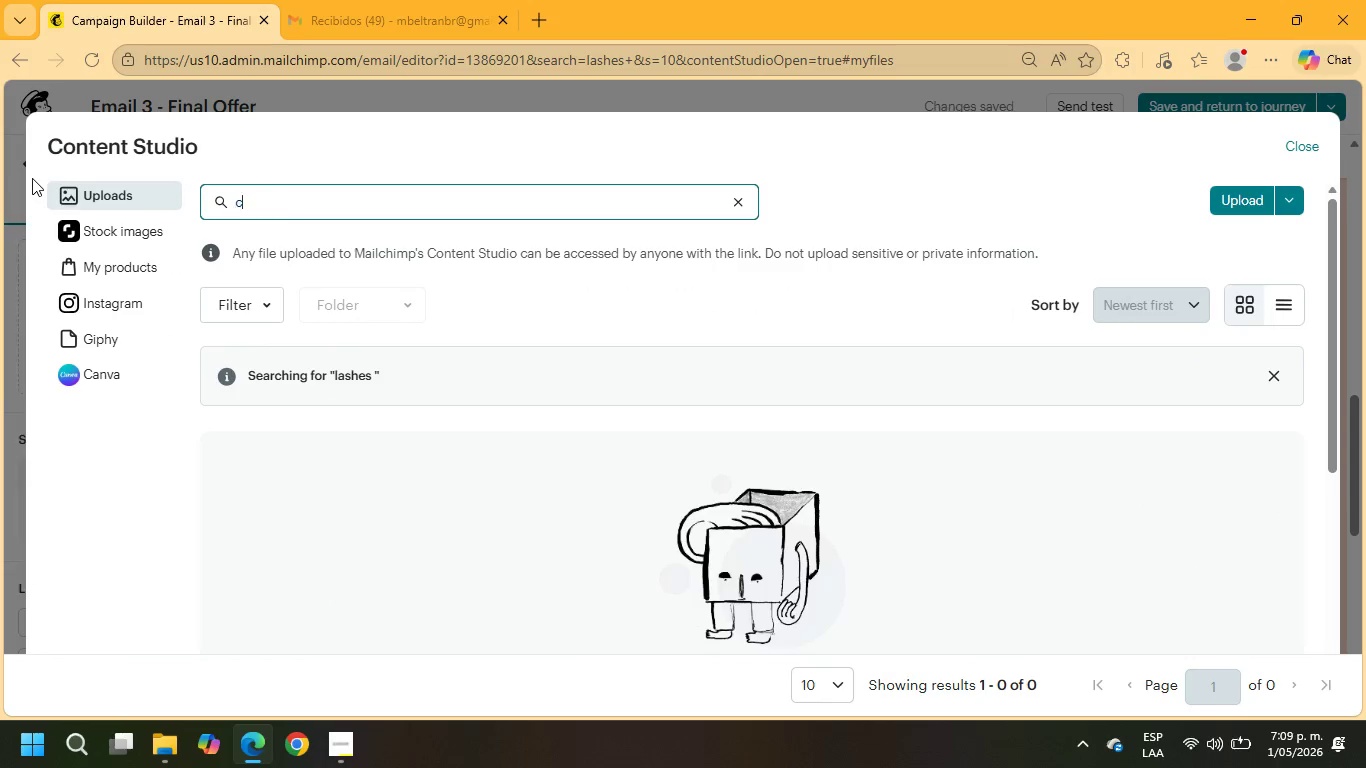 
type(colourful nail)
 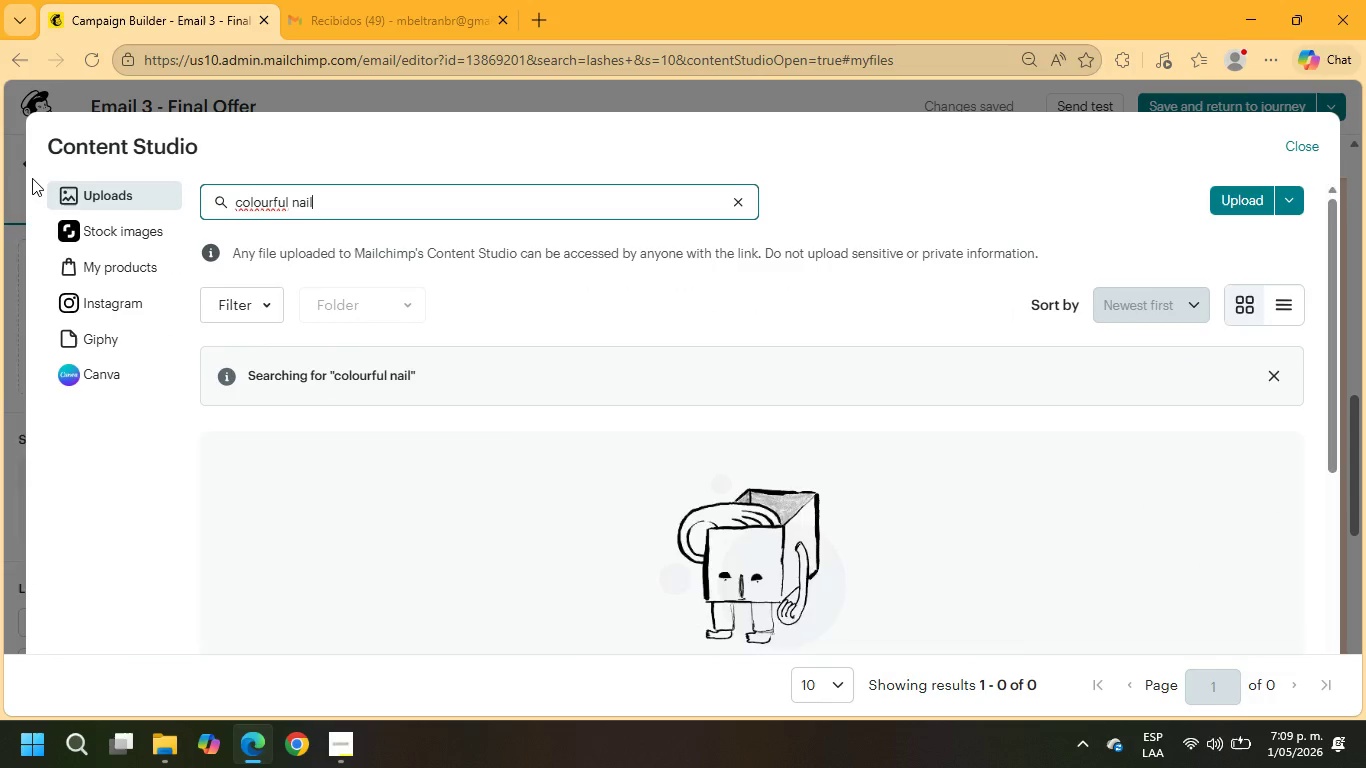 
key(Enter)
 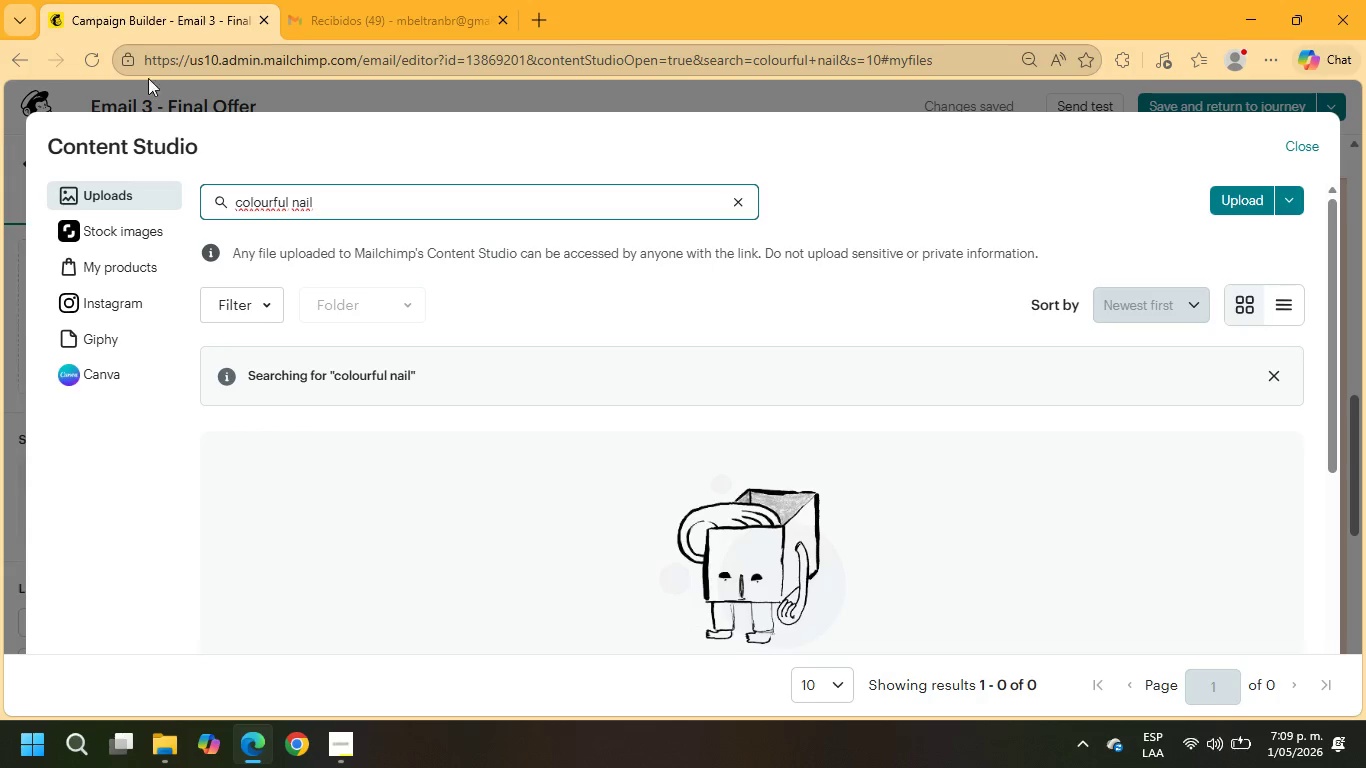 
left_click([138, 243])
 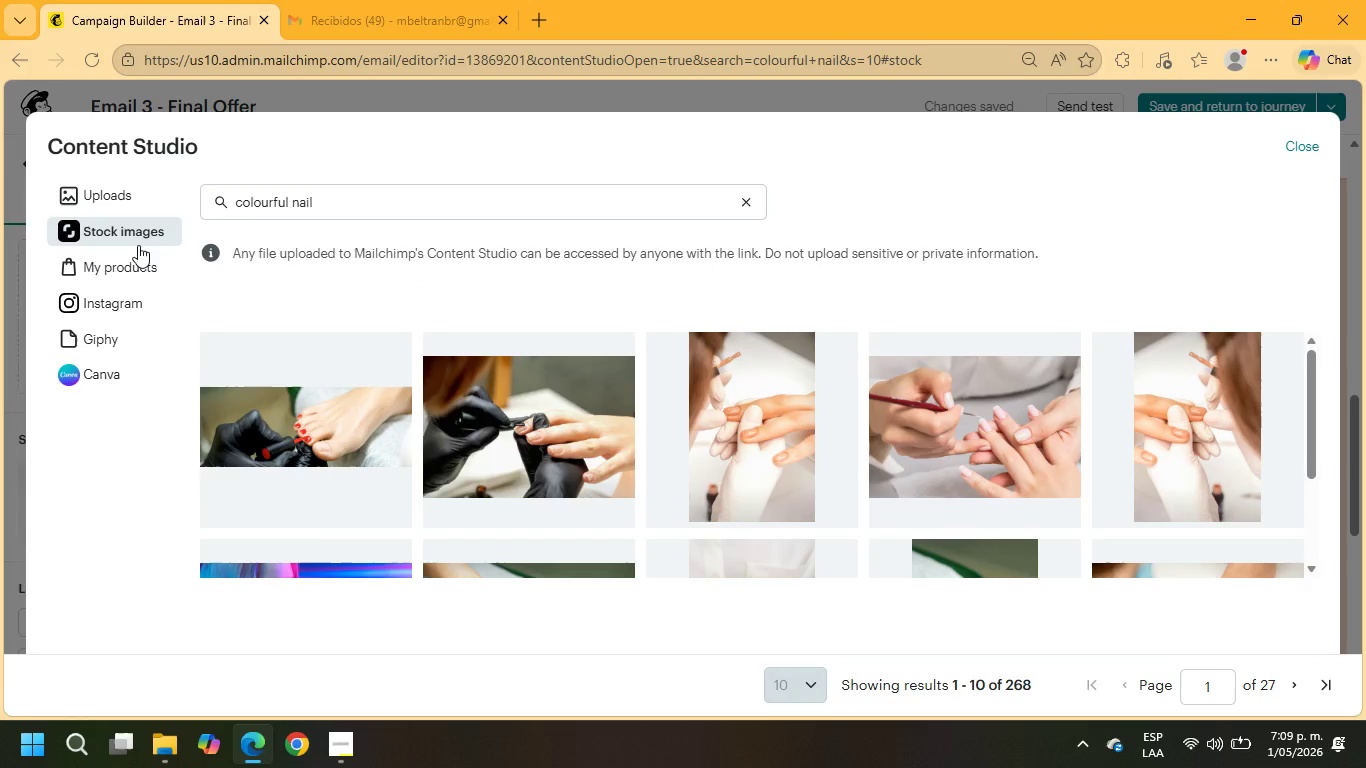 
wait(7.69)
 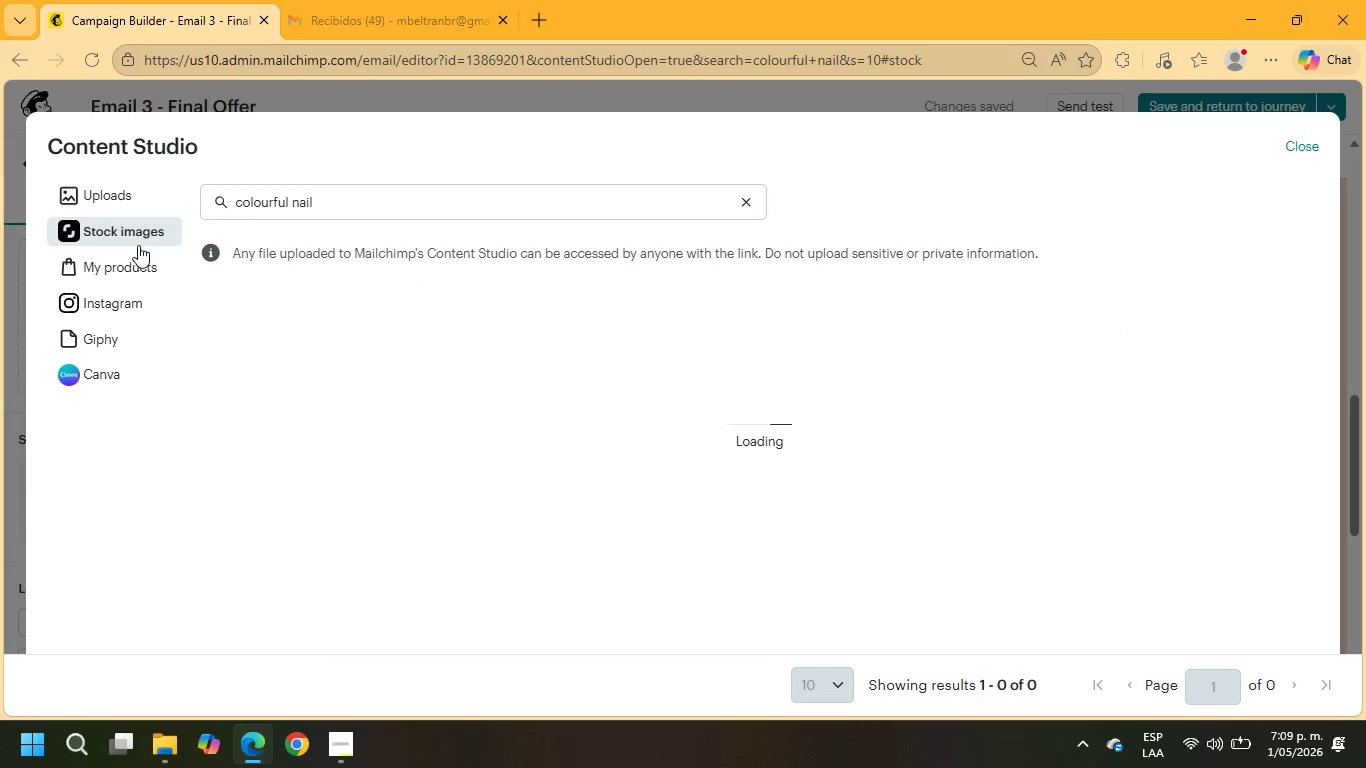 
scroll: coordinate [922, 480], scroll_direction: down, amount: 16.0
 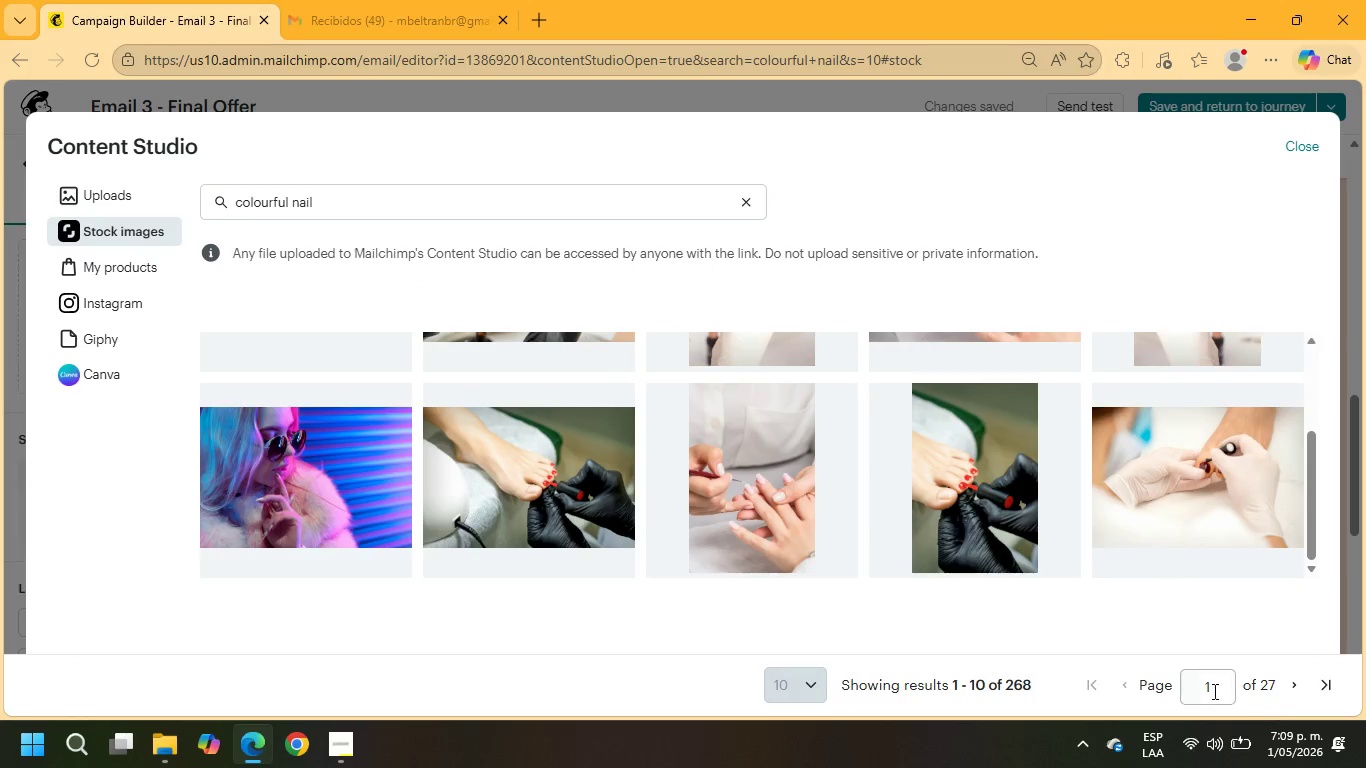 
left_click_drag(start_coordinate=[1209, 691], to_coordinate=[1147, 681])
 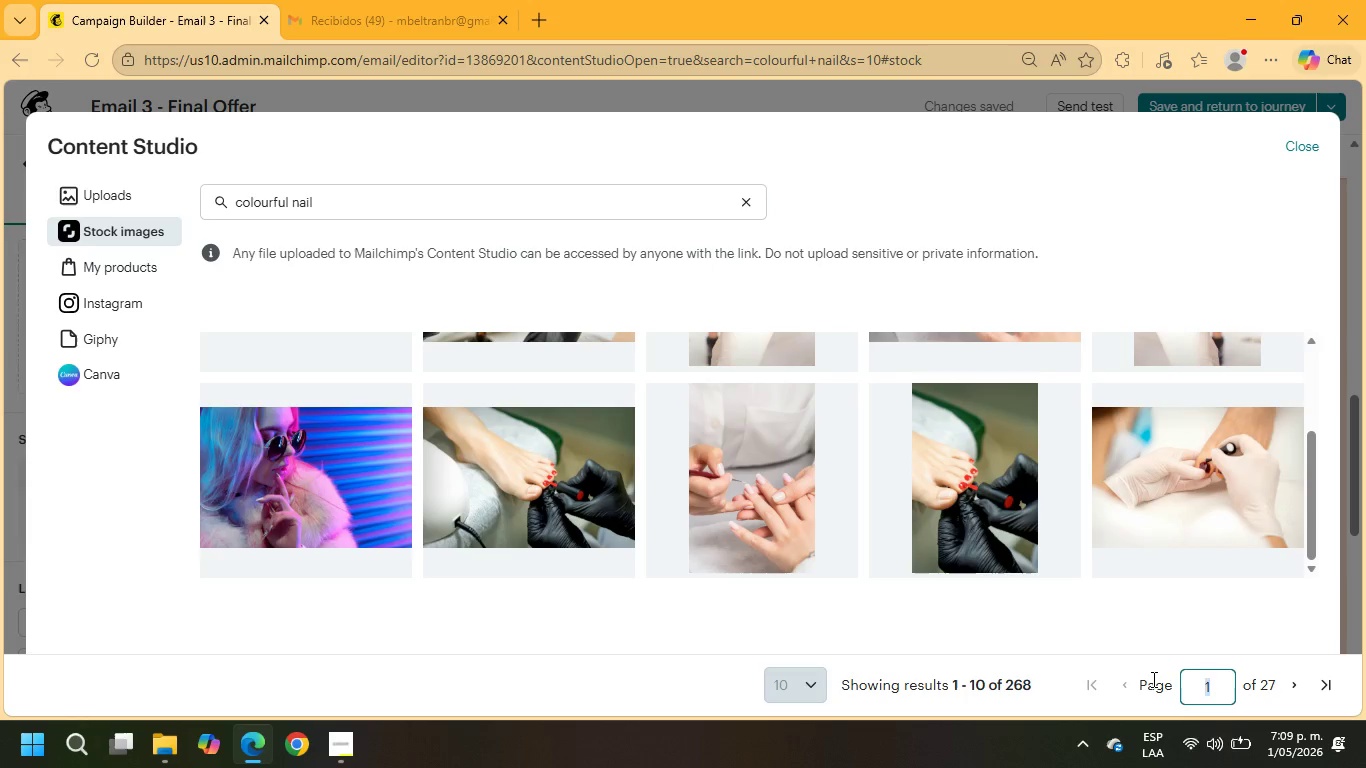 
key(Numpad4)
 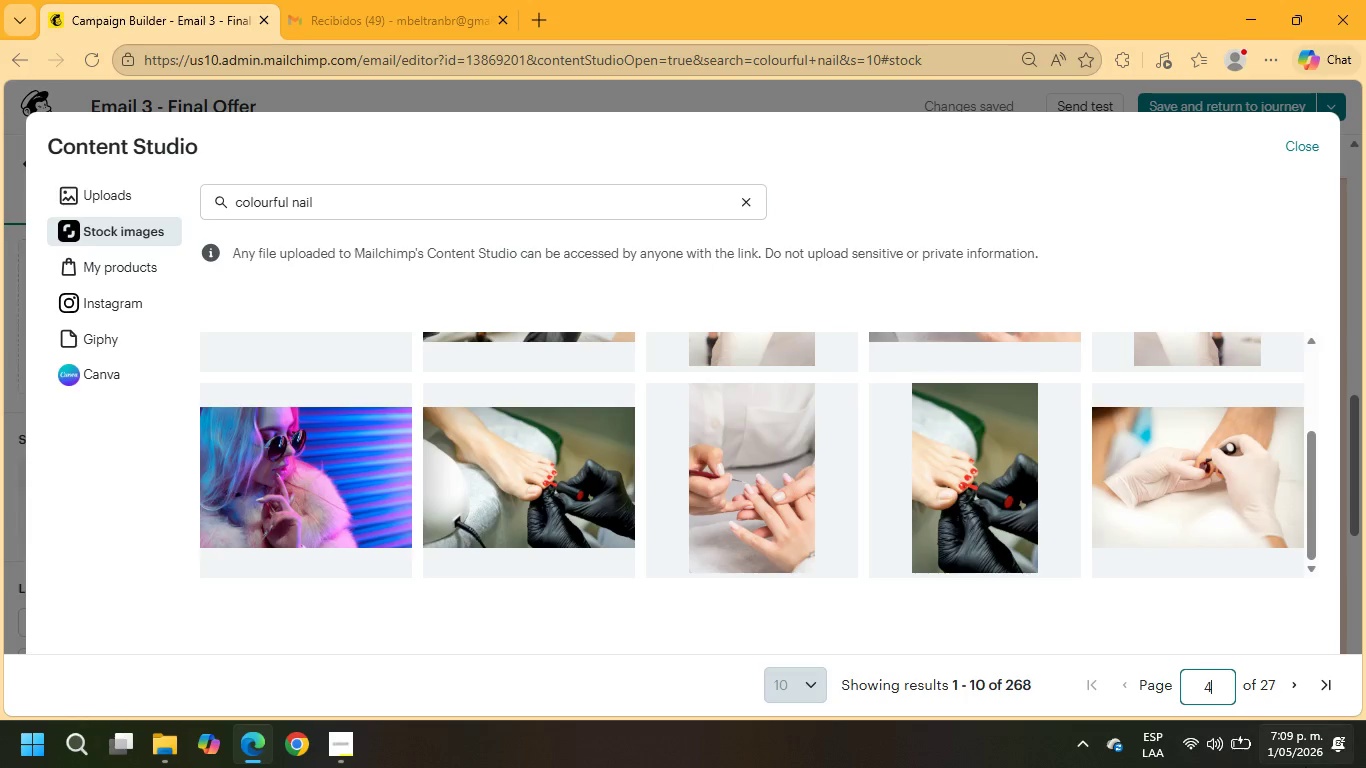 
key(NumpadEnter)
 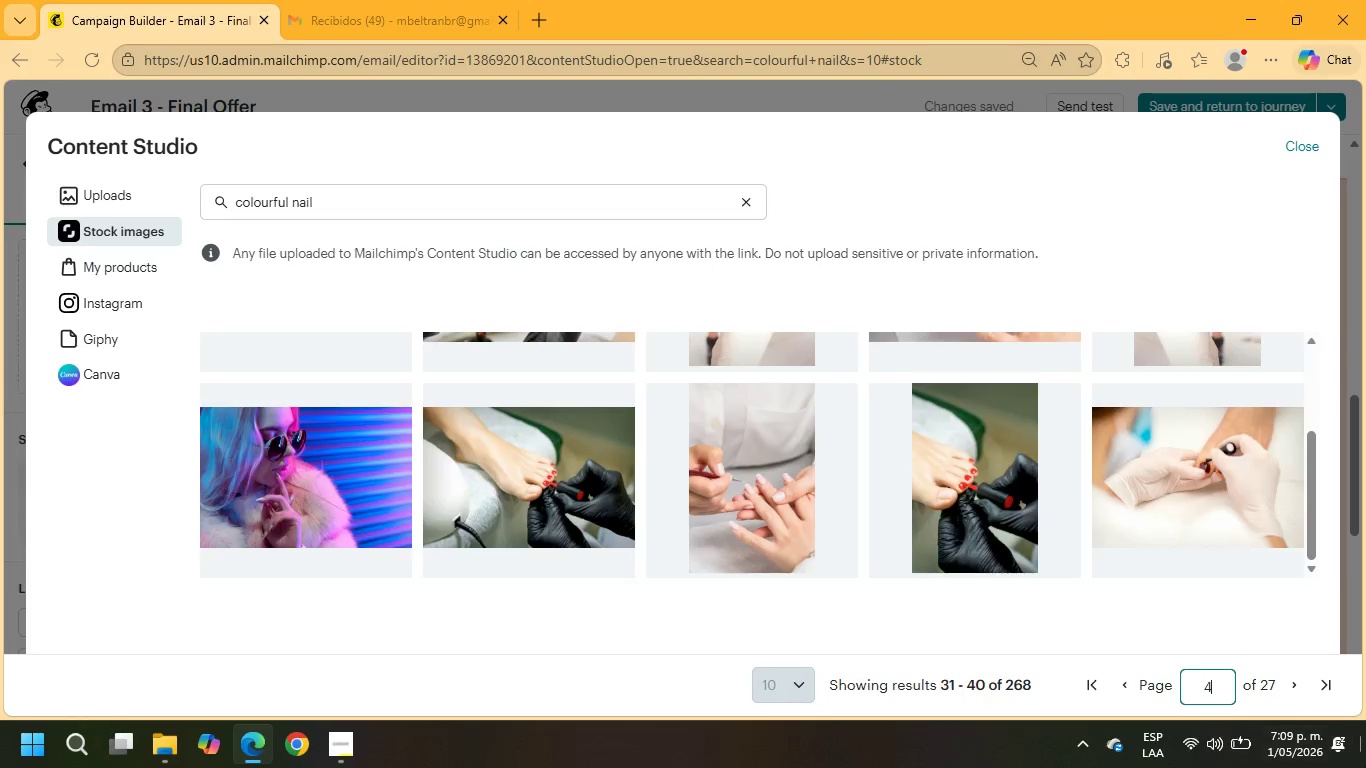 
mouse_move([1365, 767])
 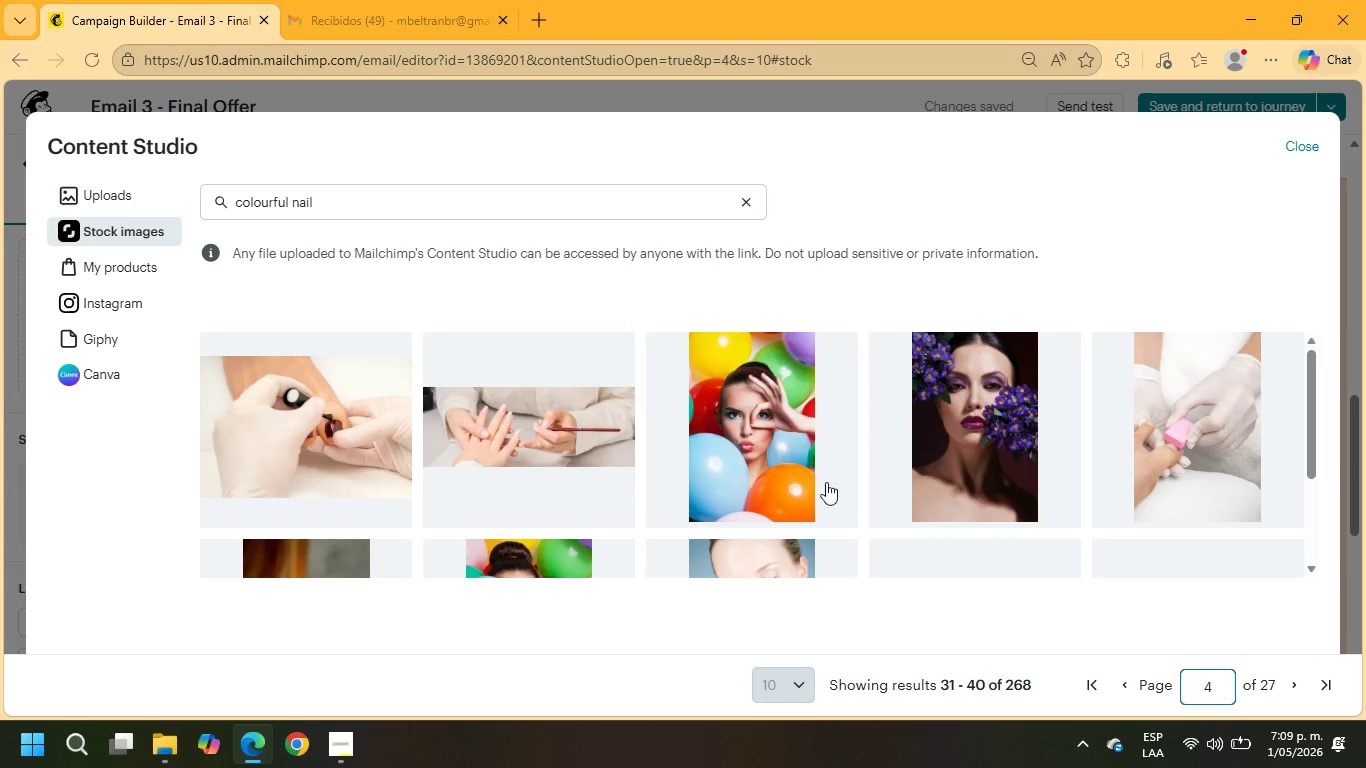 
left_click([744, 424])
 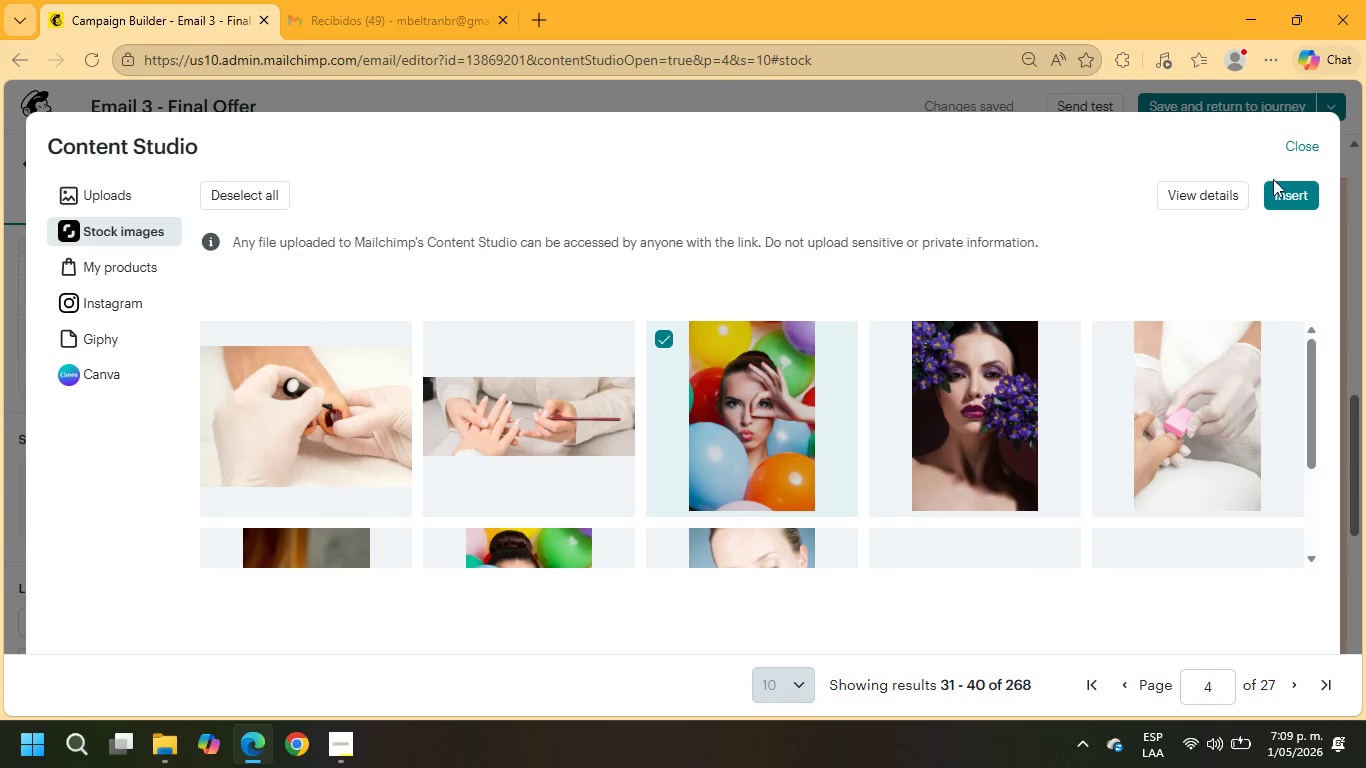 
left_click([1300, 199])
 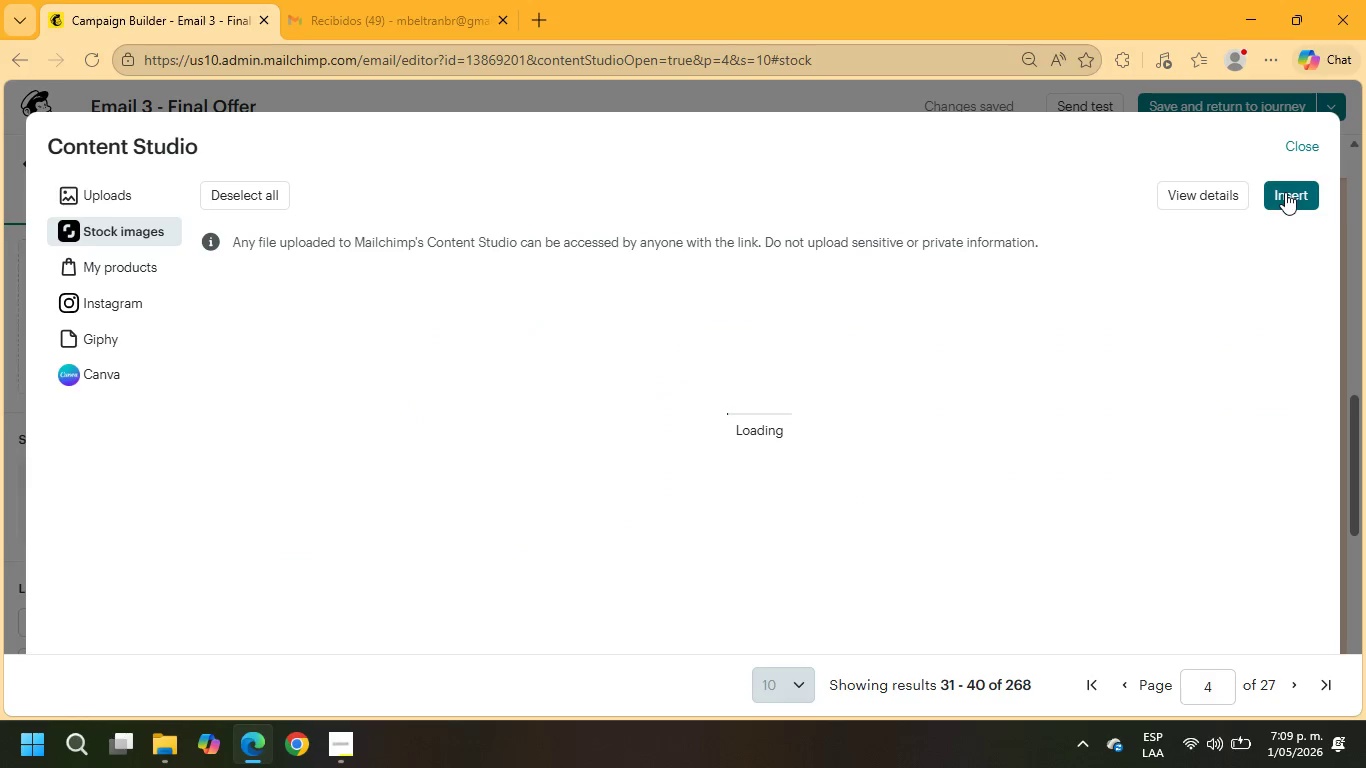 
wait(11.84)
 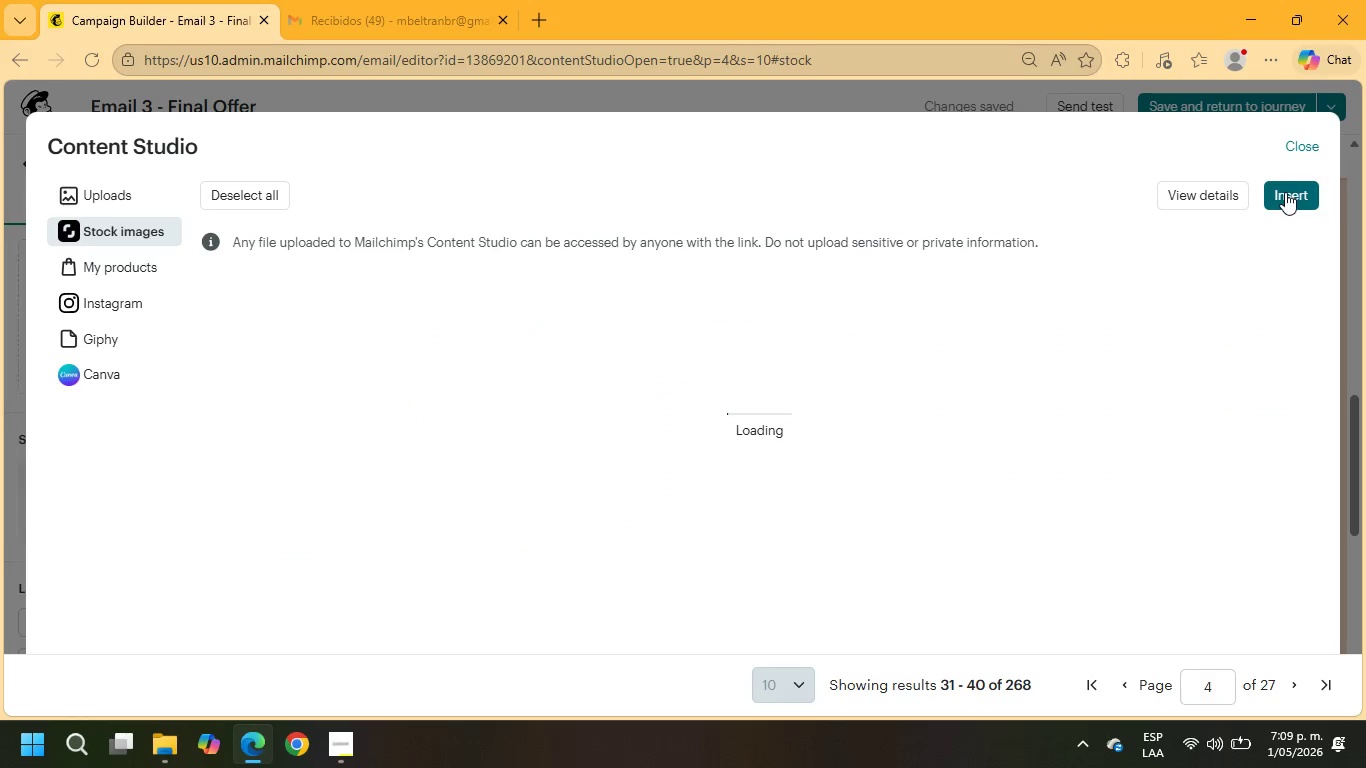 
left_click_drag(start_coordinate=[1114, 604], to_coordinate=[1064, 463])
 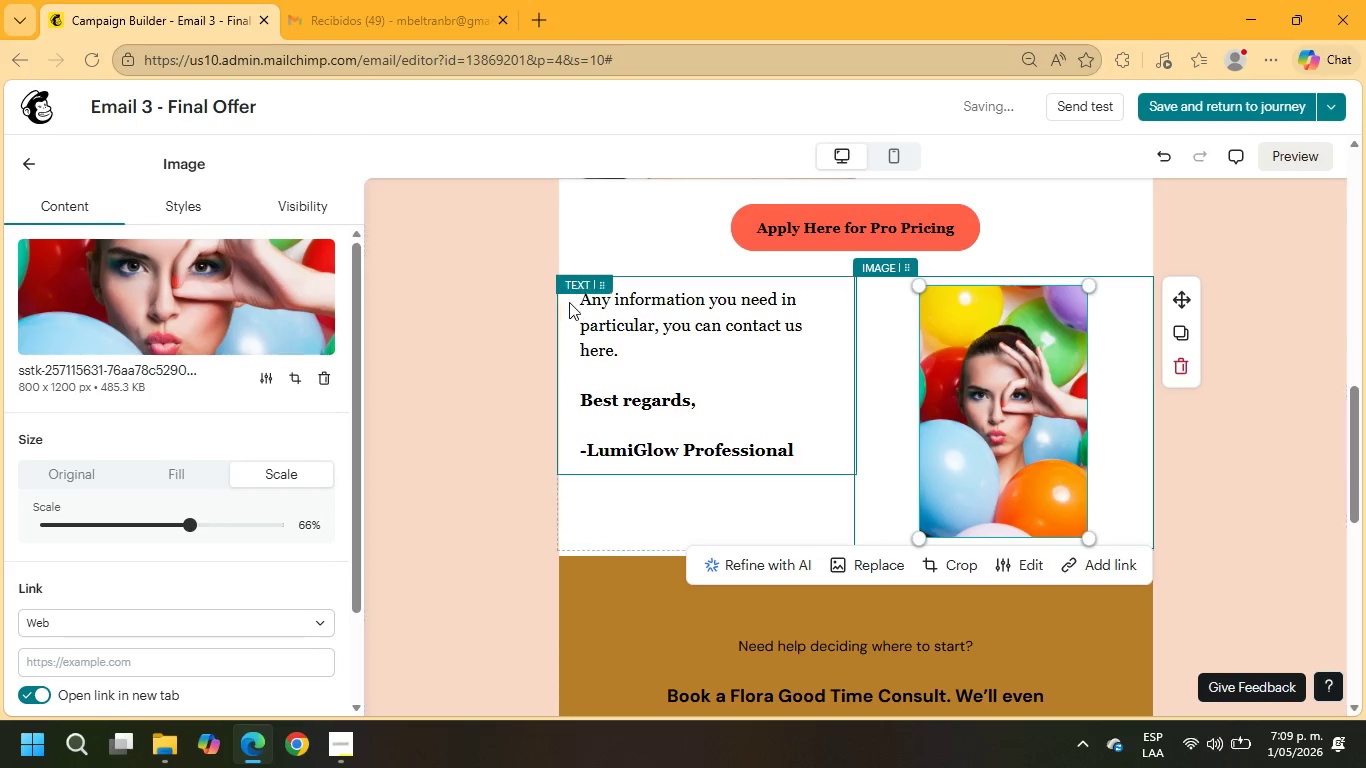 
left_click([582, 302])
 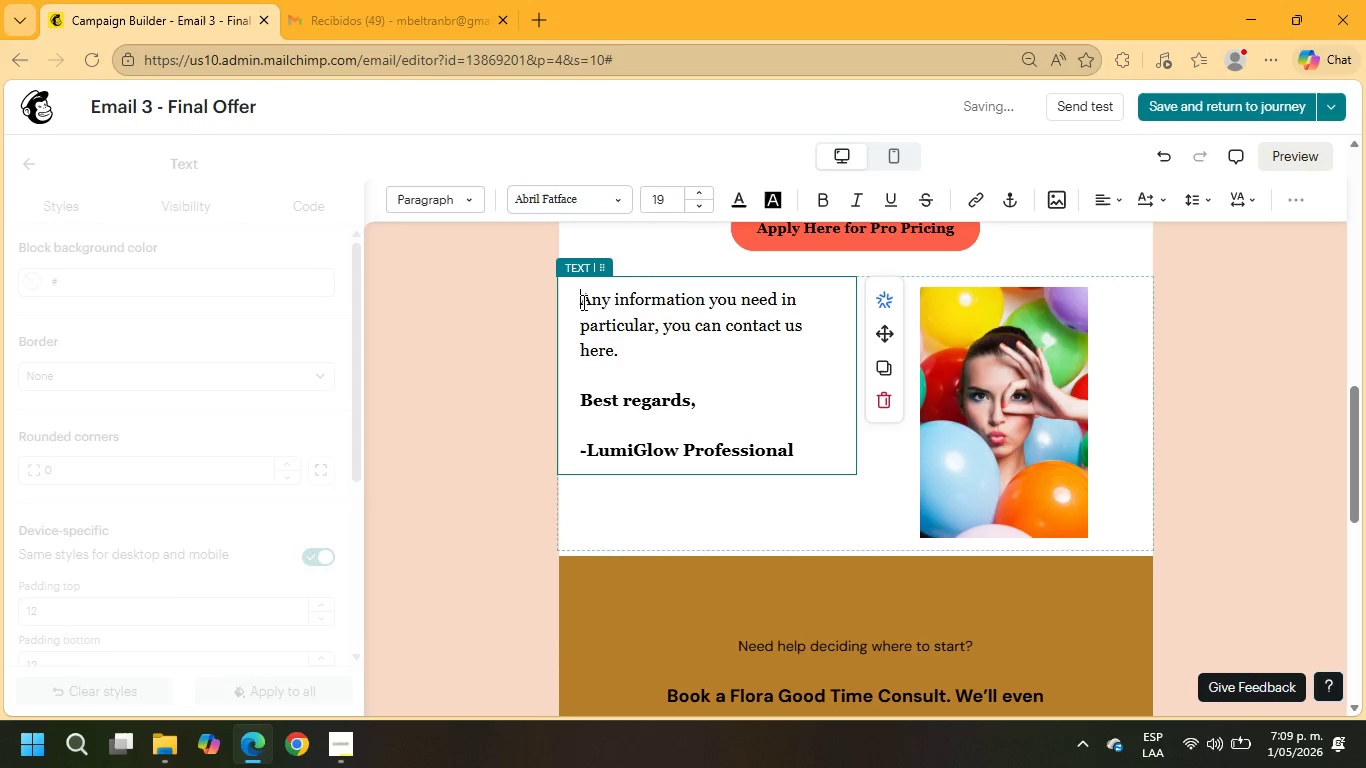 
left_click_drag(start_coordinate=[582, 302], to_coordinate=[808, 463])
 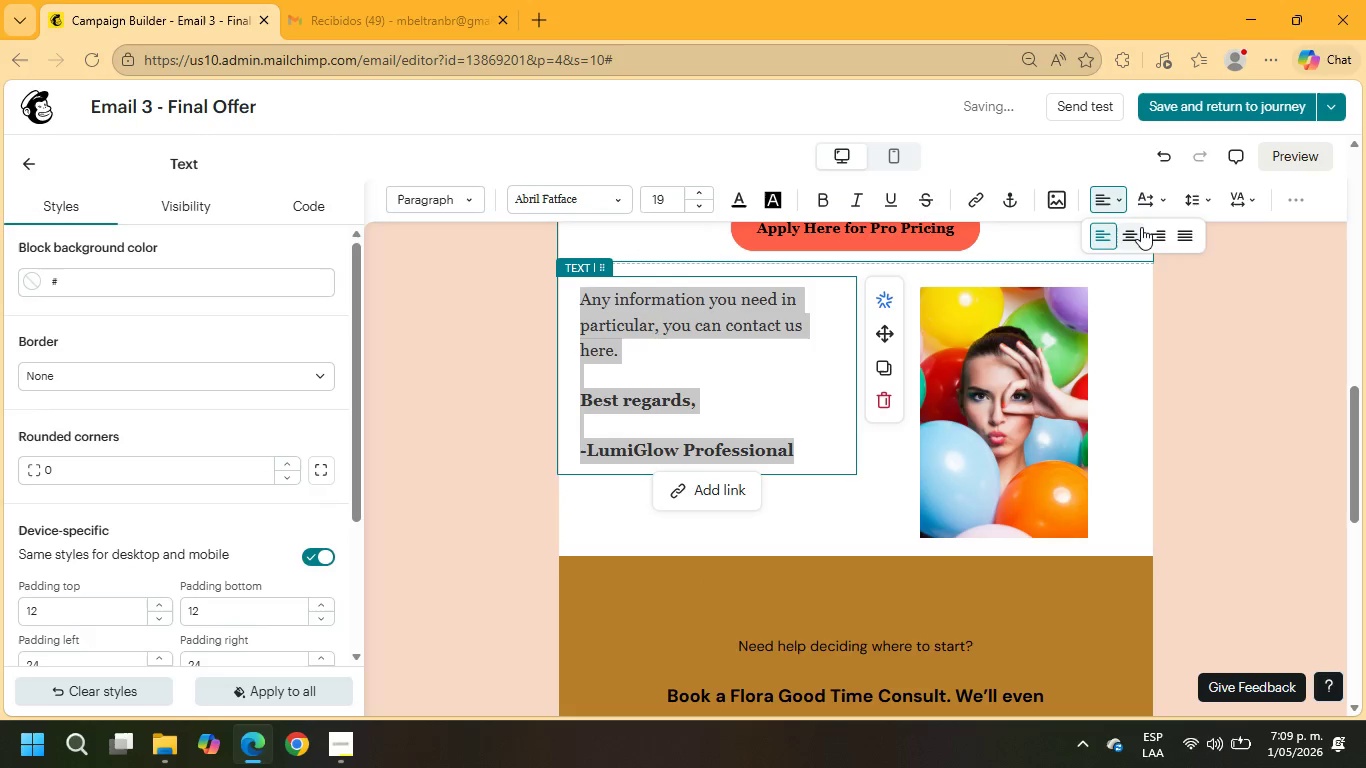 
left_click([1132, 231])
 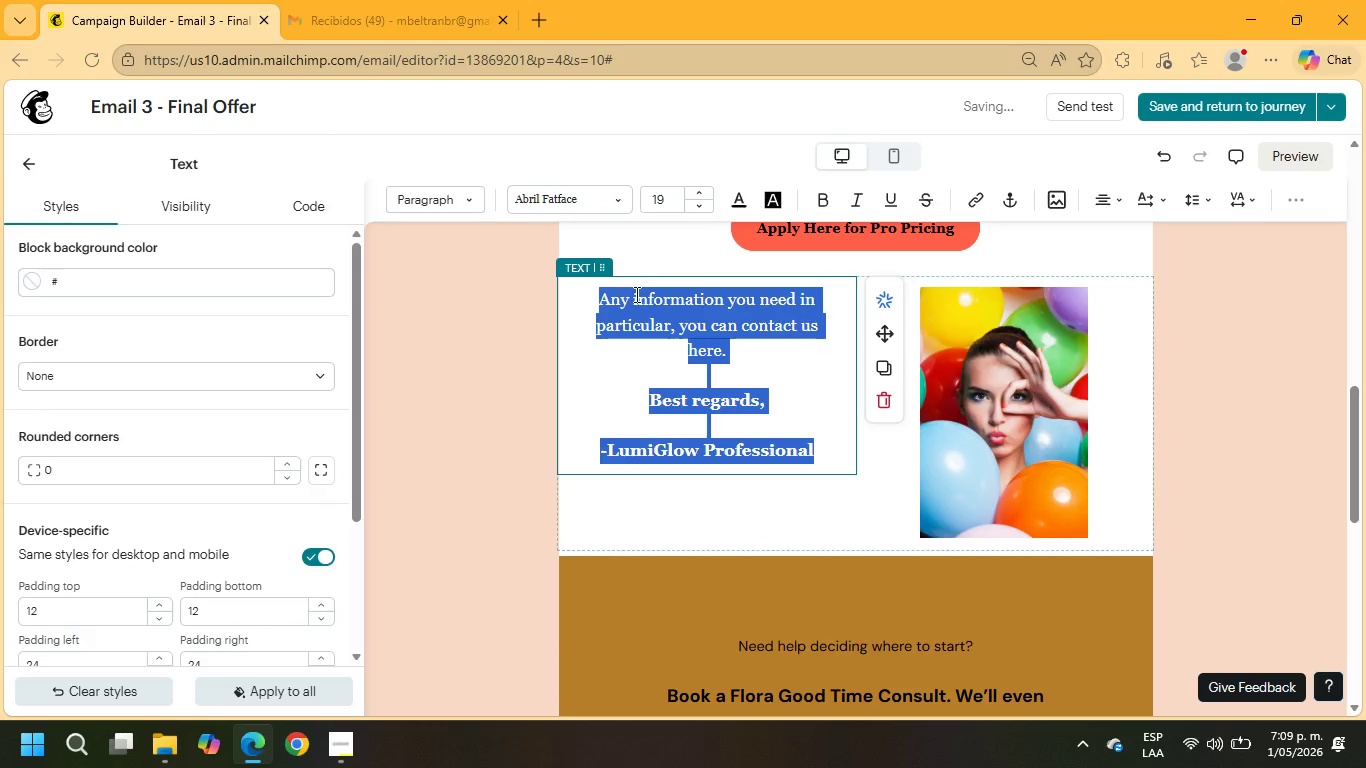 
left_click([603, 304])
 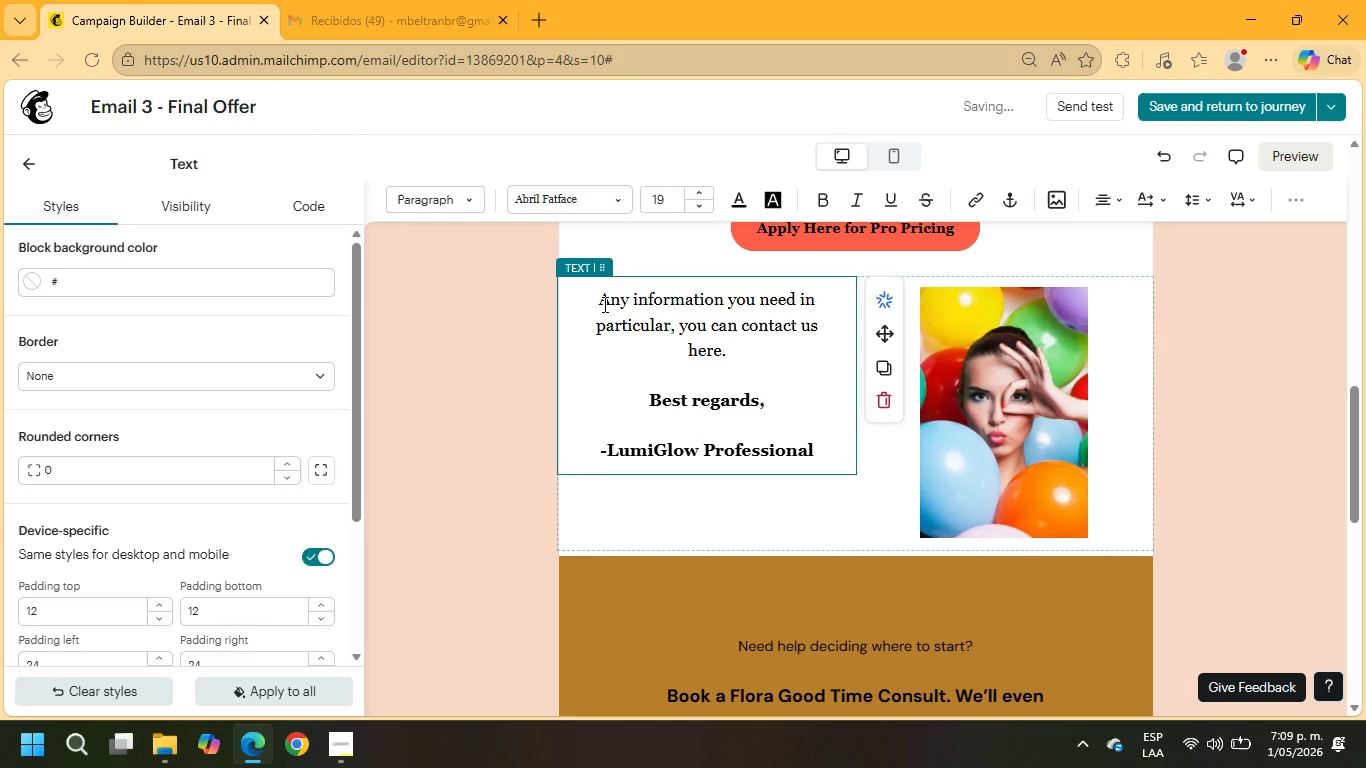 
key(Enter)
 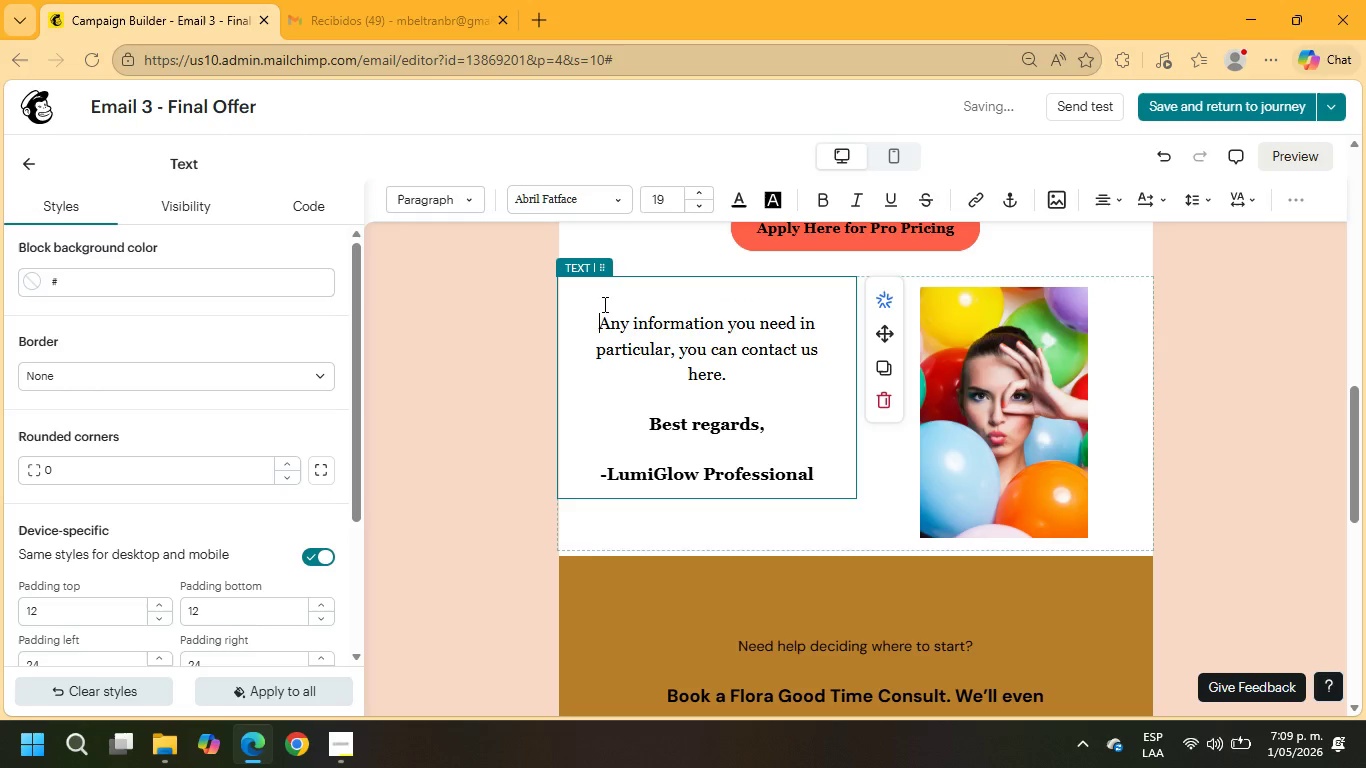 
scroll: coordinate [602, 309], scroll_direction: down, amount: 3.0
 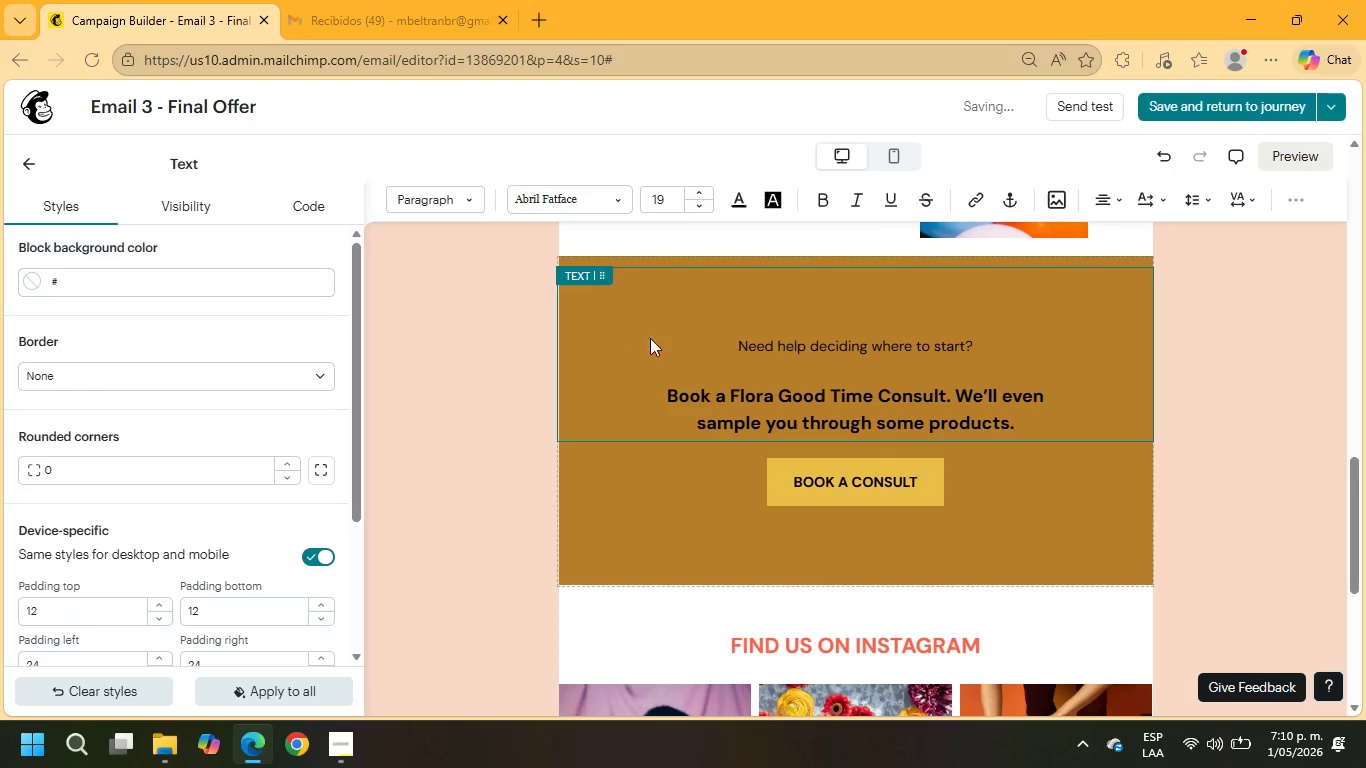 
left_click([650, 337])
 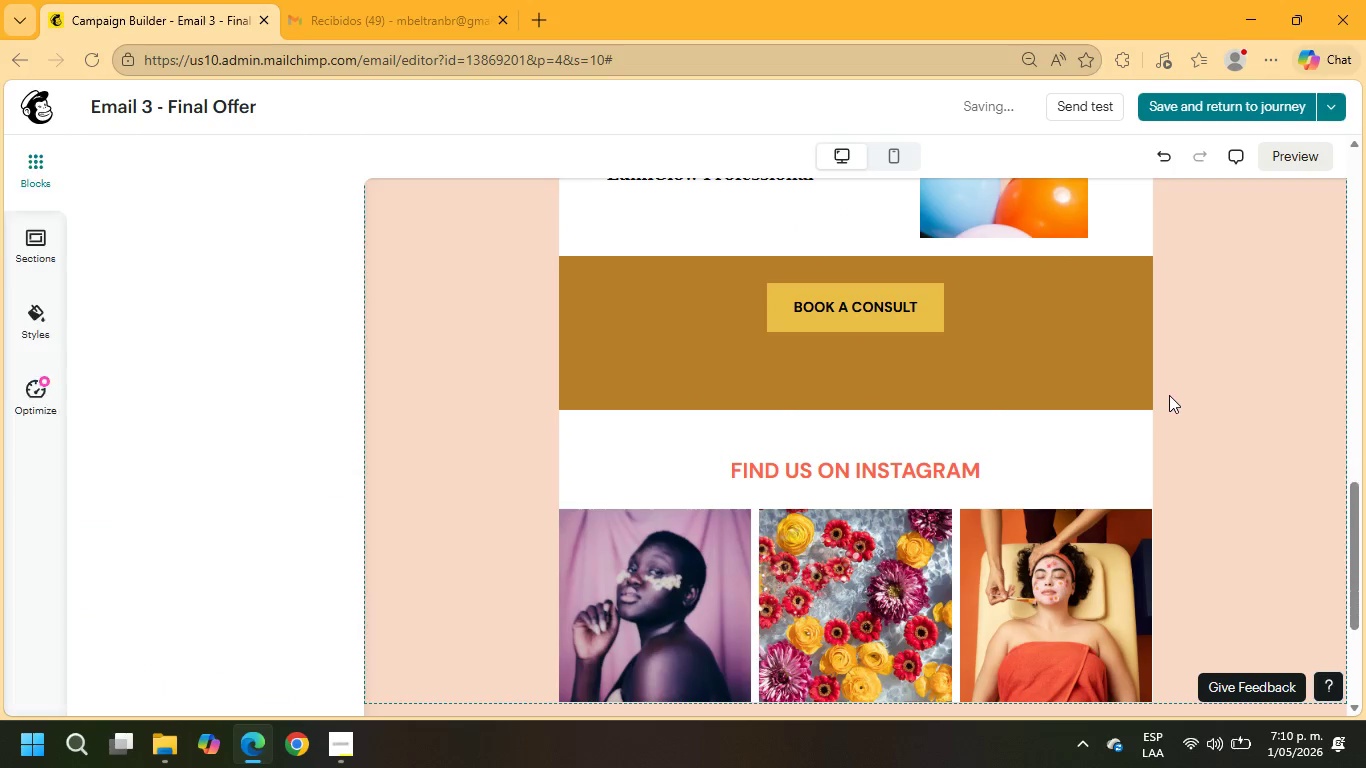 
left_click([904, 308])
 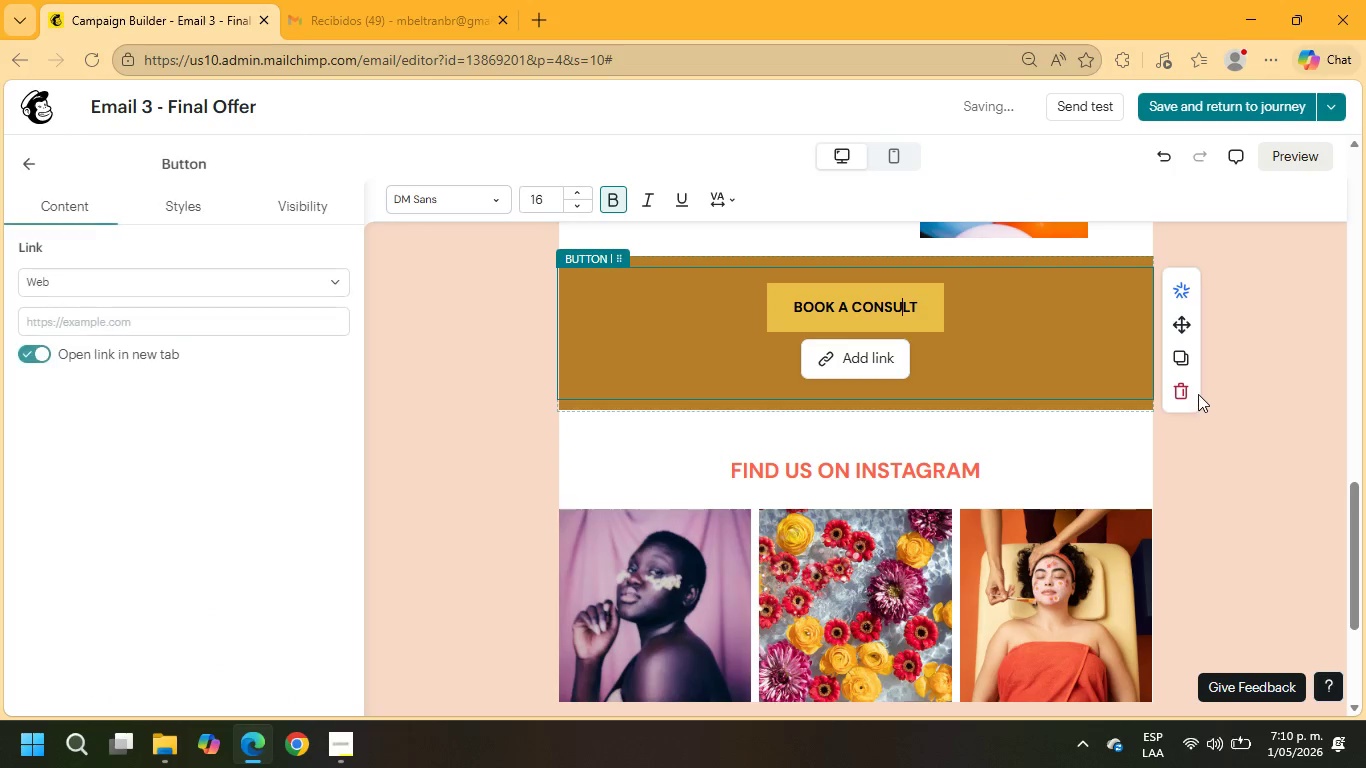 
left_click([1178, 386])
 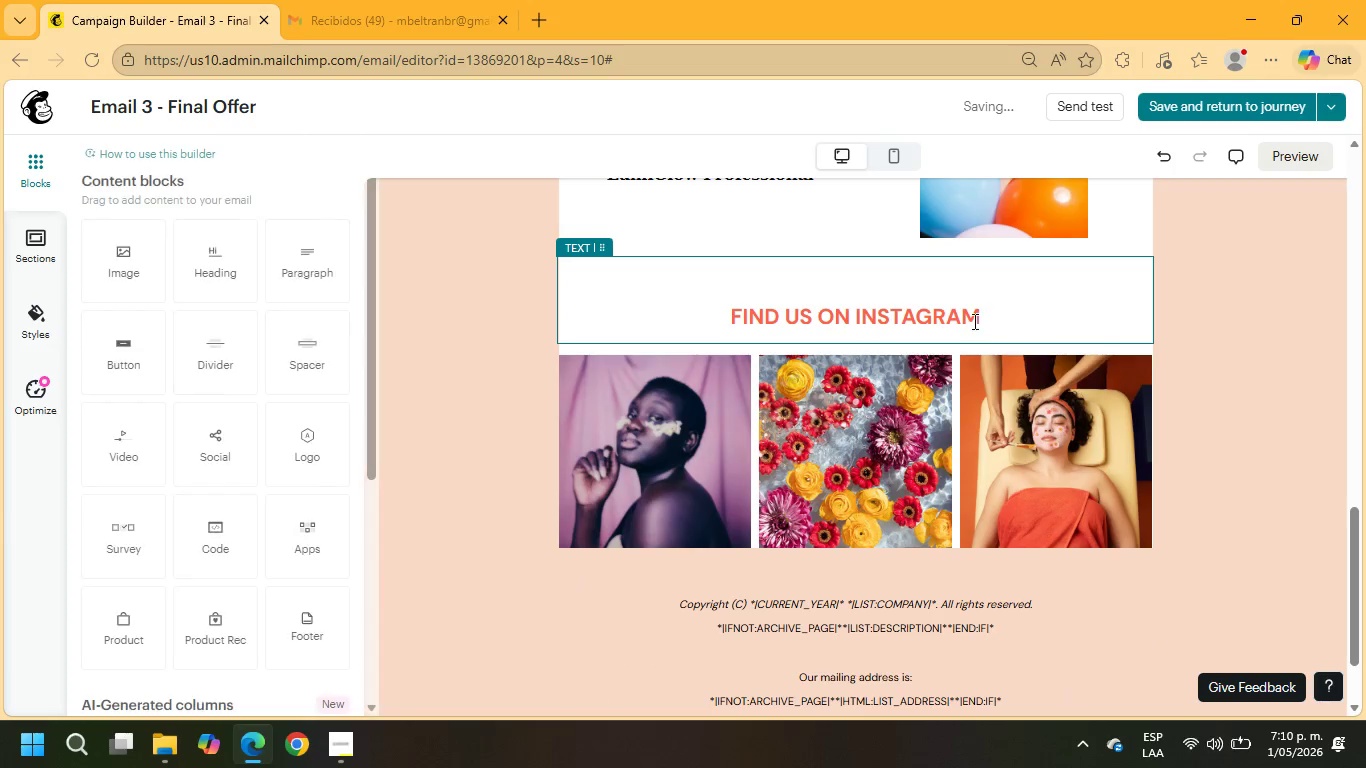 
left_click([969, 319])
 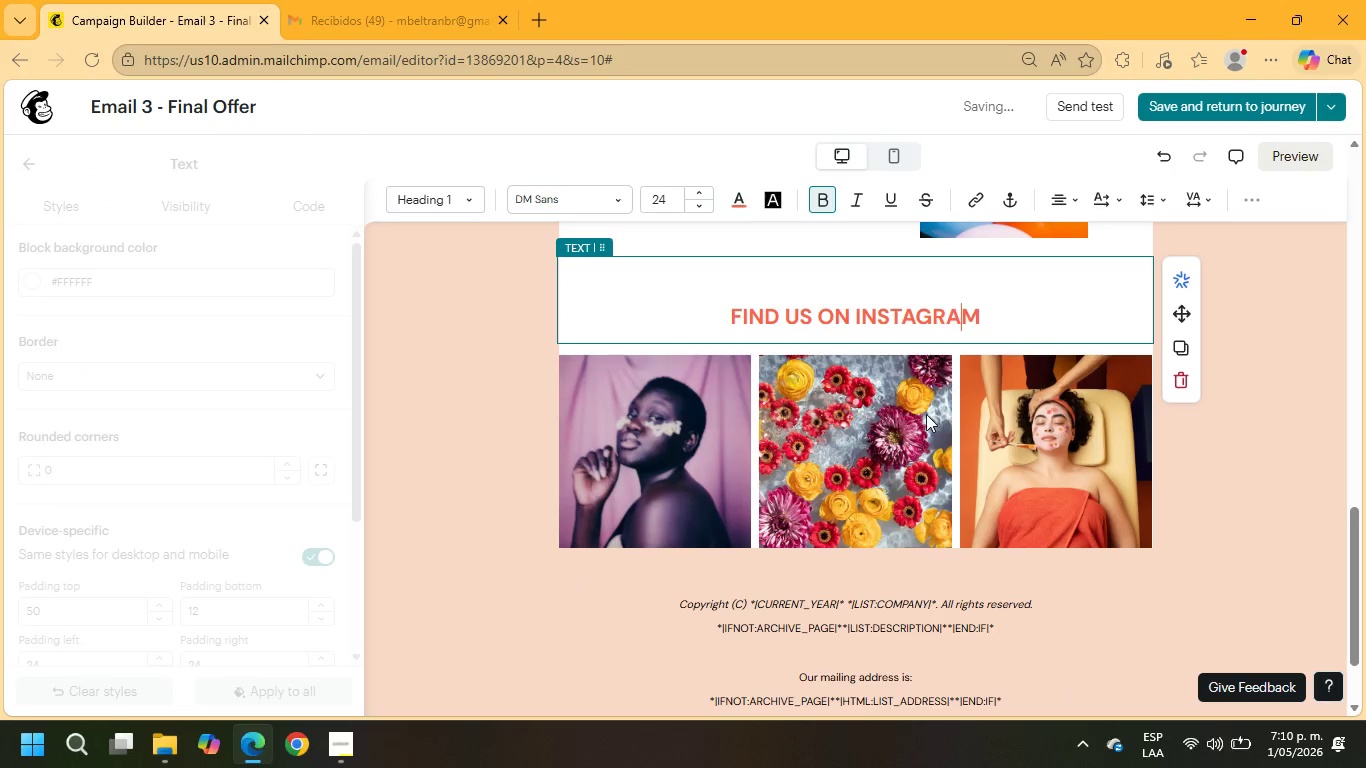 
scroll: coordinate [923, 429], scroll_direction: down, amount: 1.0
 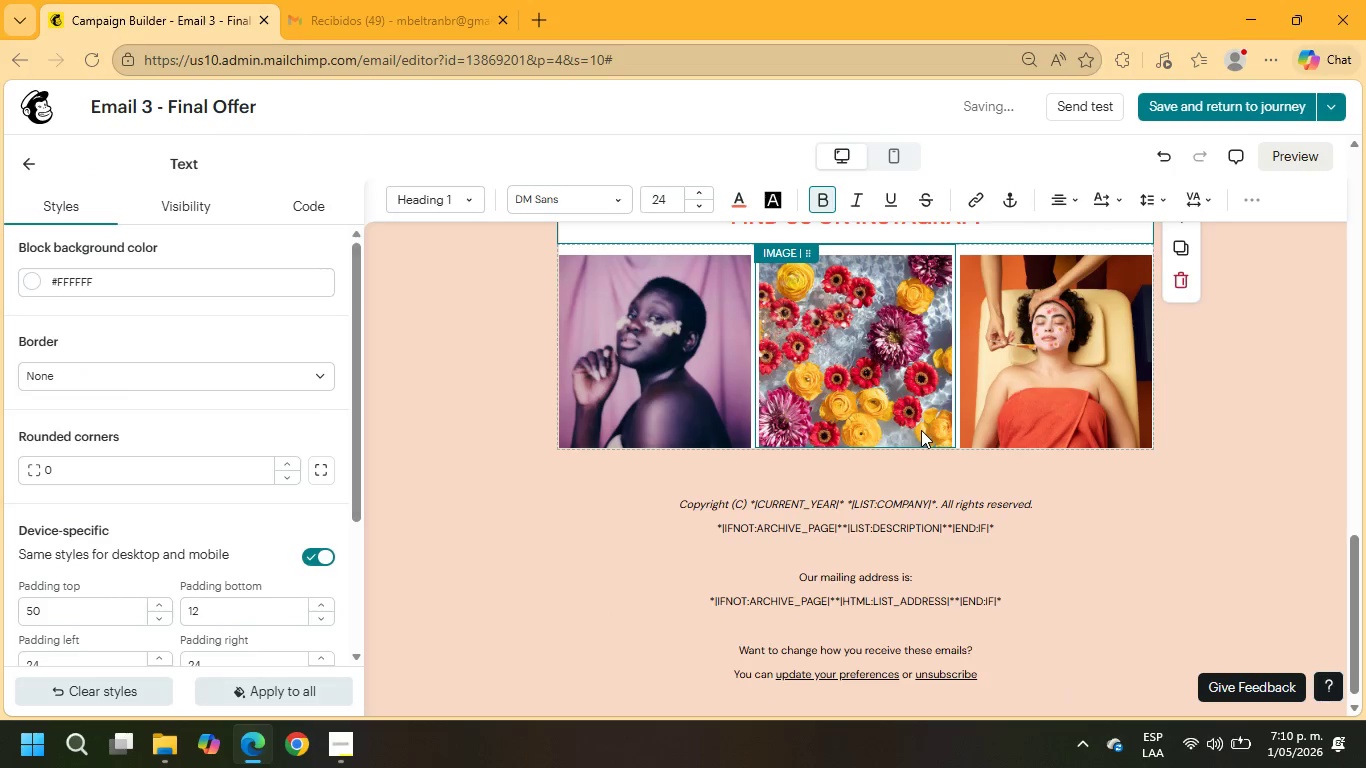 
scroll: coordinate [921, 430], scroll_direction: up, amount: 2.0
 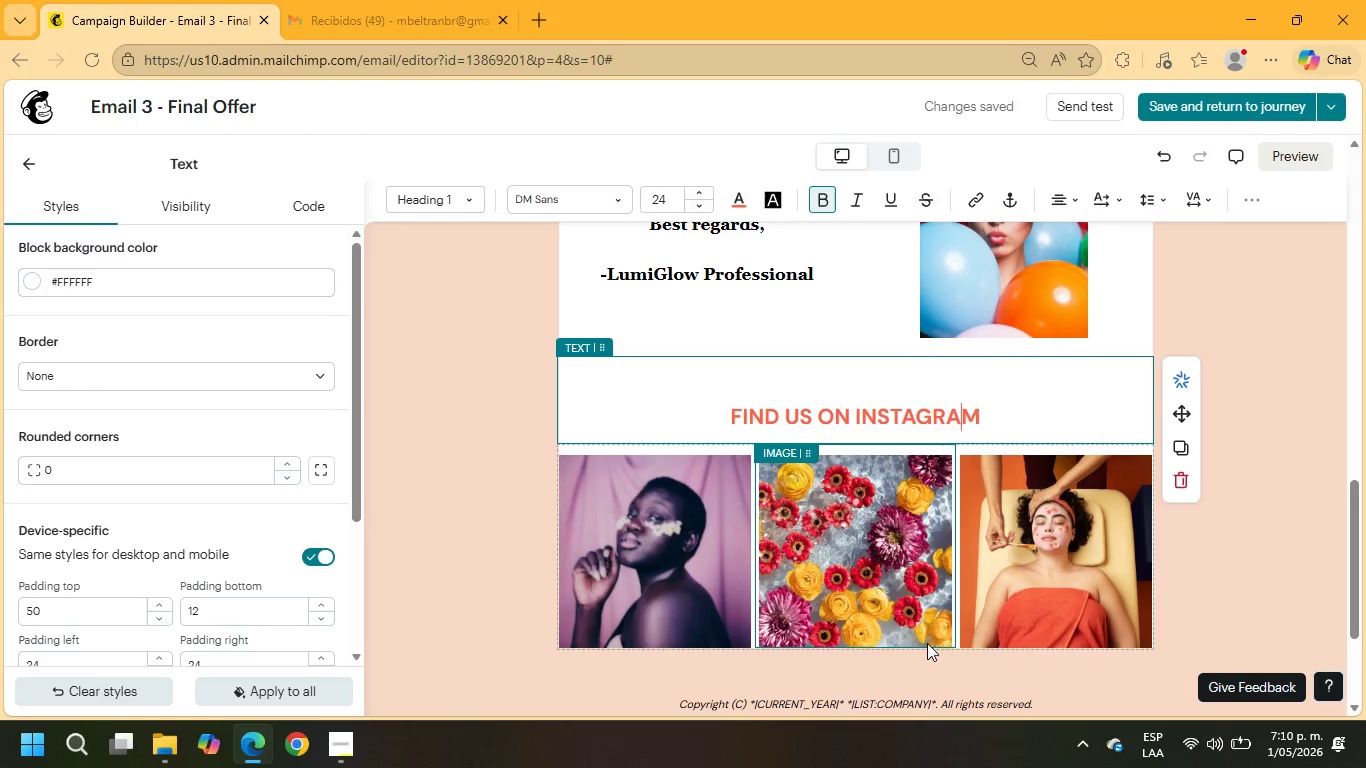 
wait(7.61)
 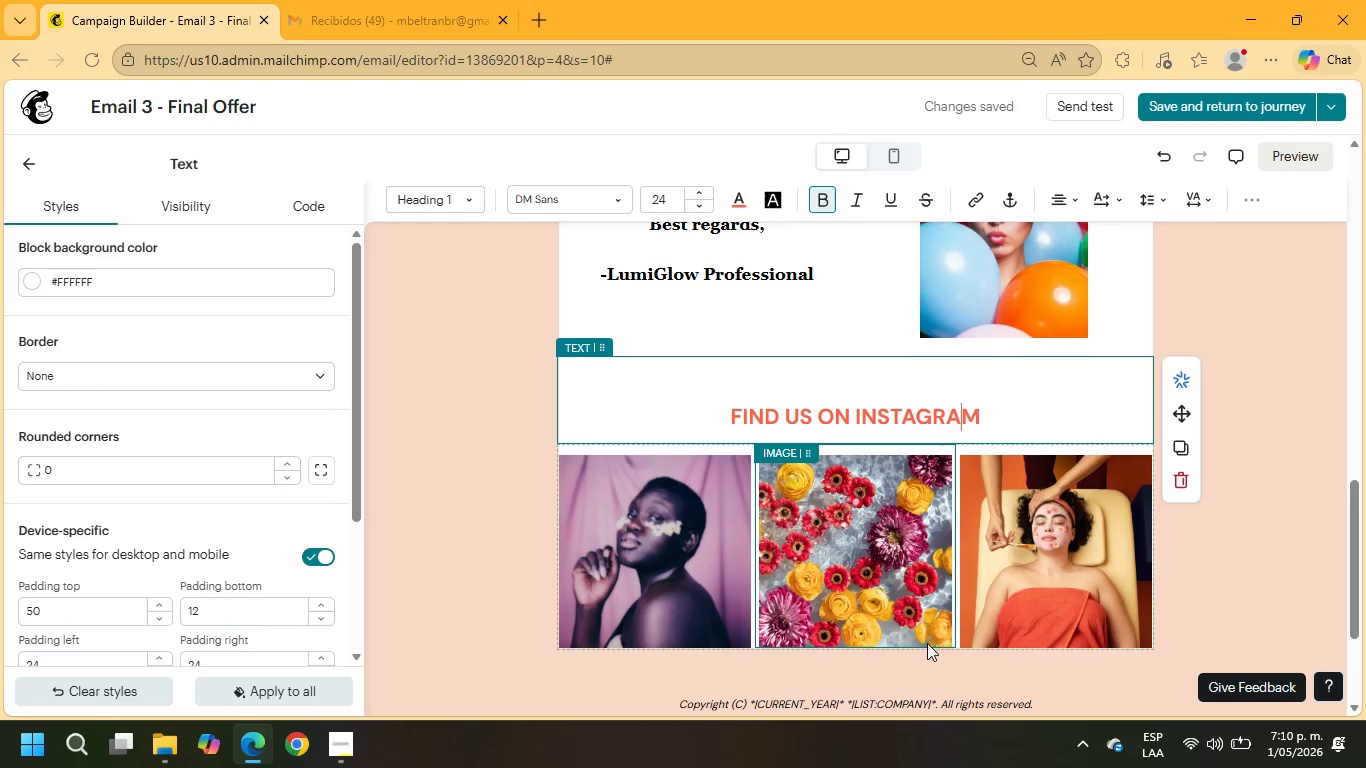 
left_click_drag(start_coordinate=[989, 414], to_coordinate=[746, 417])
 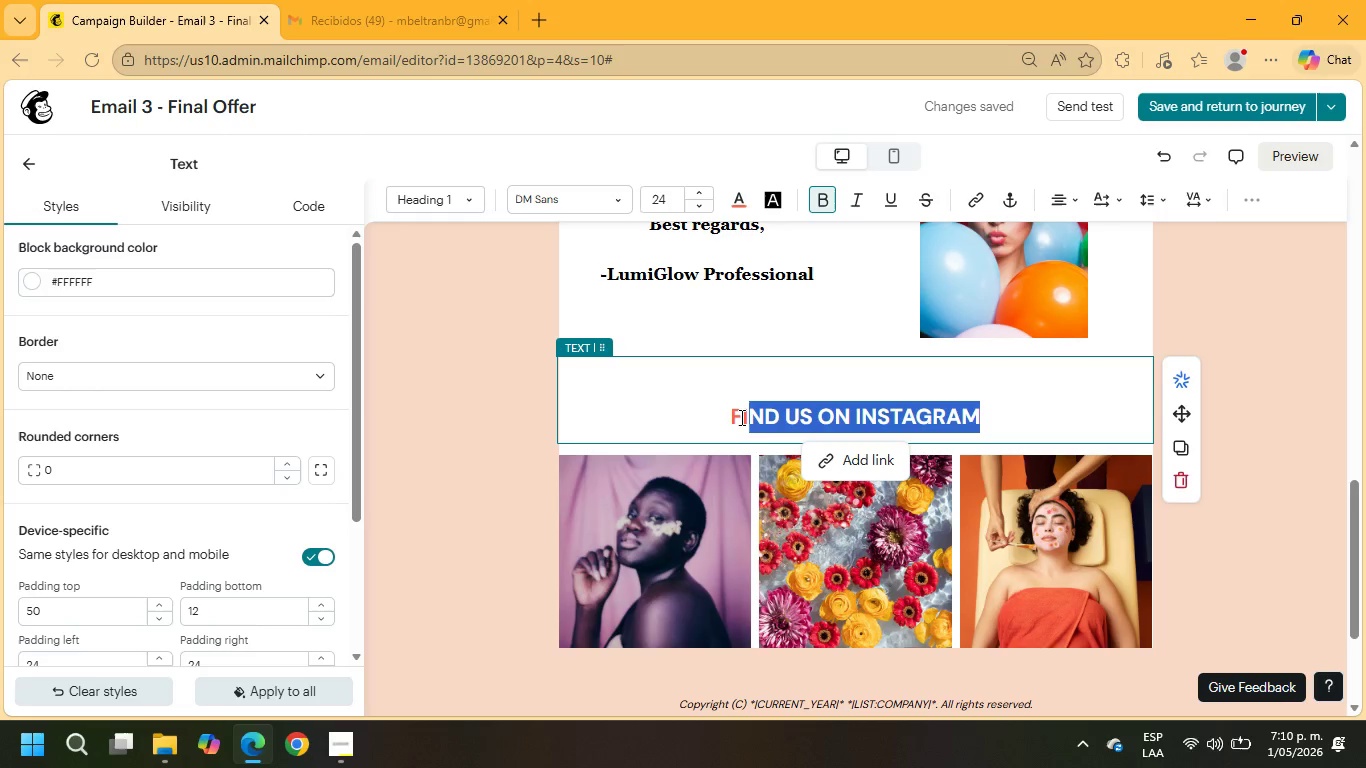 
type(OOTER )
key(Backspace)
key(Backspace)
key(Backspace)
key(Backspace)
key(Backspace)
key(Backspace)
key(Backspace)
type(ooter Note> Applications are reviwed on professional alignment and regional availability)
 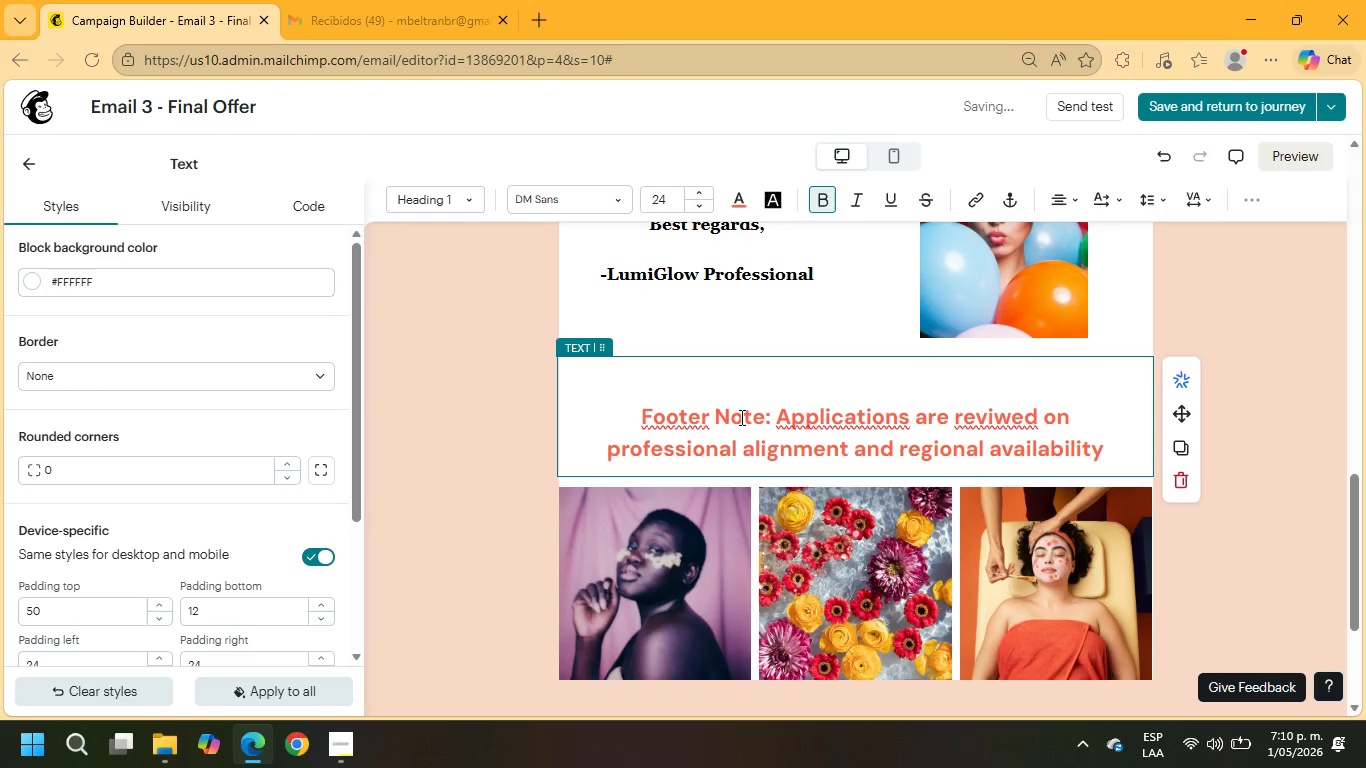 
left_click_drag(start_coordinate=[1106, 456], to_coordinate=[612, 400])
 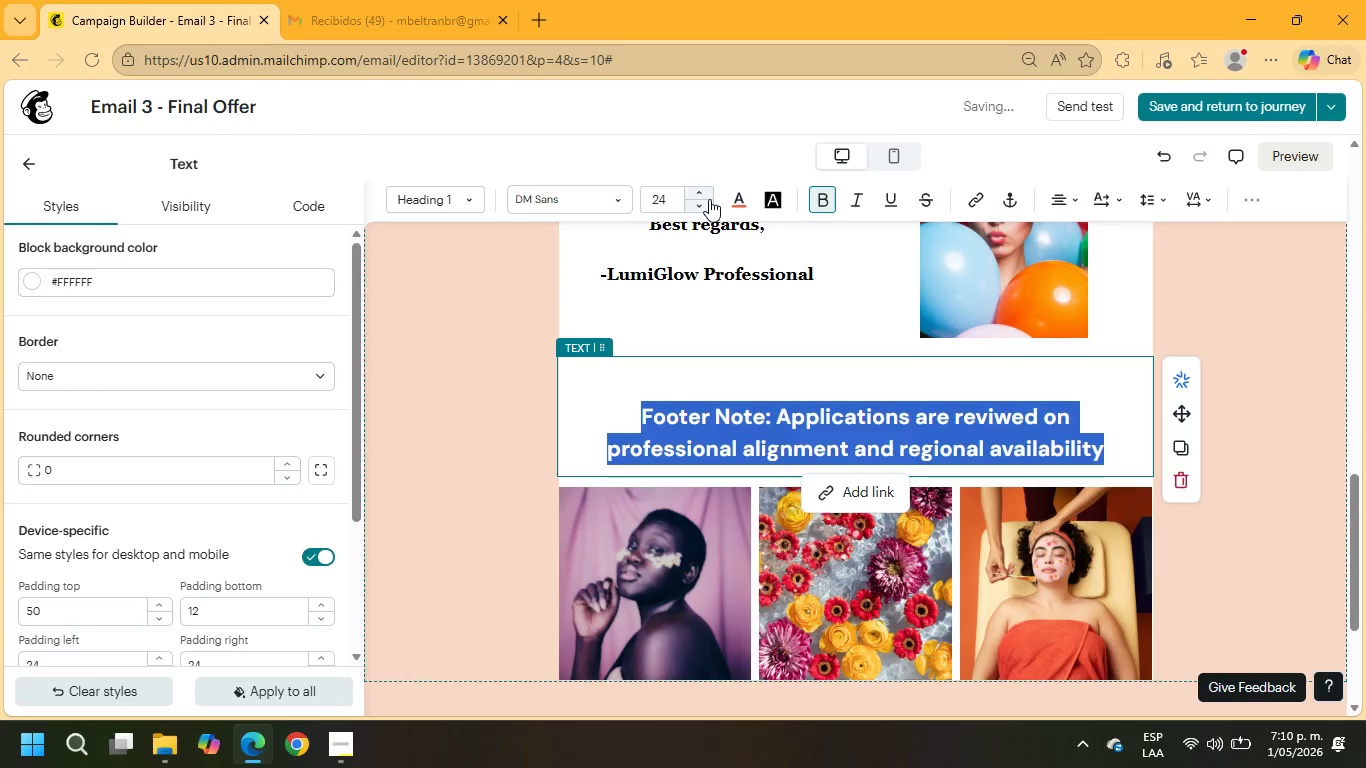 
double_click([697, 204])
 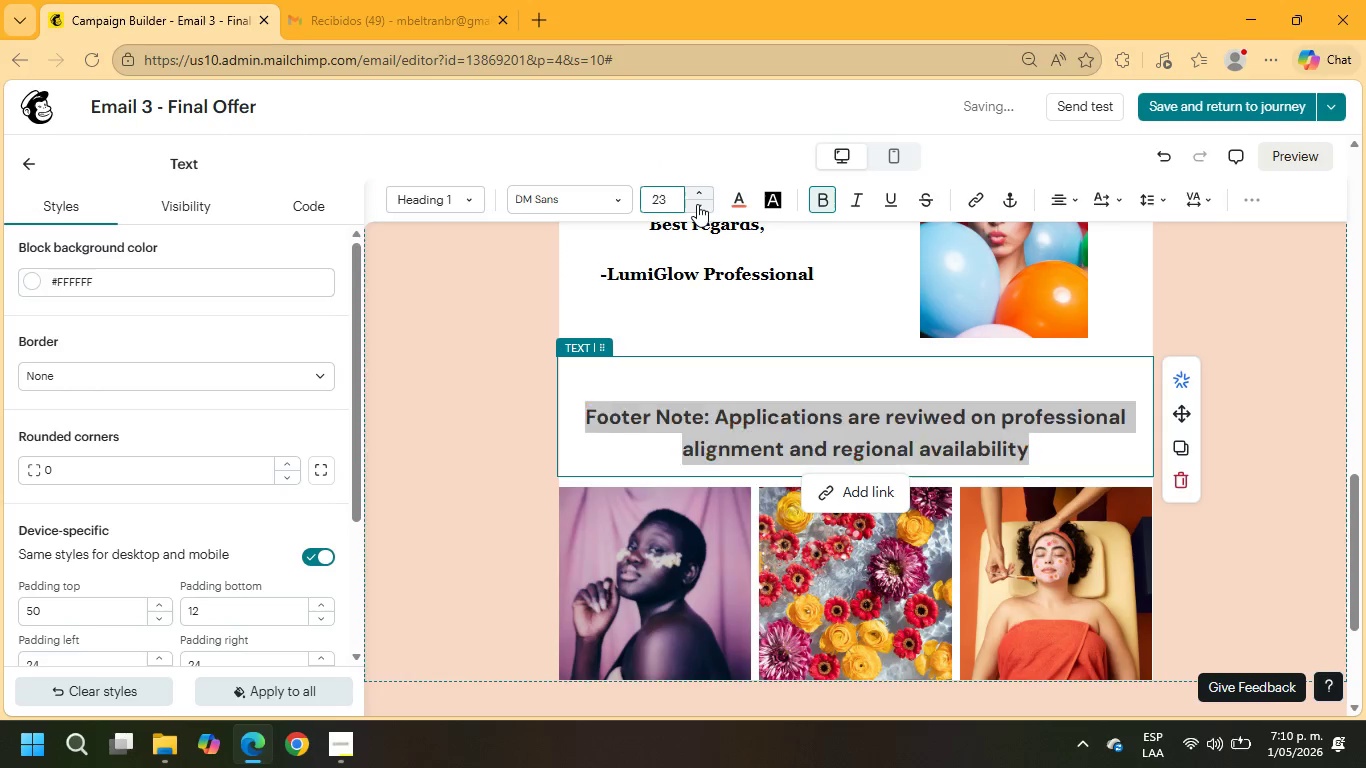 
triple_click([697, 204])
 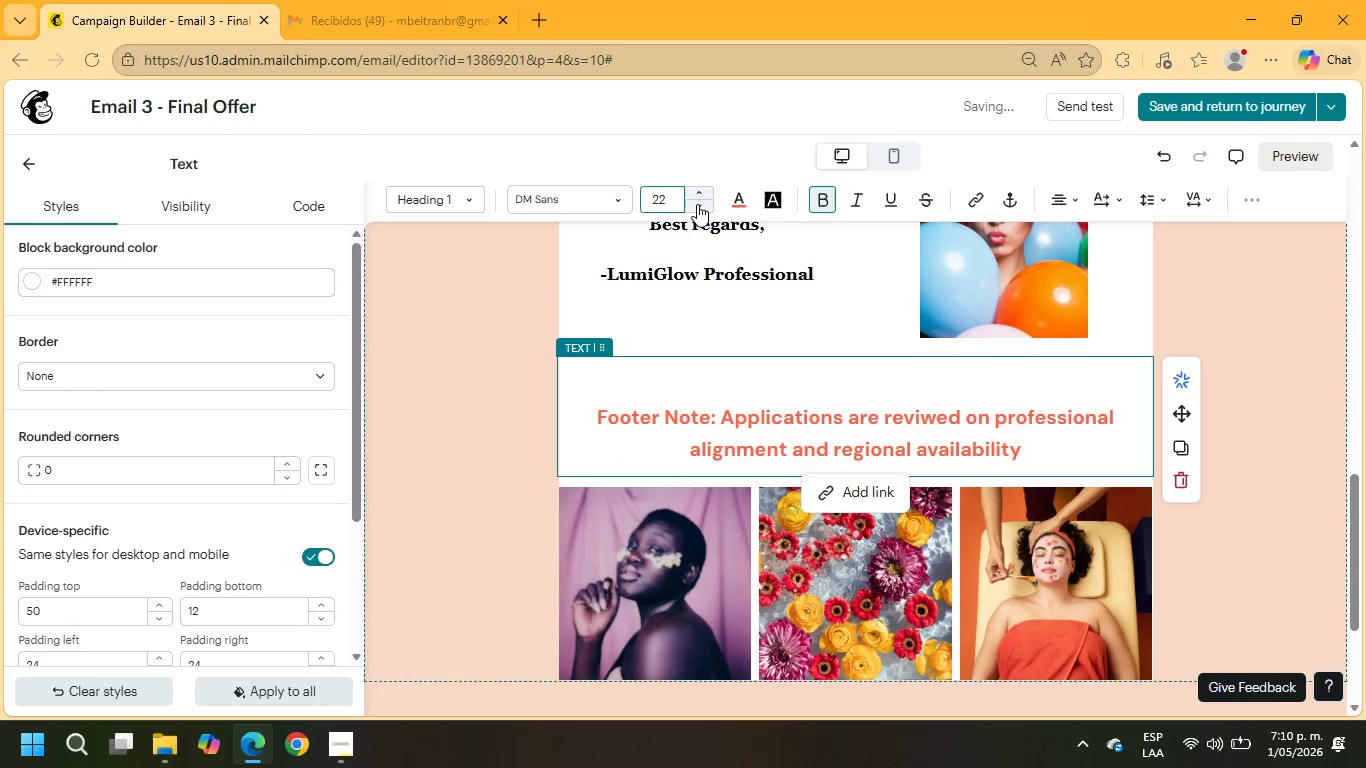 
triple_click([697, 204])
 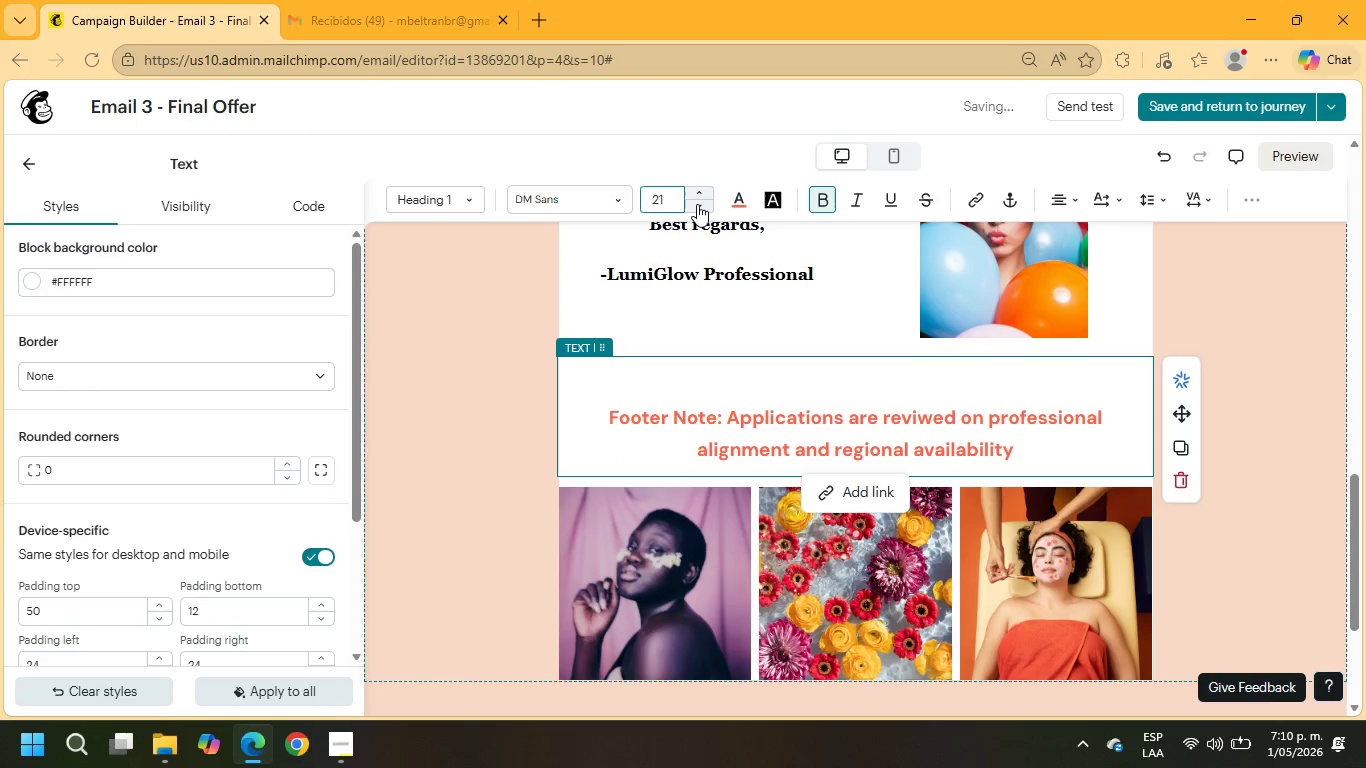 
triple_click([697, 204])
 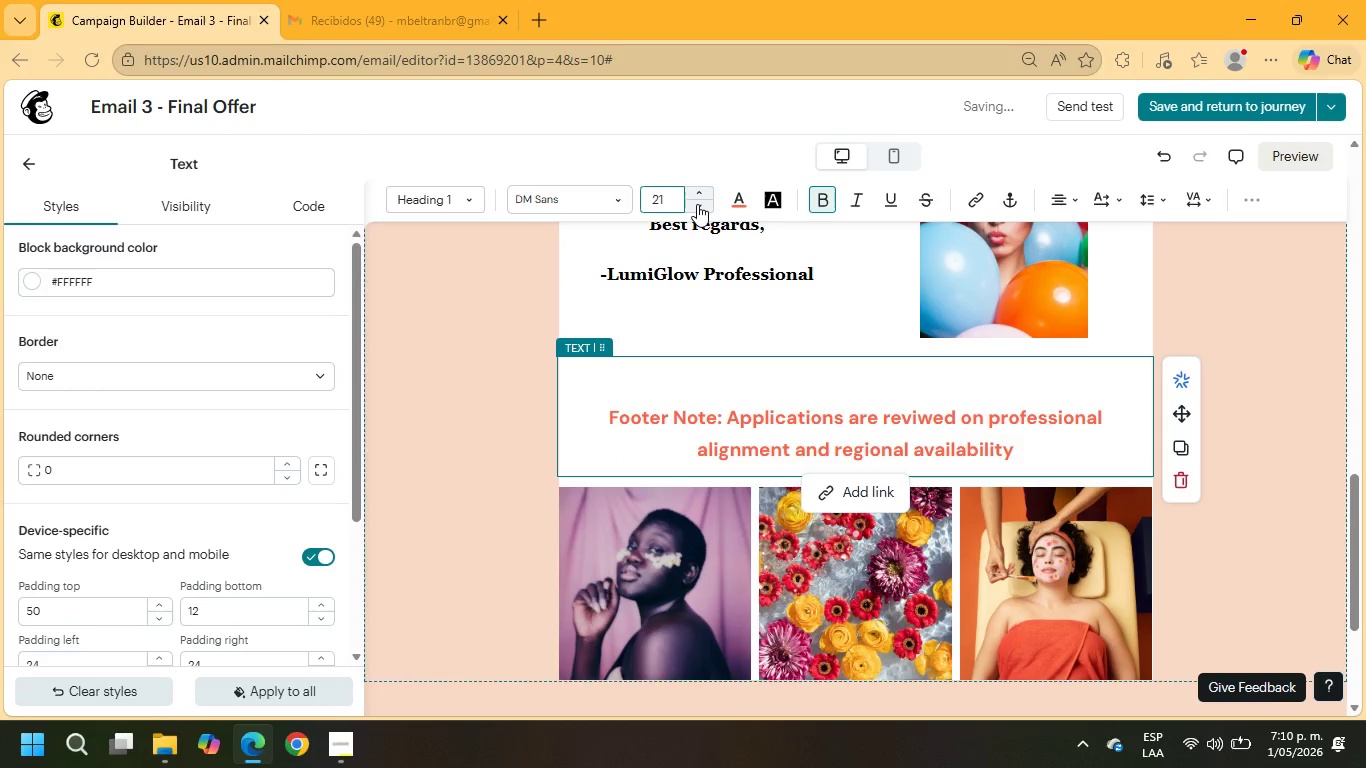 
triple_click([697, 204])
 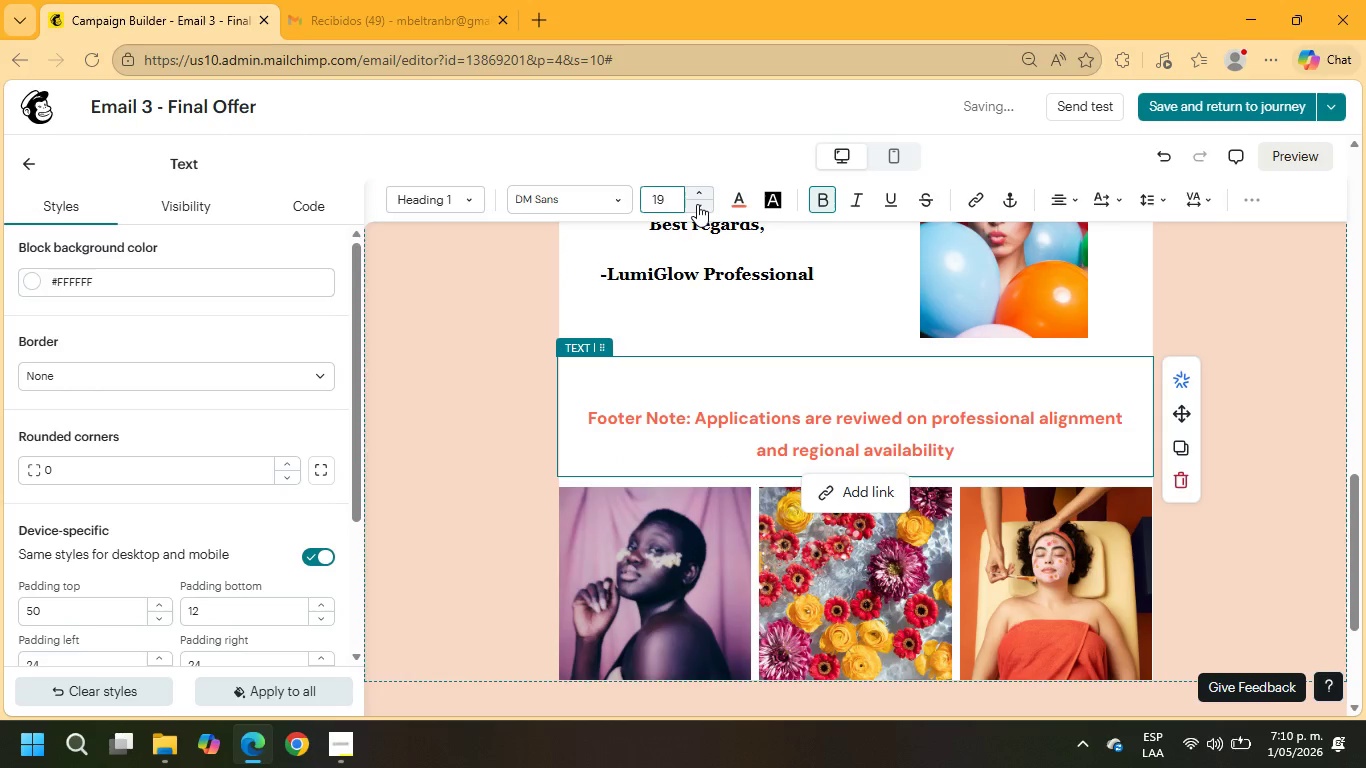 
triple_click([697, 204])
 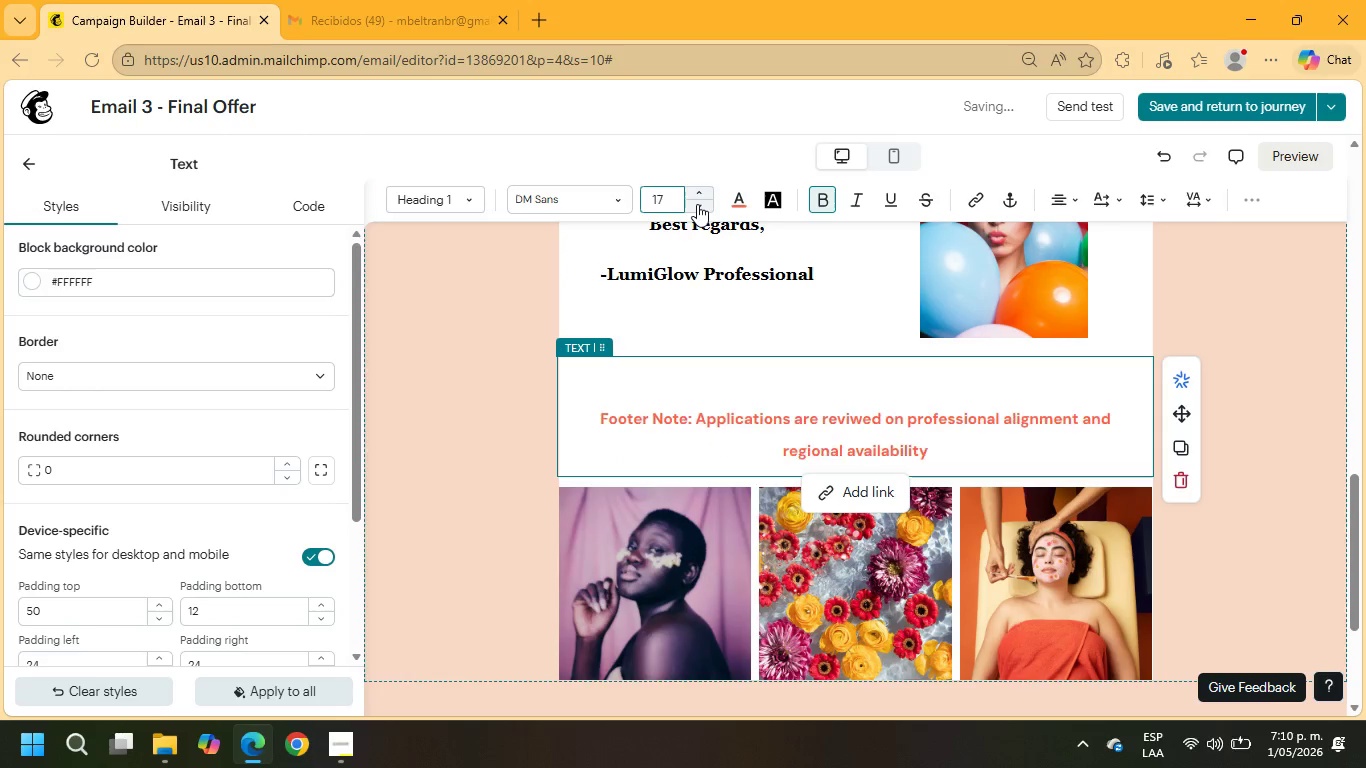 
triple_click([697, 204])
 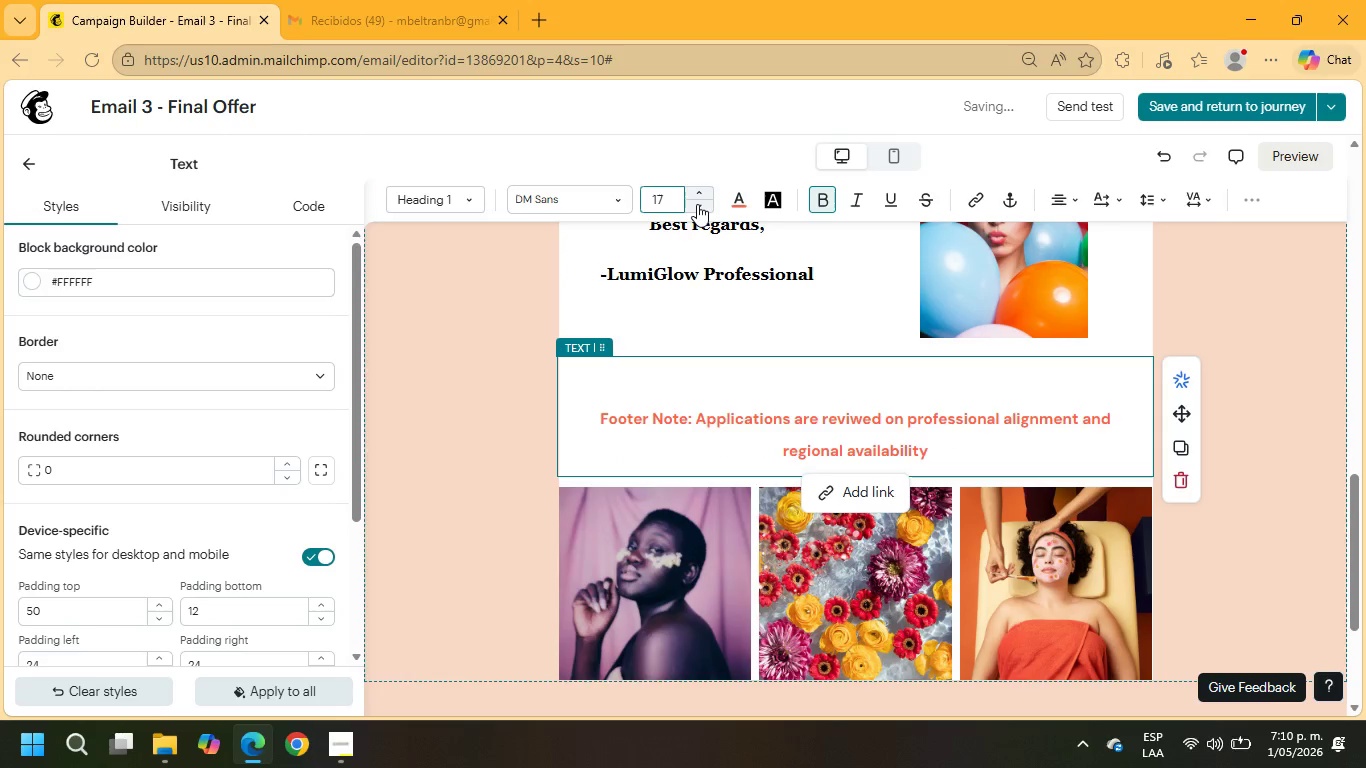 
triple_click([697, 204])
 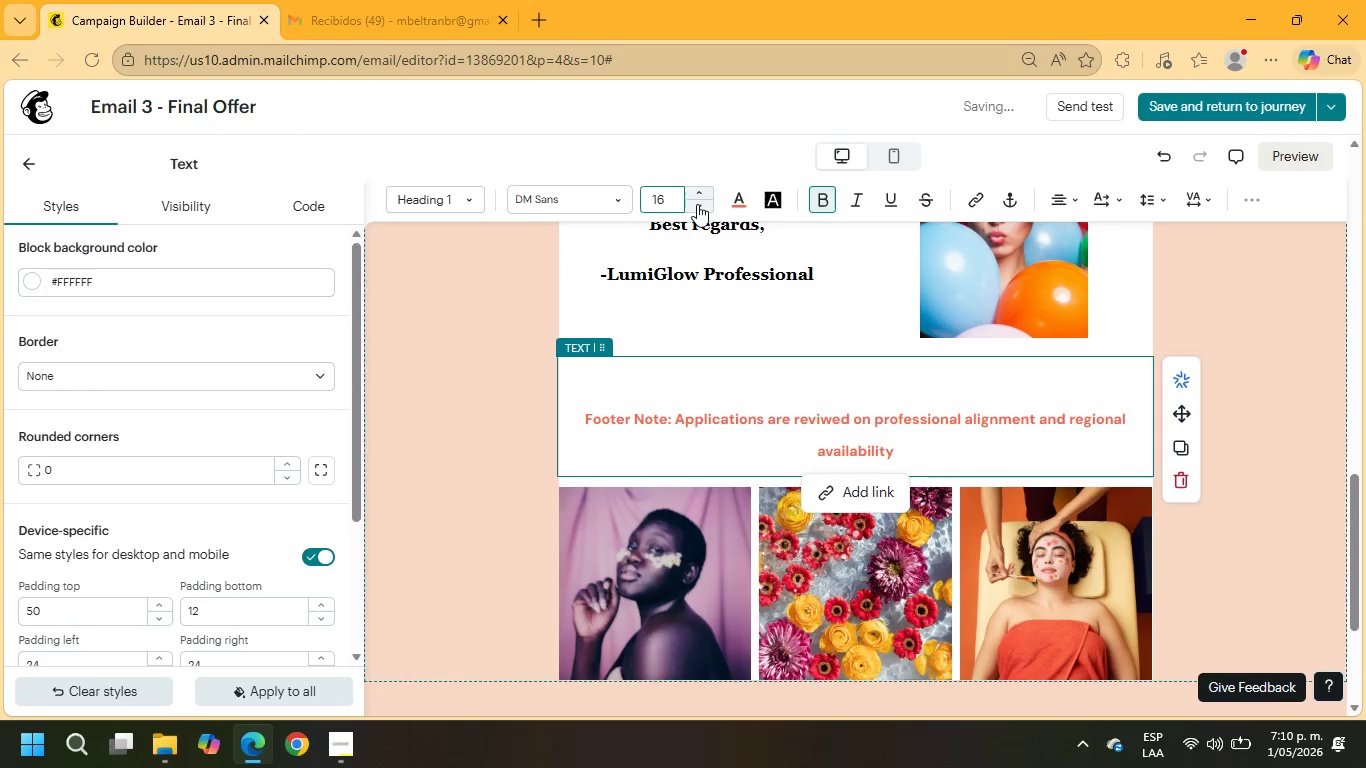 
triple_click([697, 204])
 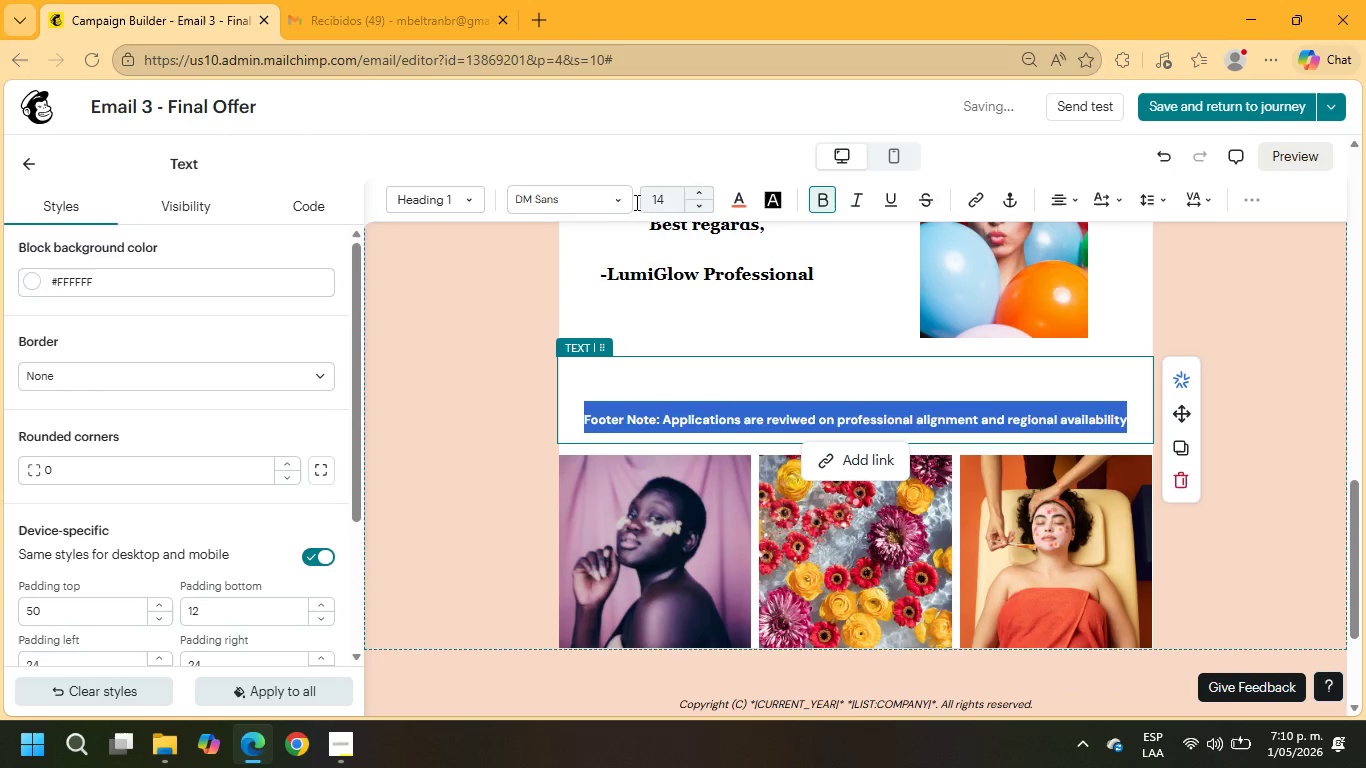 
left_click([620, 200])
 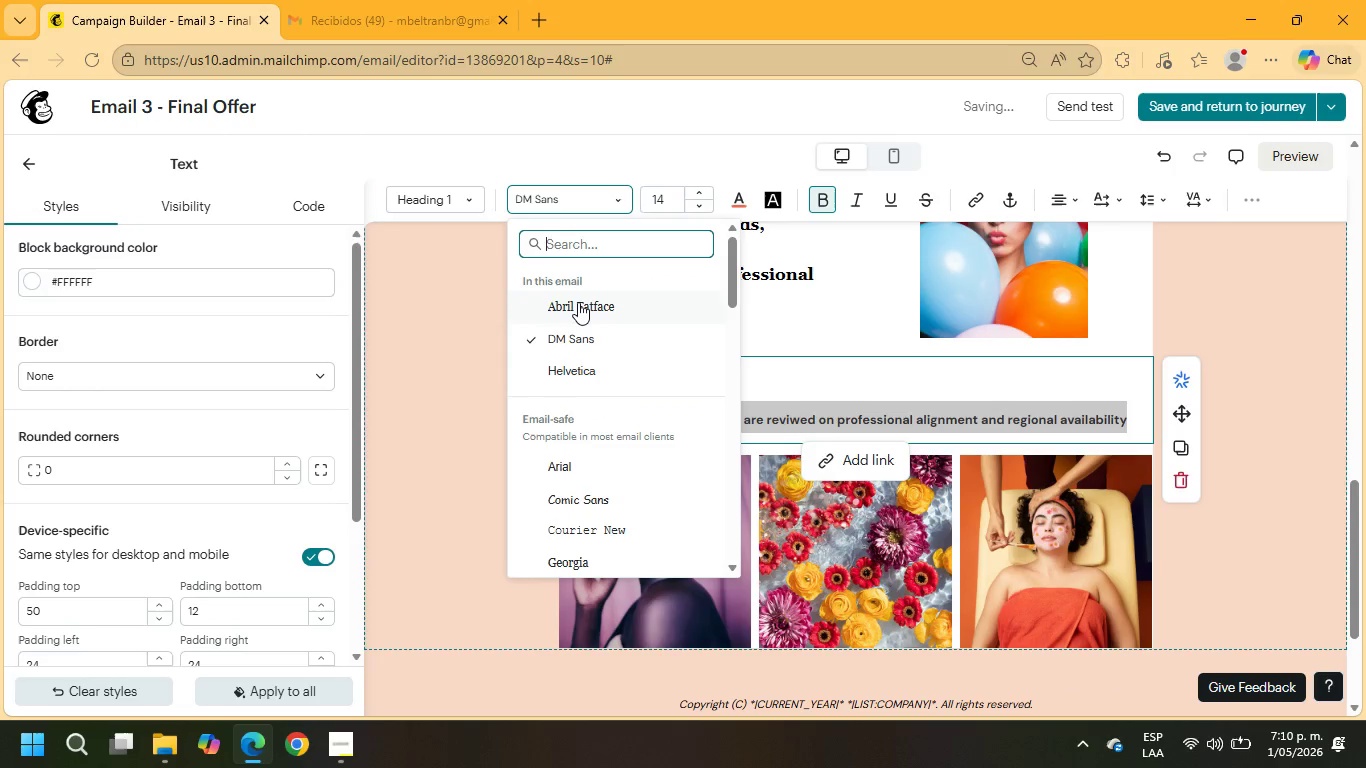 
left_click([578, 302])
 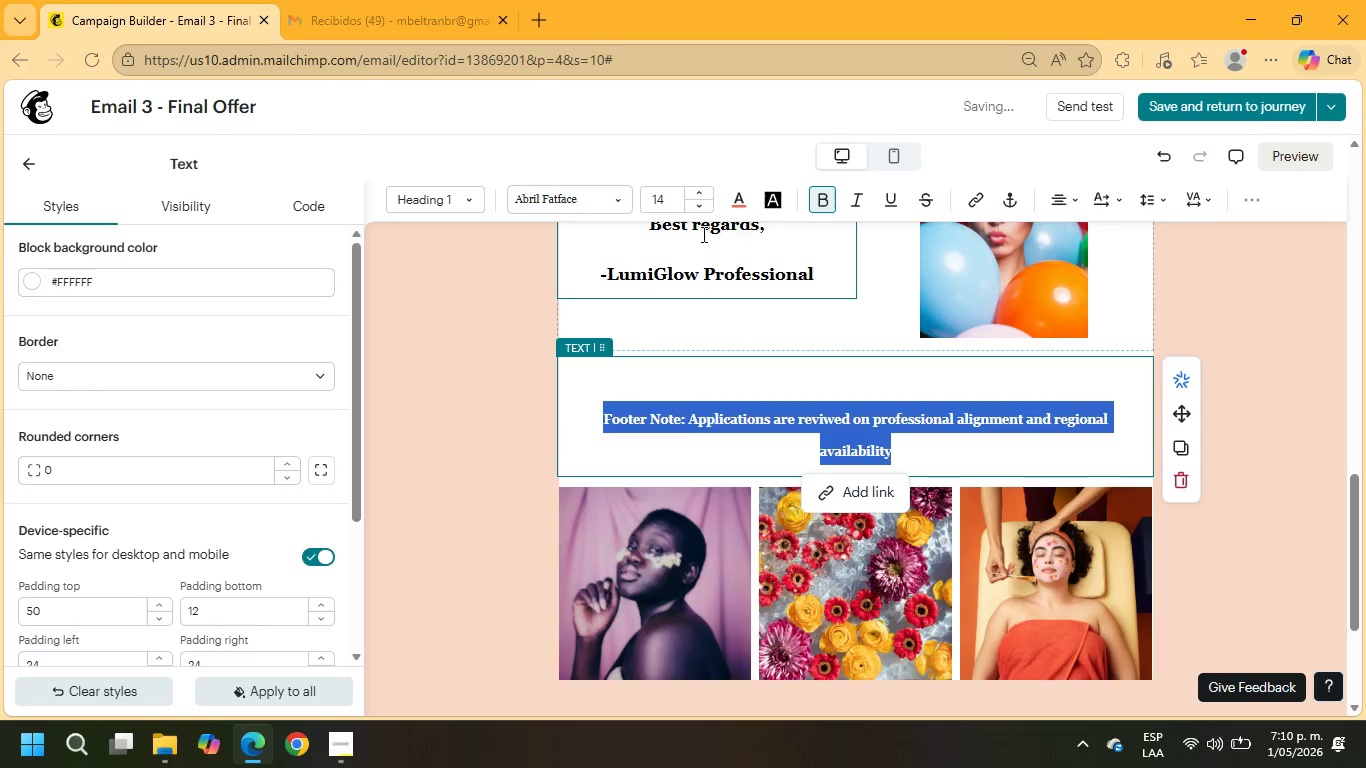 
left_click([699, 213])
 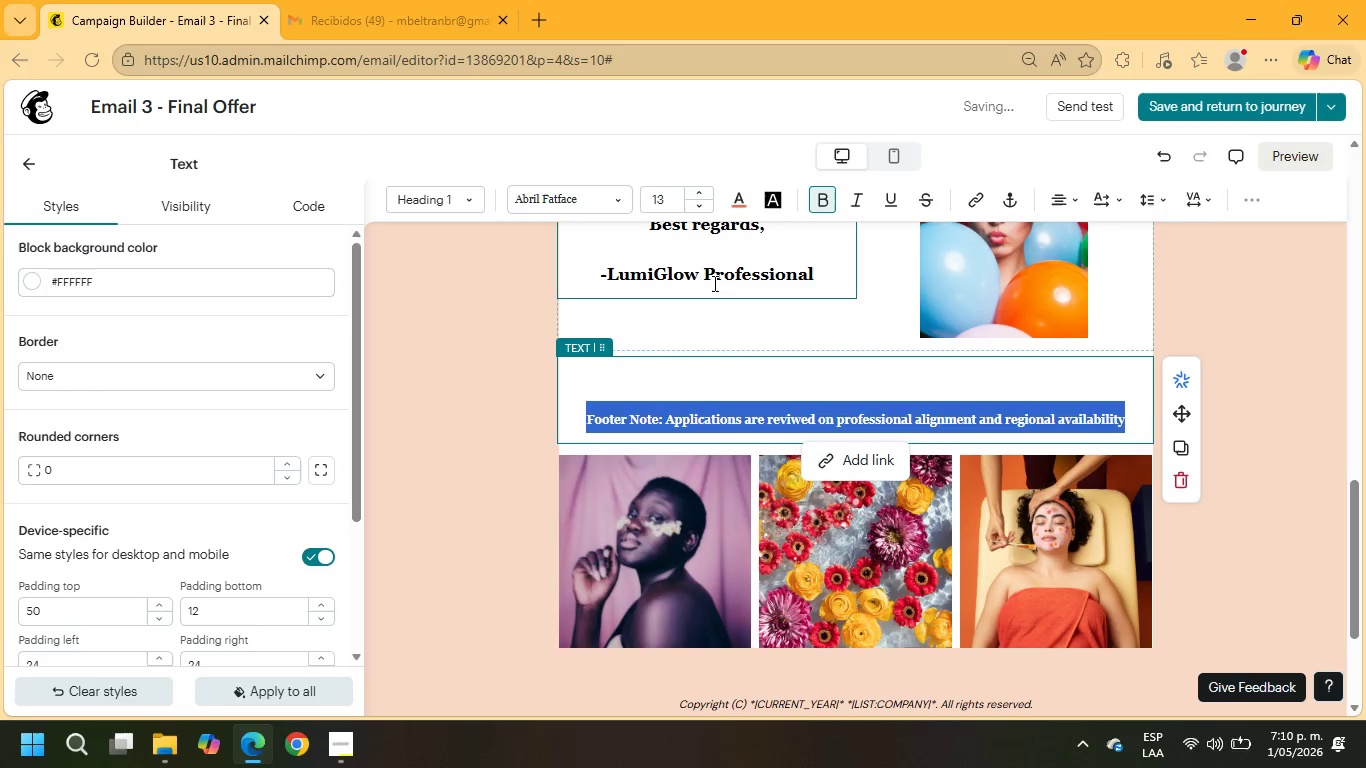 
left_click([723, 391])
 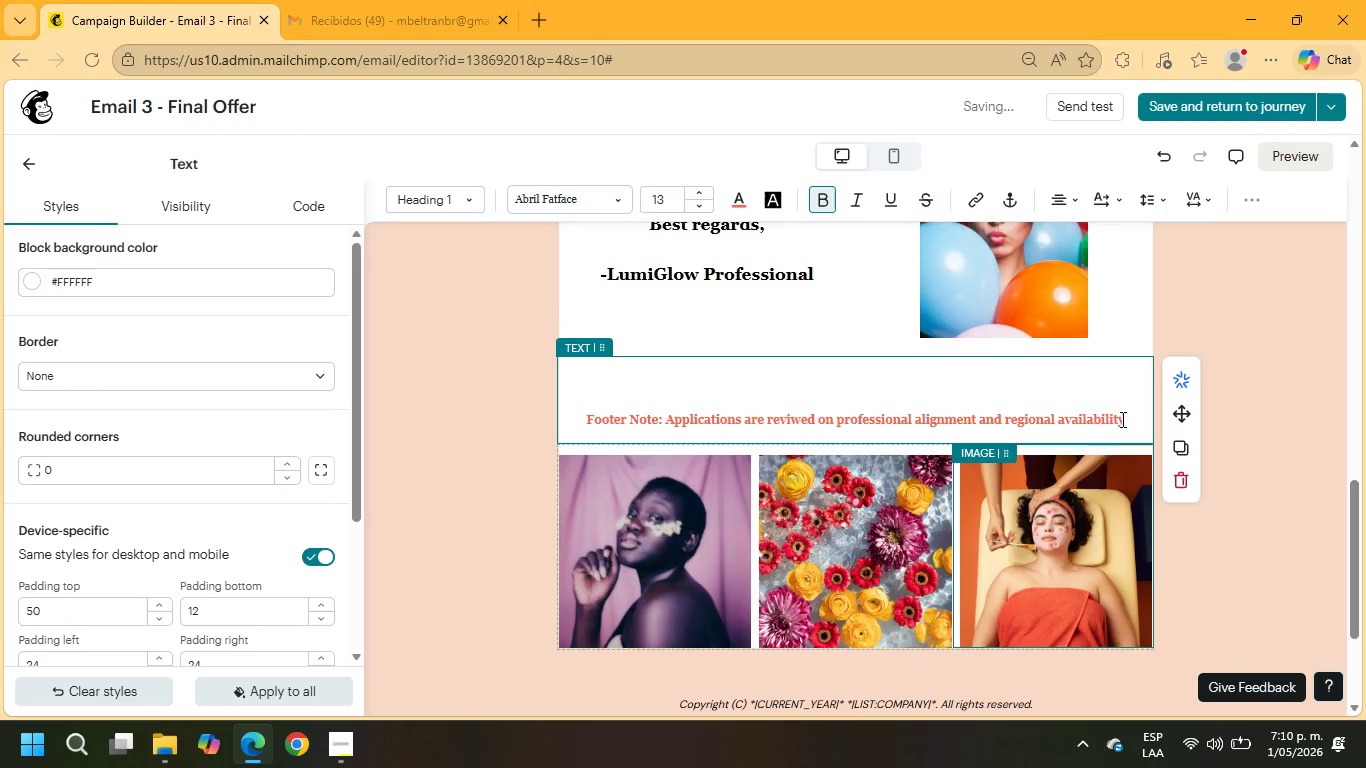 
left_click([1304, 378])
 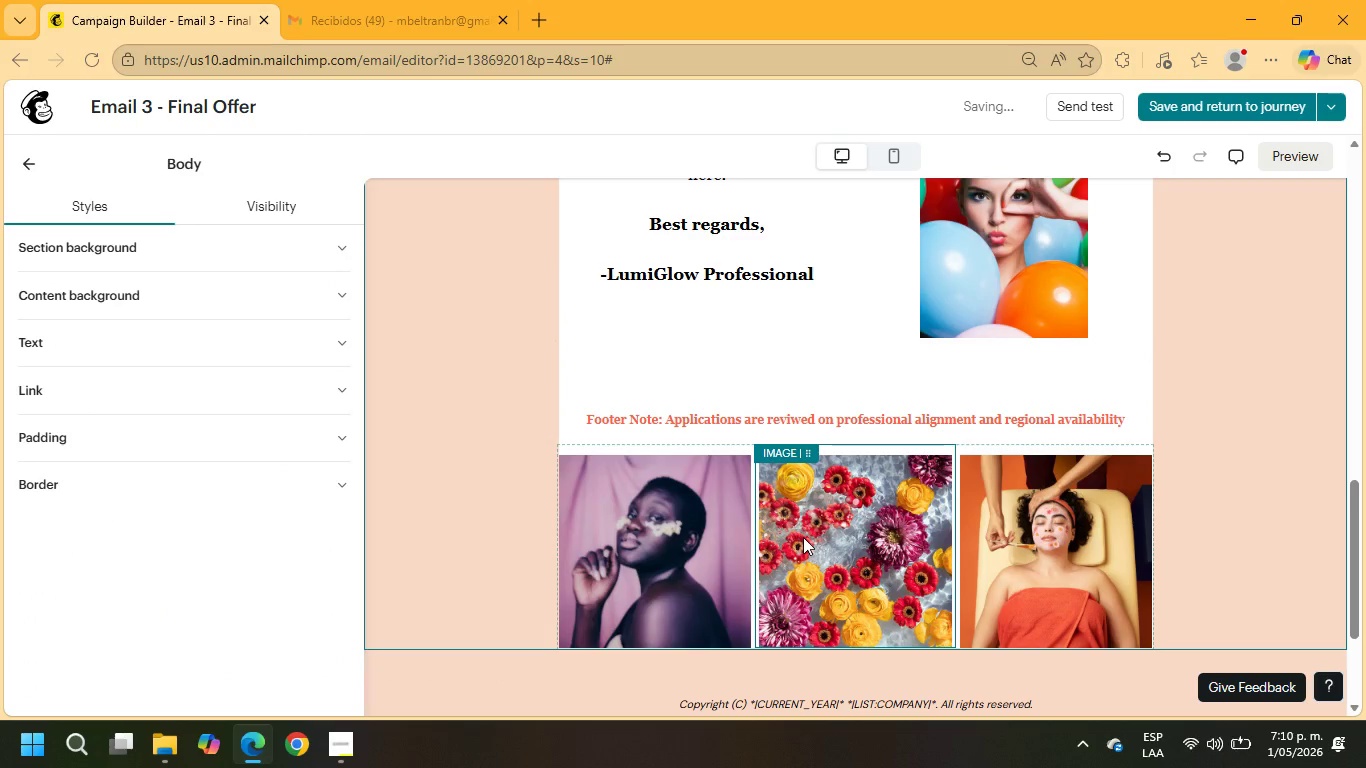 
scroll: coordinate [872, 409], scroll_direction: down, amount: 2.0
 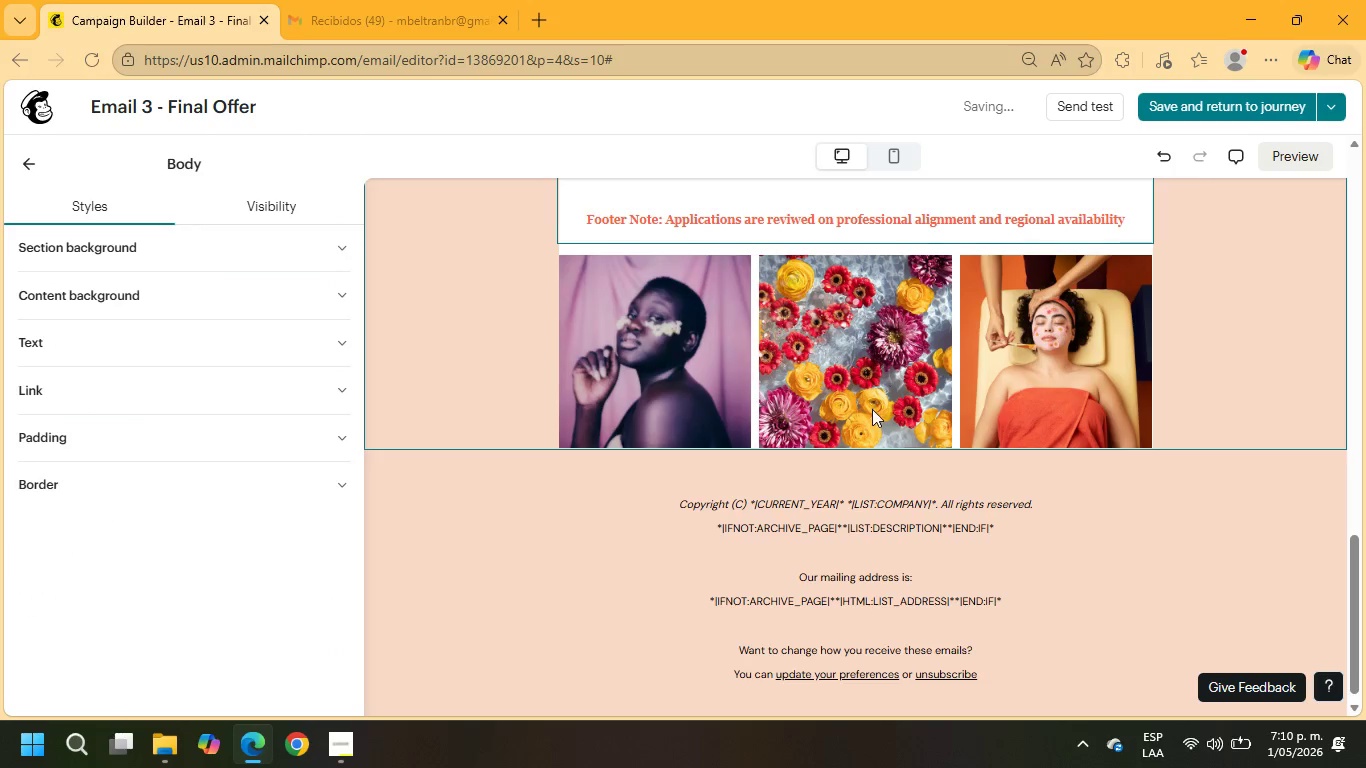 
scroll: coordinate [872, 409], scroll_direction: up, amount: 1.0
 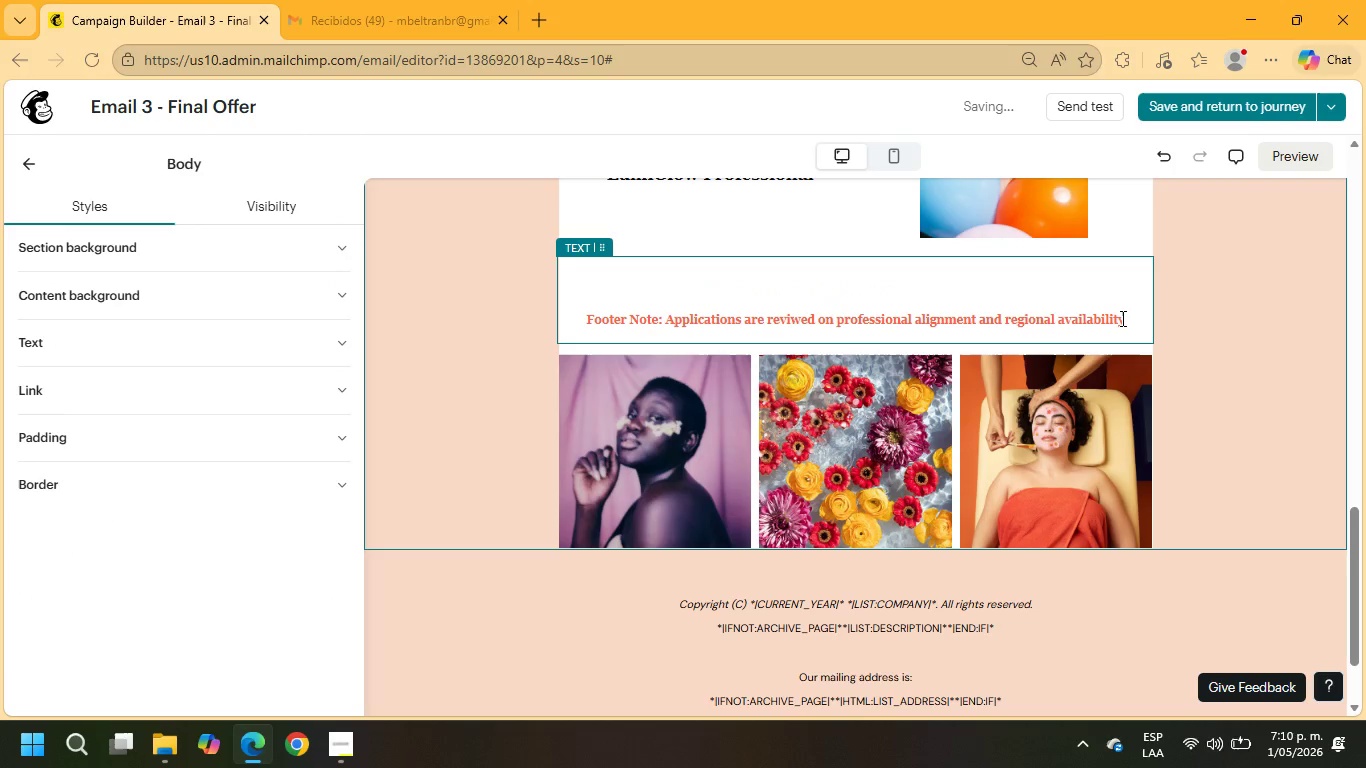 
left_click_drag(start_coordinate=[1125, 318], to_coordinate=[558, 298])
 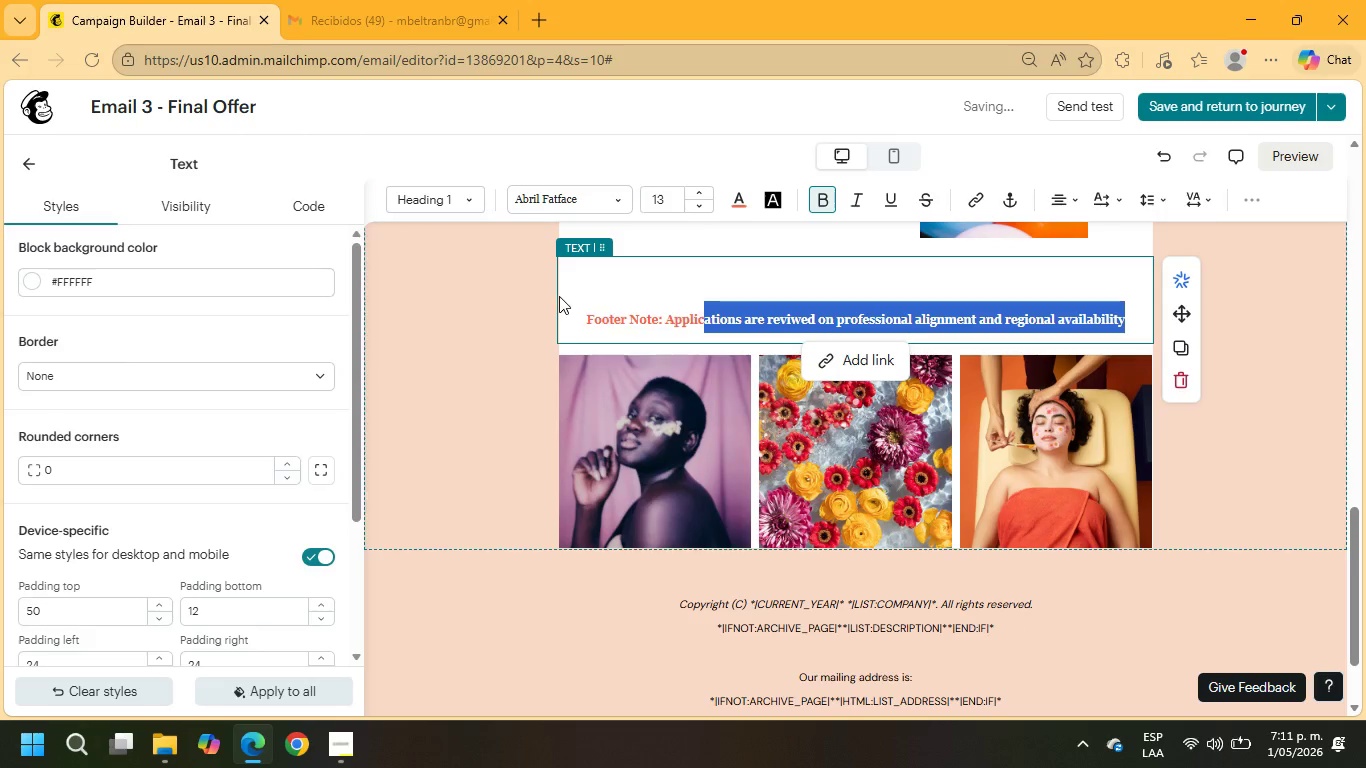 
key(Control+ControlLeft)
 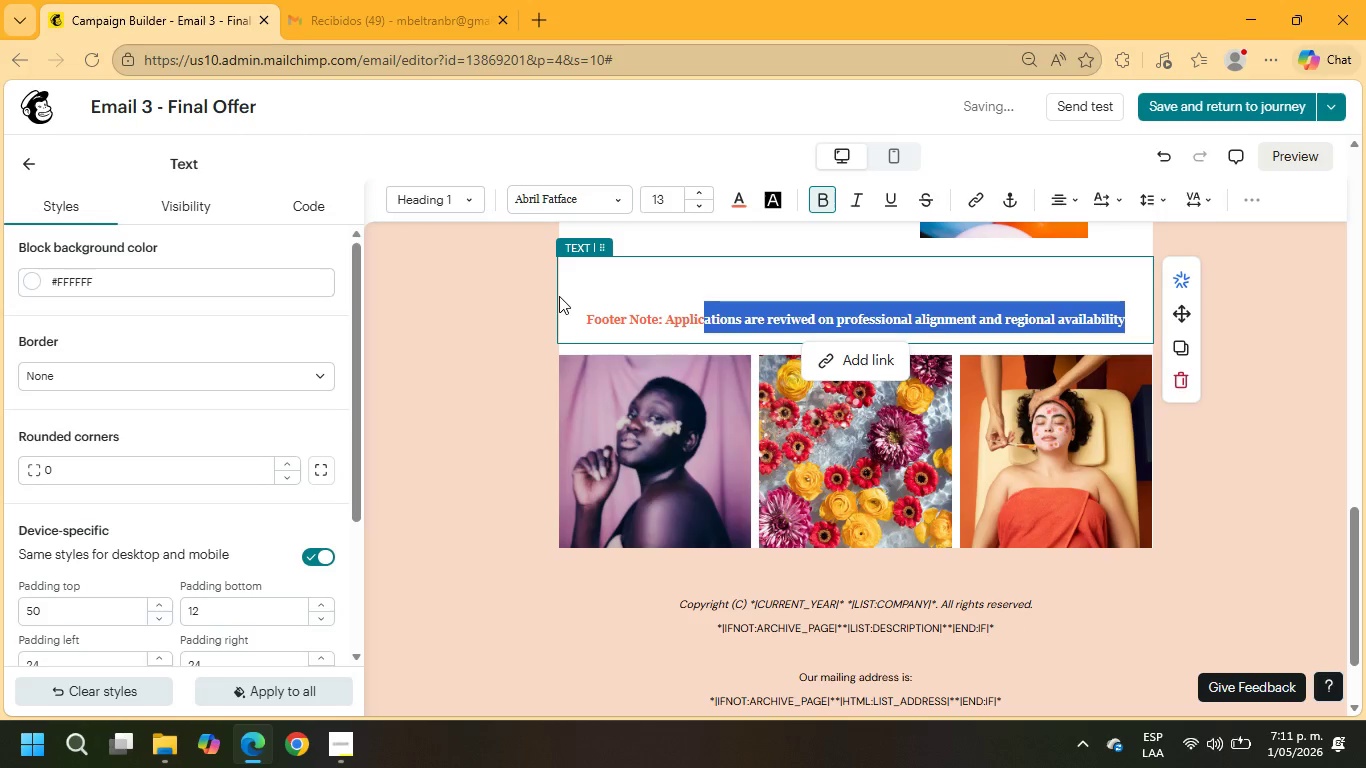 
key(Control+X)
 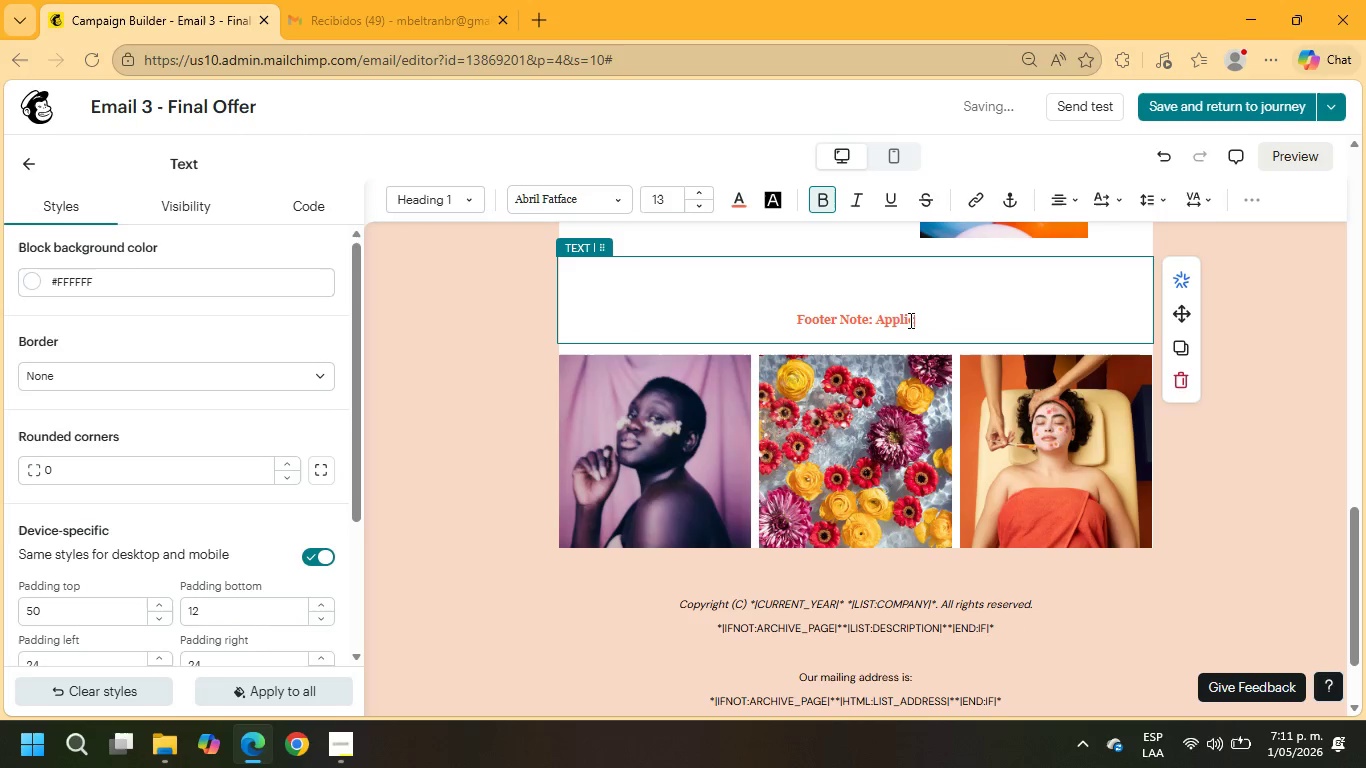 
key(Control+Z)
 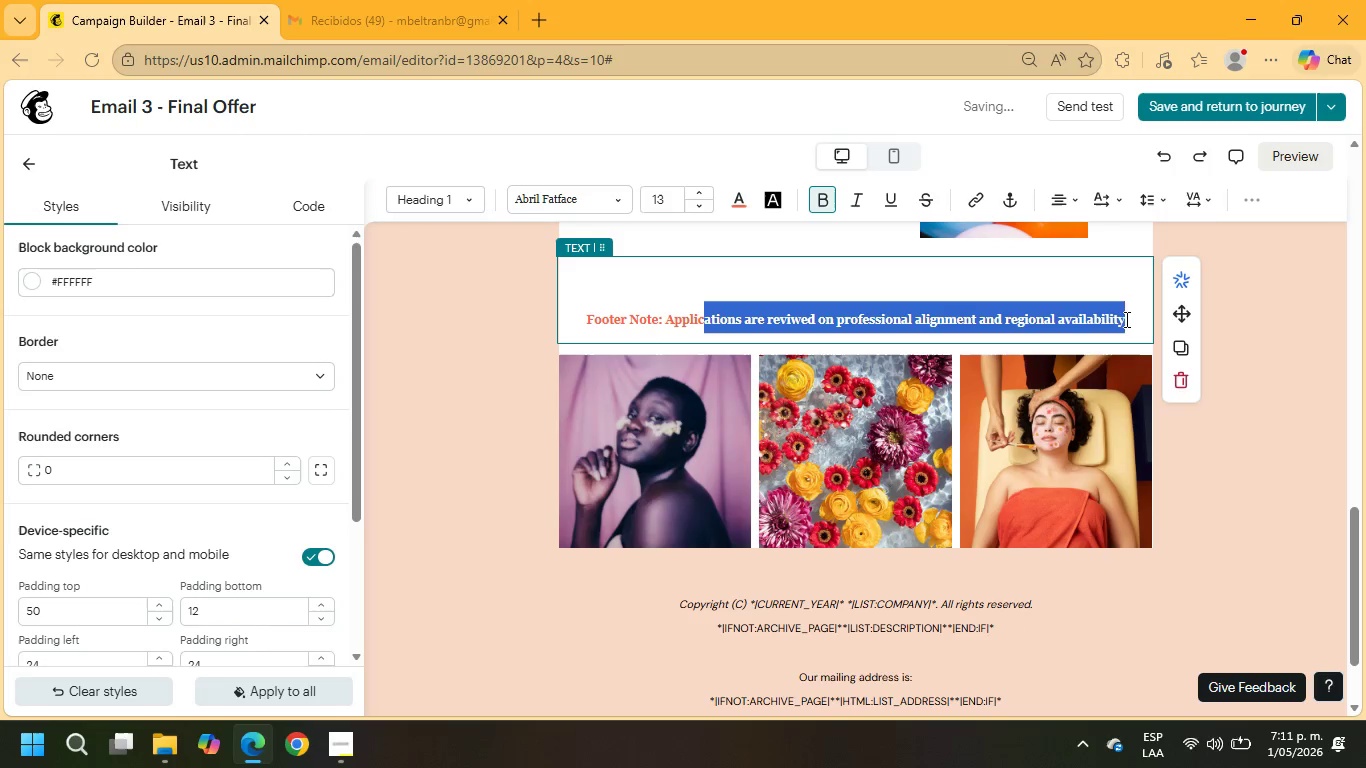 
left_click([1131, 319])
 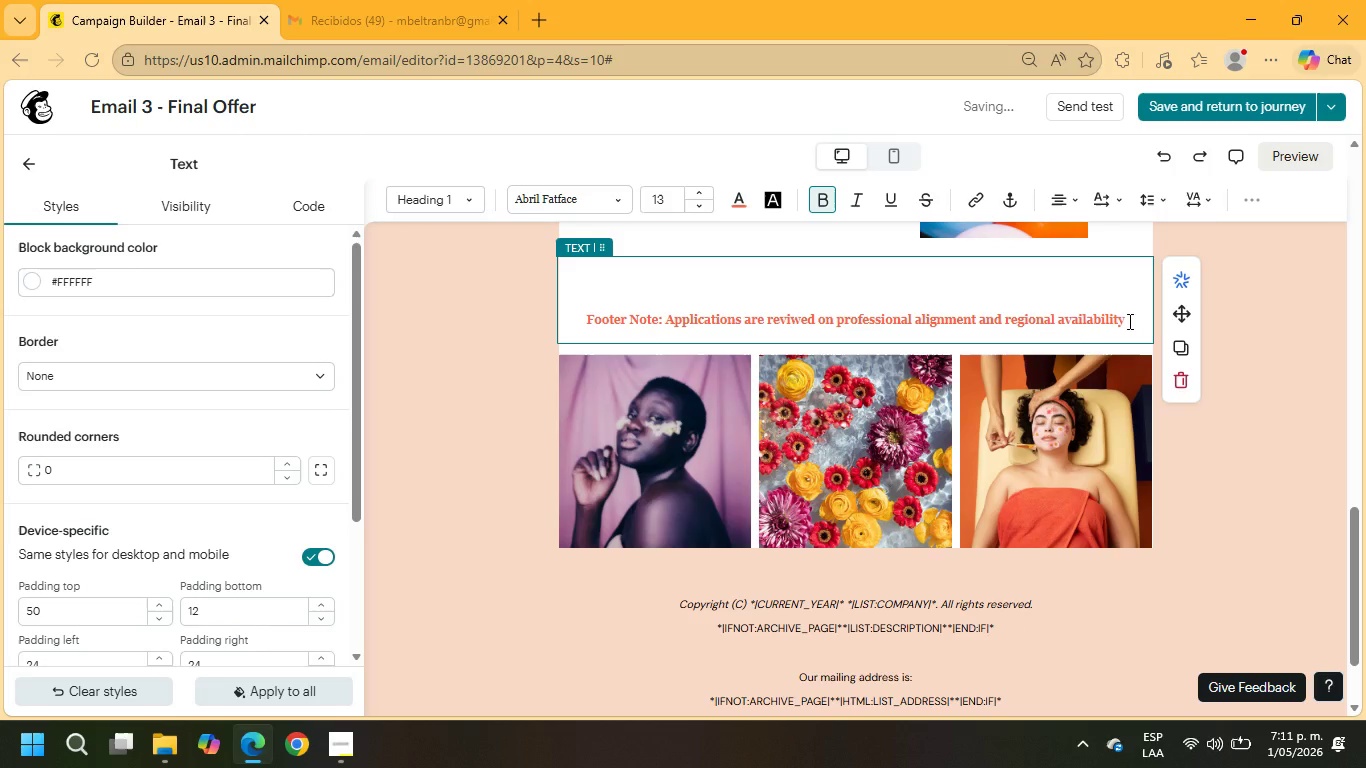 
left_click_drag(start_coordinate=[1128, 321], to_coordinate=[566, 290])
 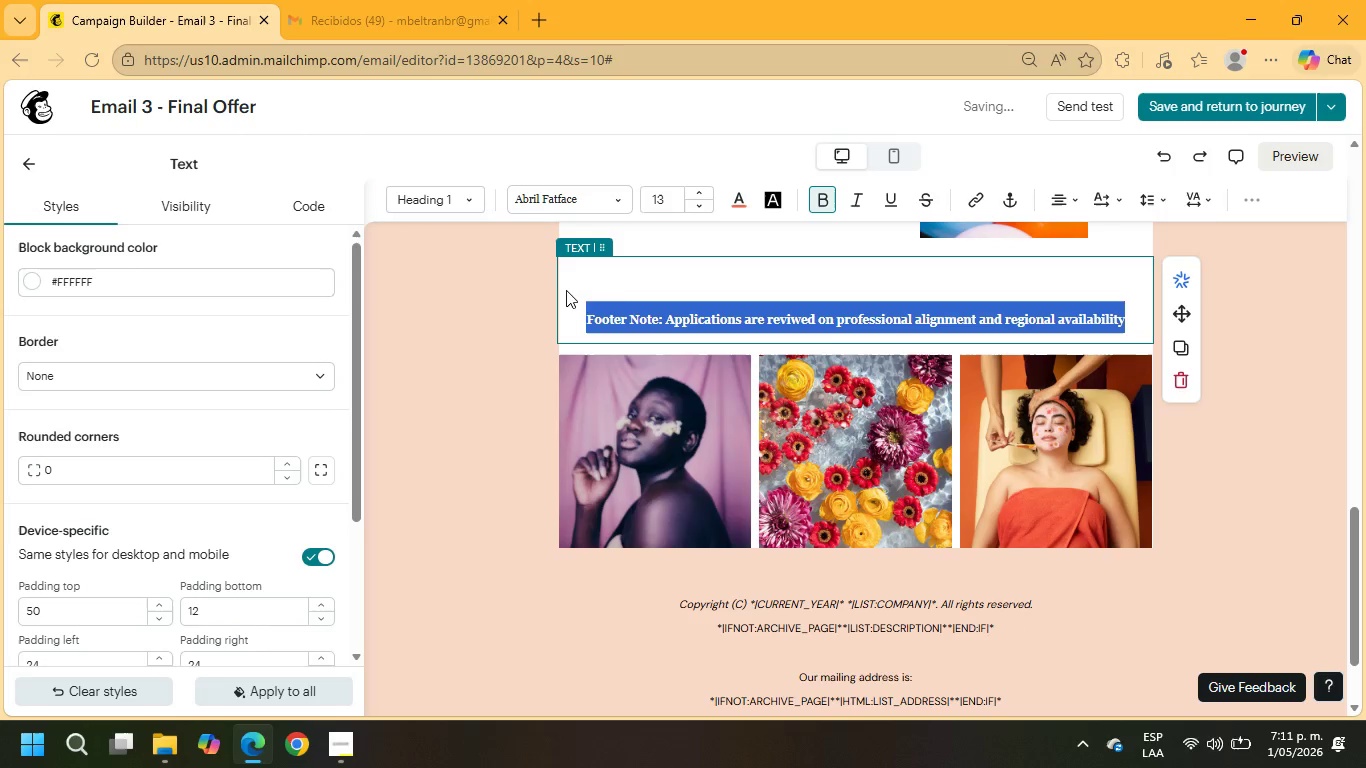 
key(Control+ControlLeft)
 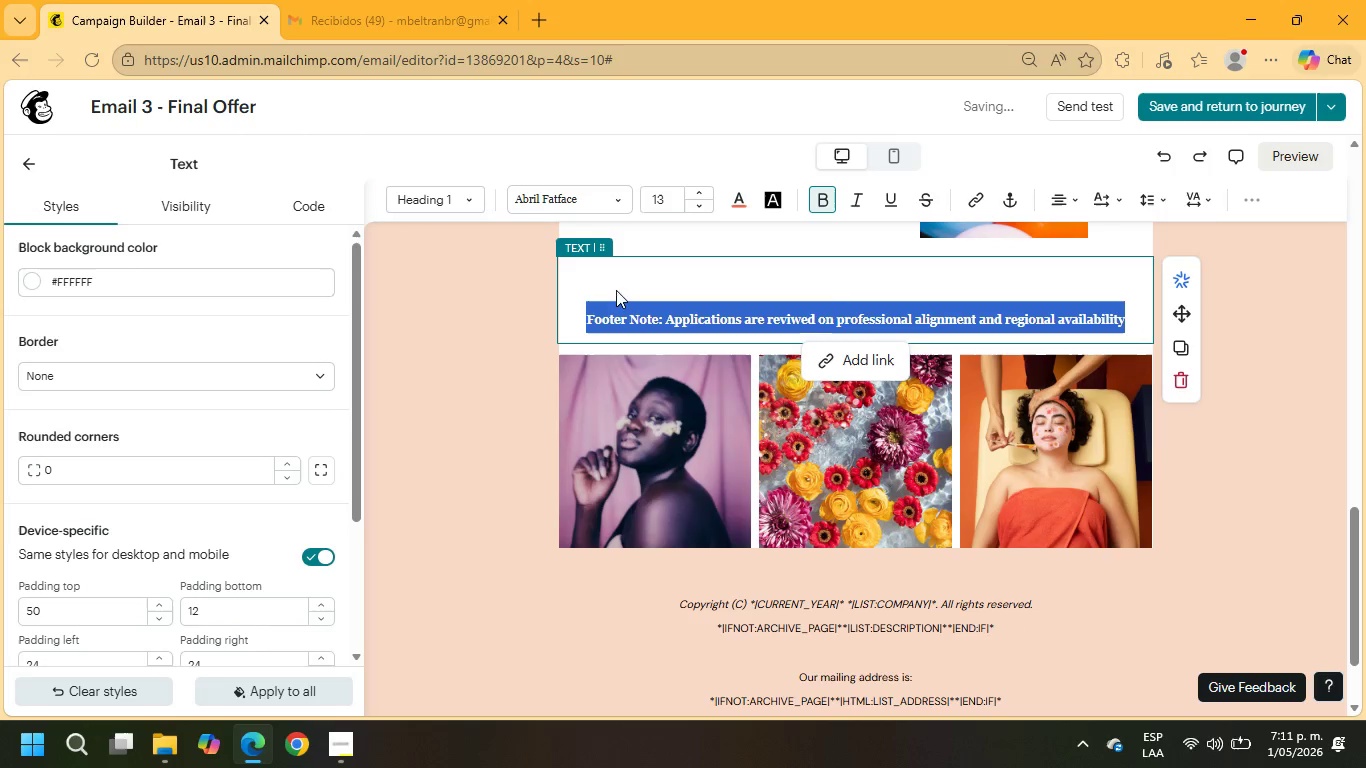 
key(Control+X)
 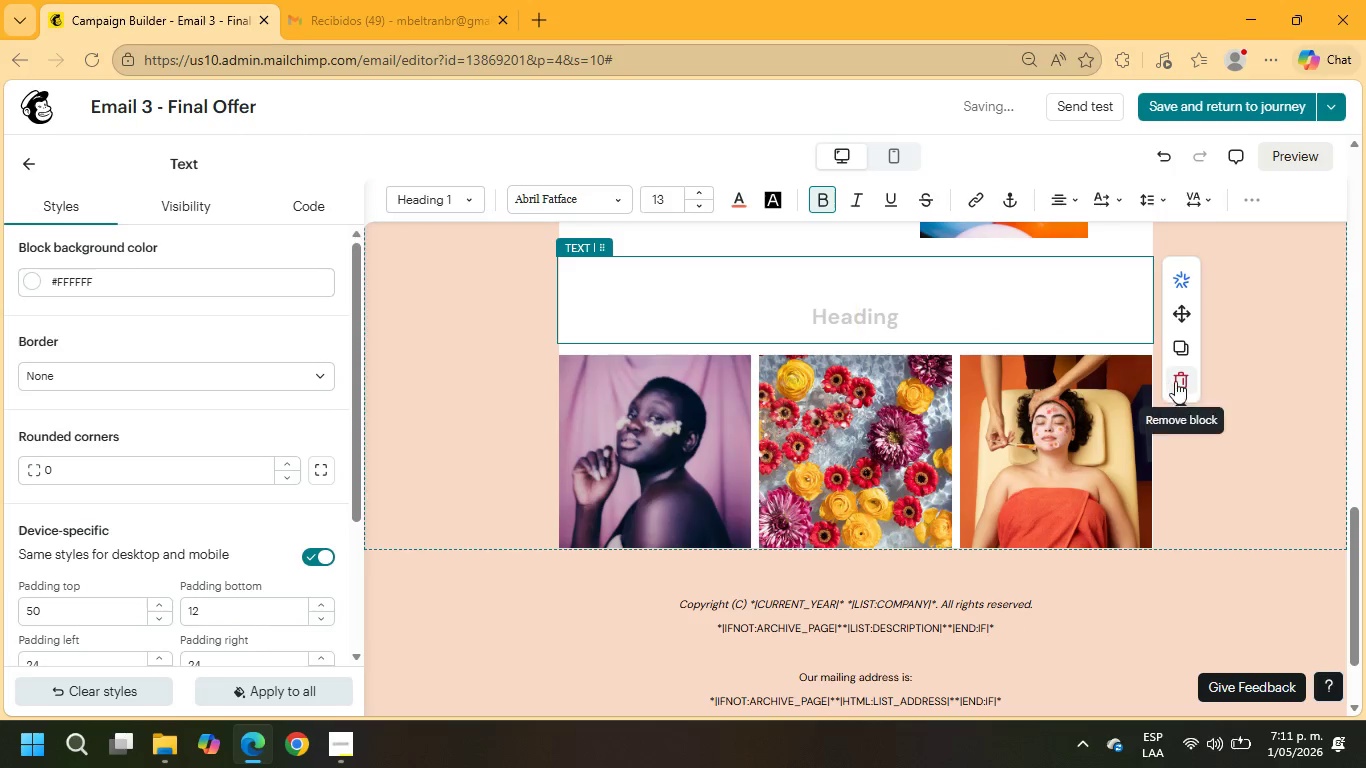 
left_click([1179, 381])
 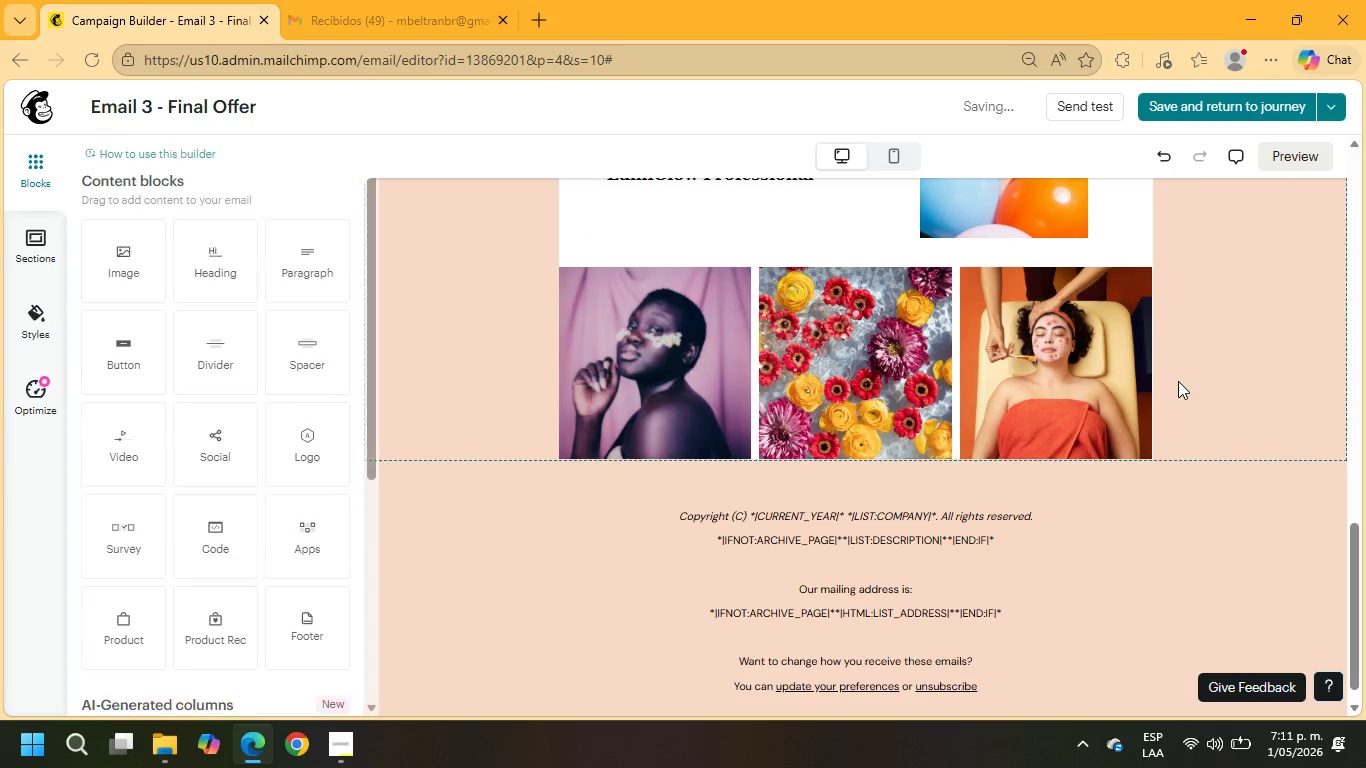 
scroll: coordinate [1170, 385], scroll_direction: up, amount: 4.0
 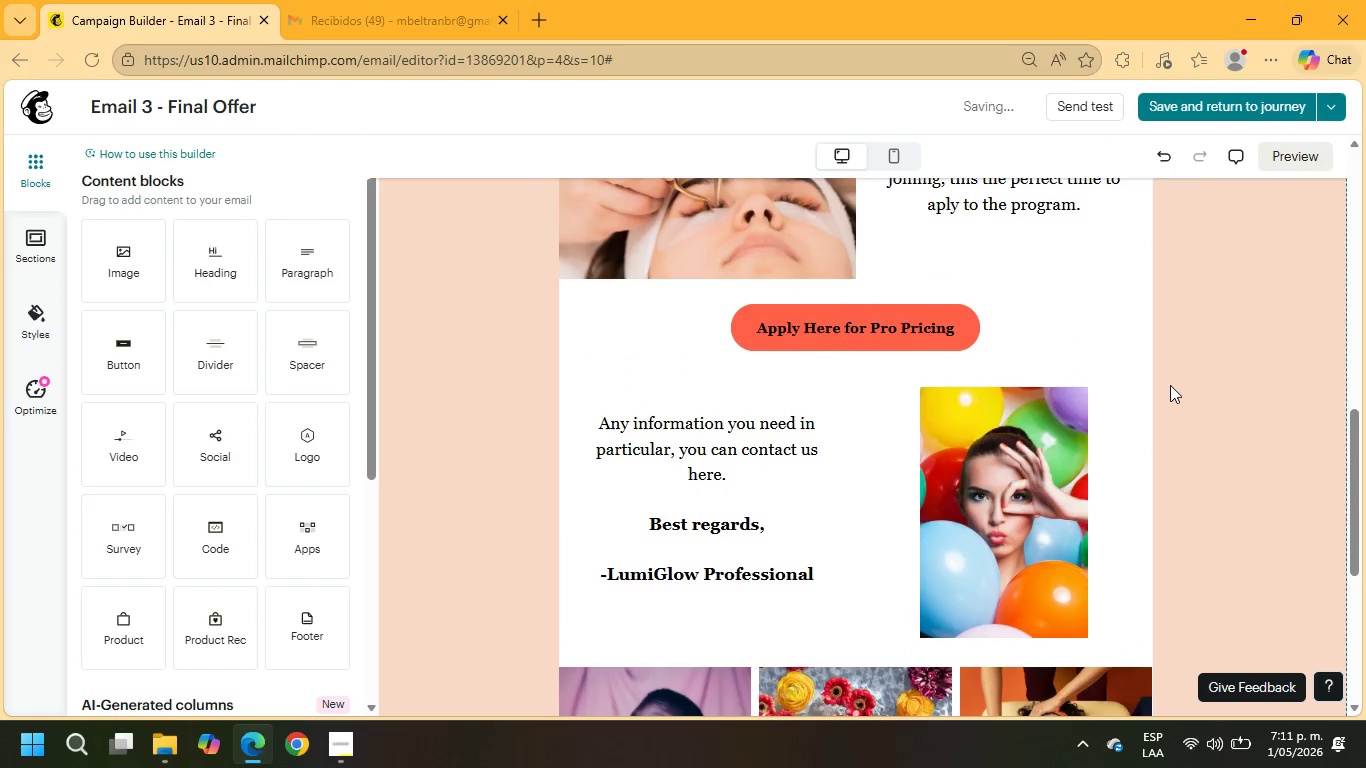 
scroll: coordinate [1170, 385], scroll_direction: down, amount: 1.0
 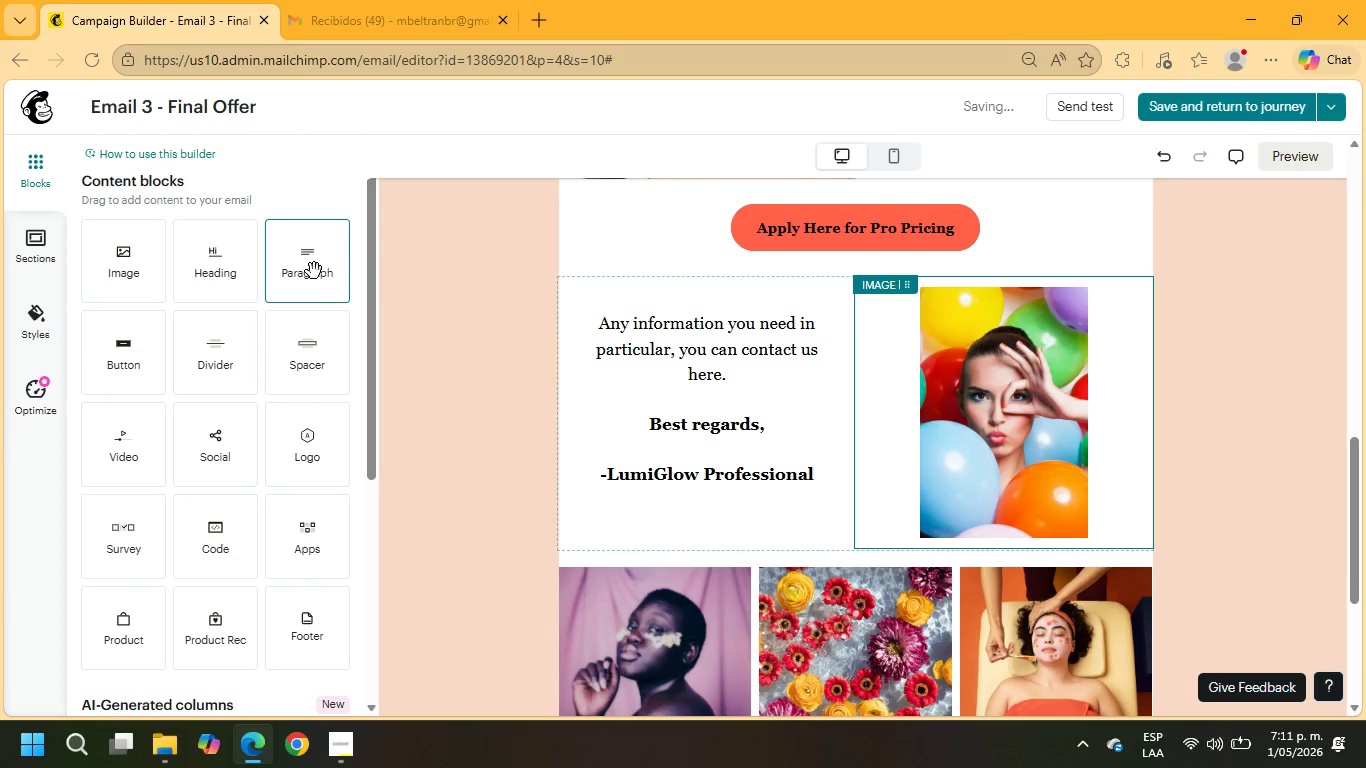 
left_click_drag(start_coordinate=[222, 356], to_coordinate=[596, 550])
 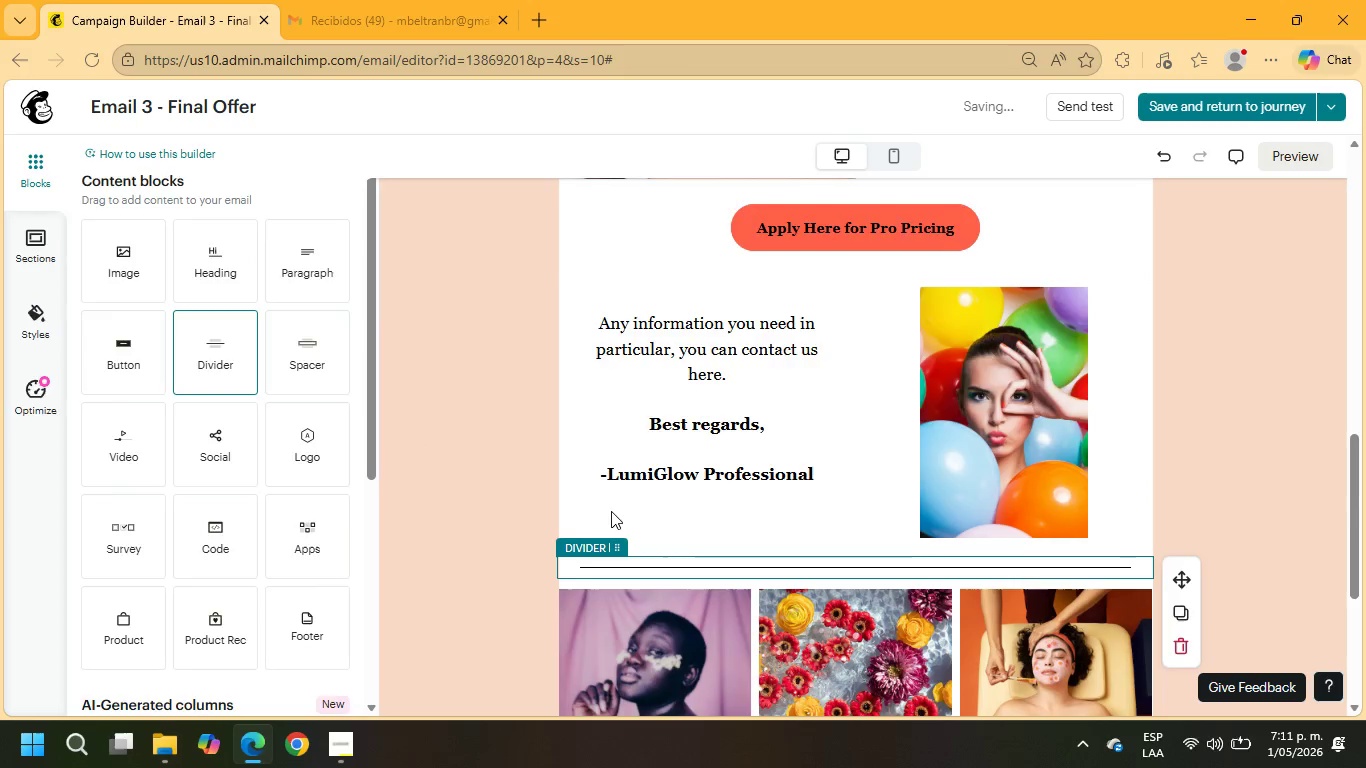 
scroll: coordinate [611, 511], scroll_direction: down, amount: 6.0
 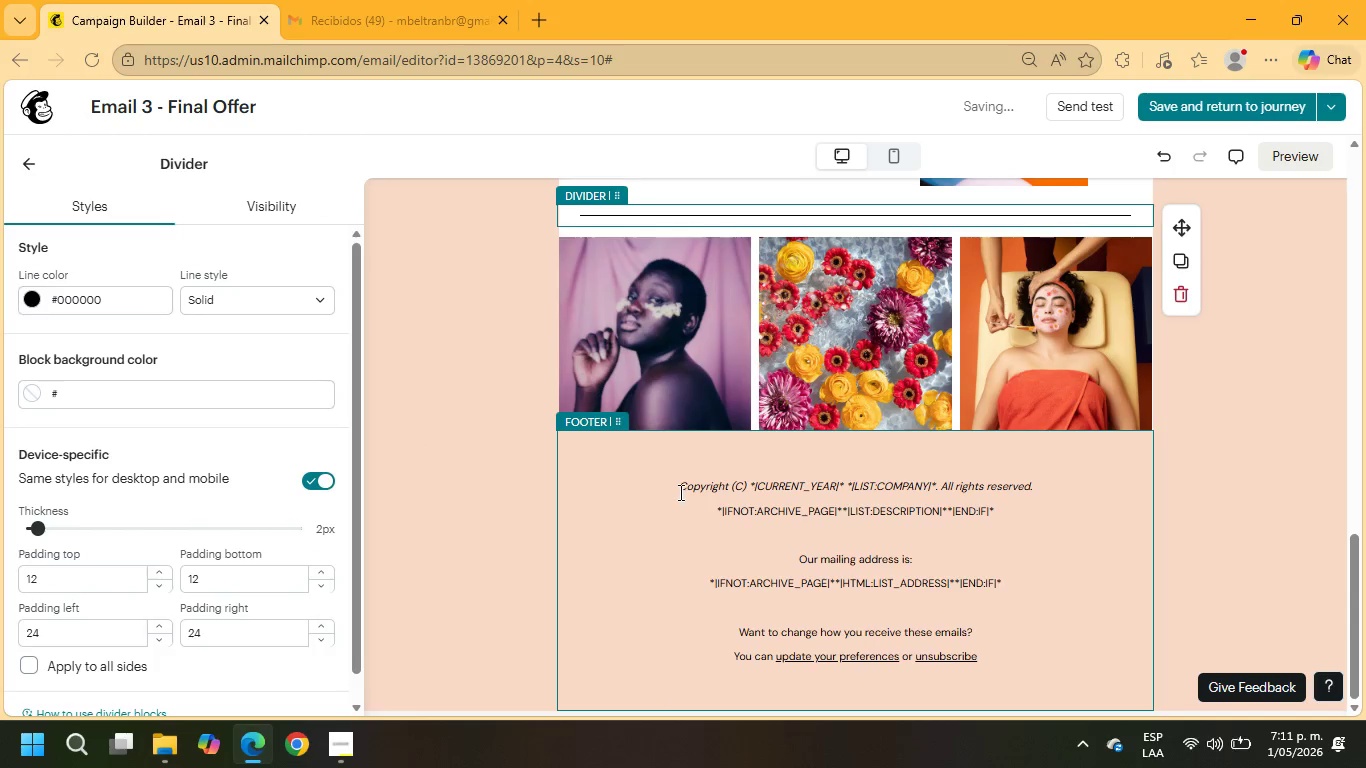 
left_click([678, 486])
 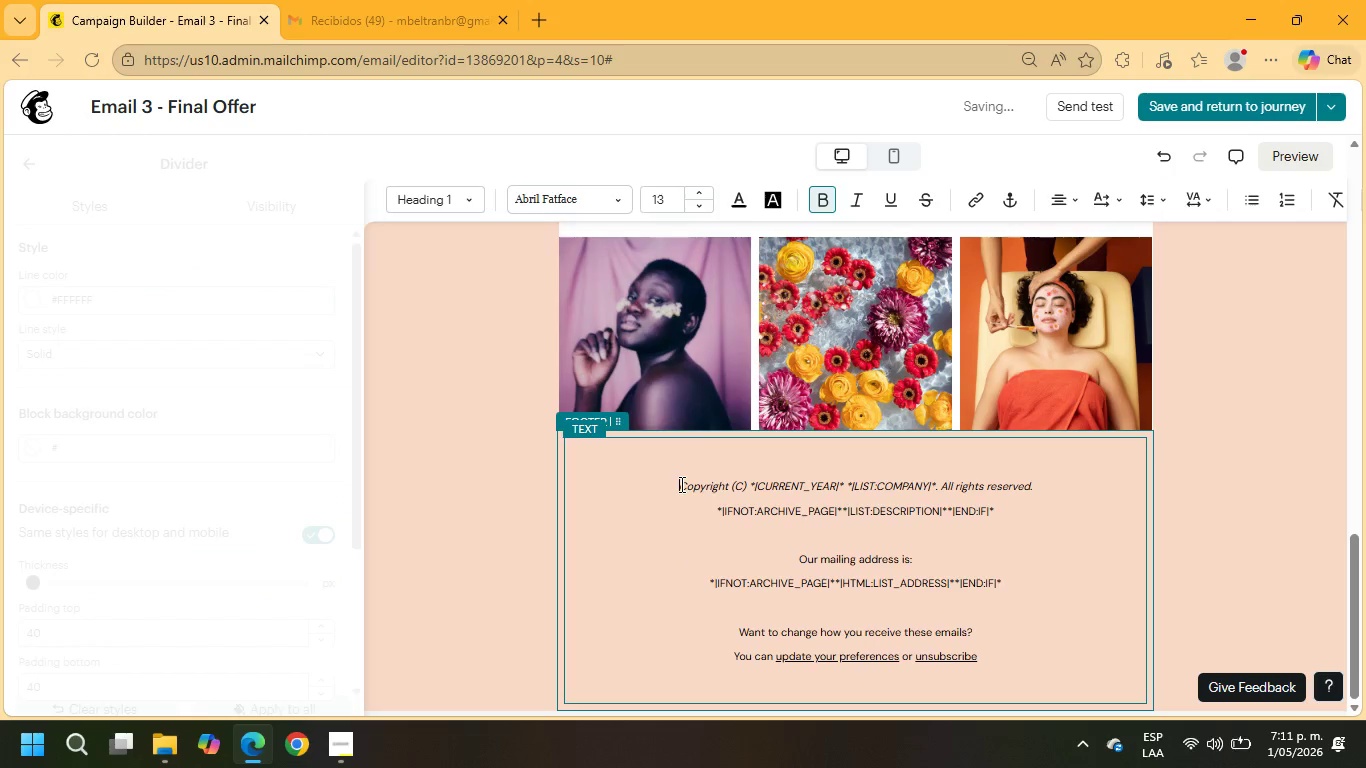 
key(Enter)
 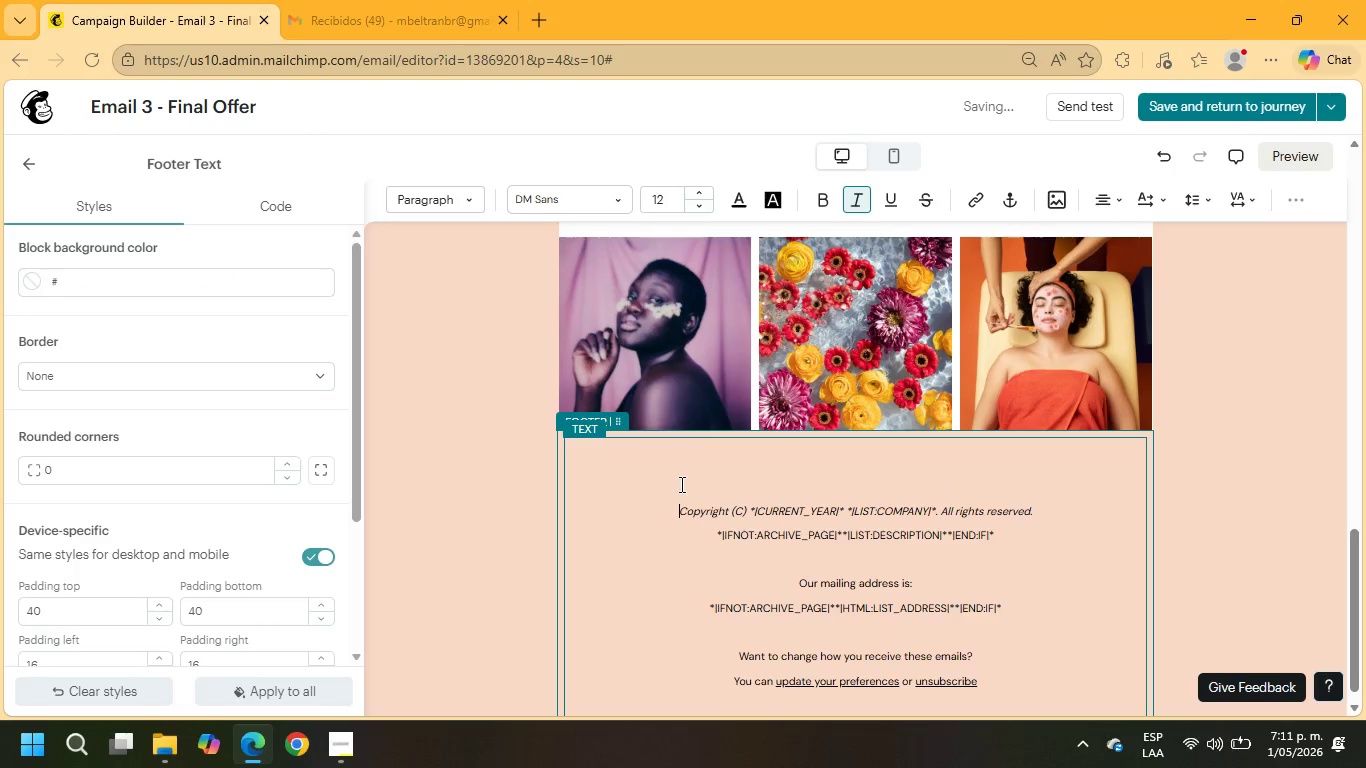 
key(ArrowUp)
 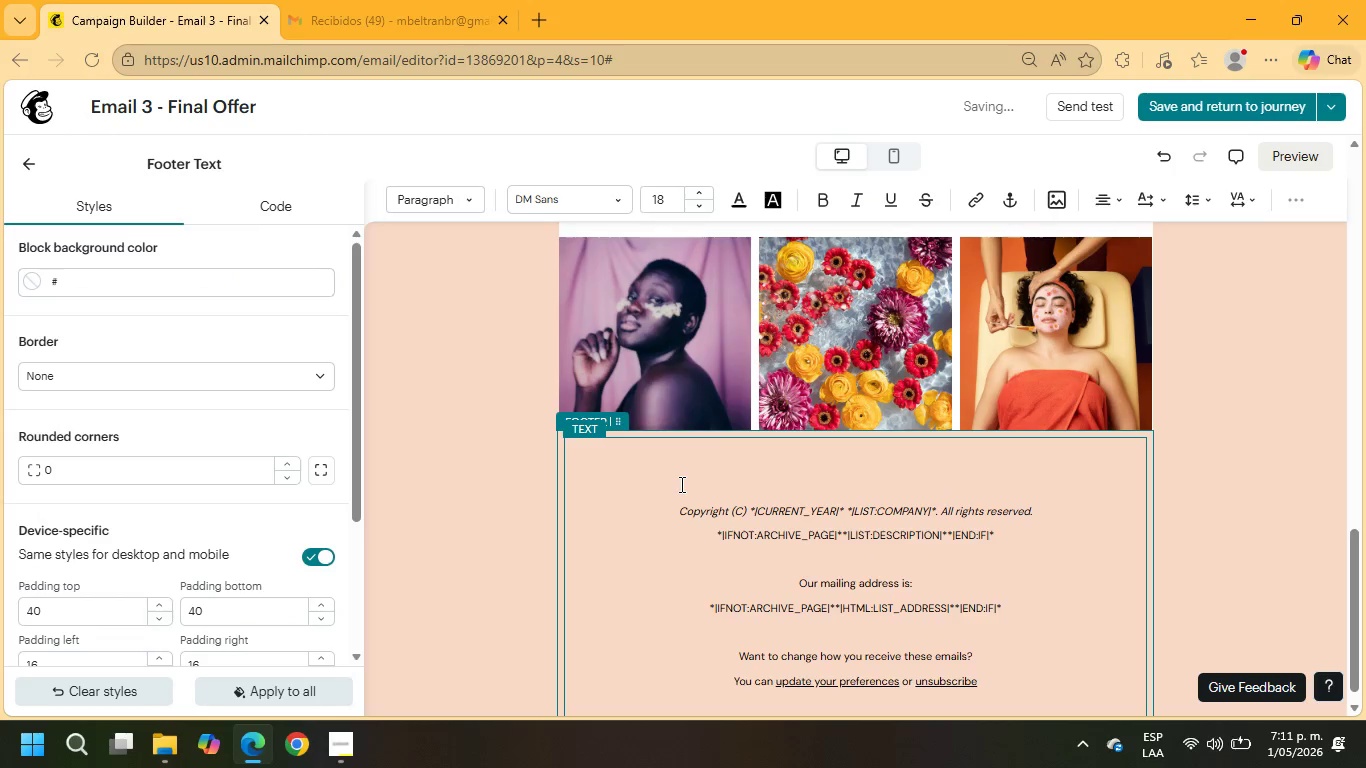 
key(Control+V)
 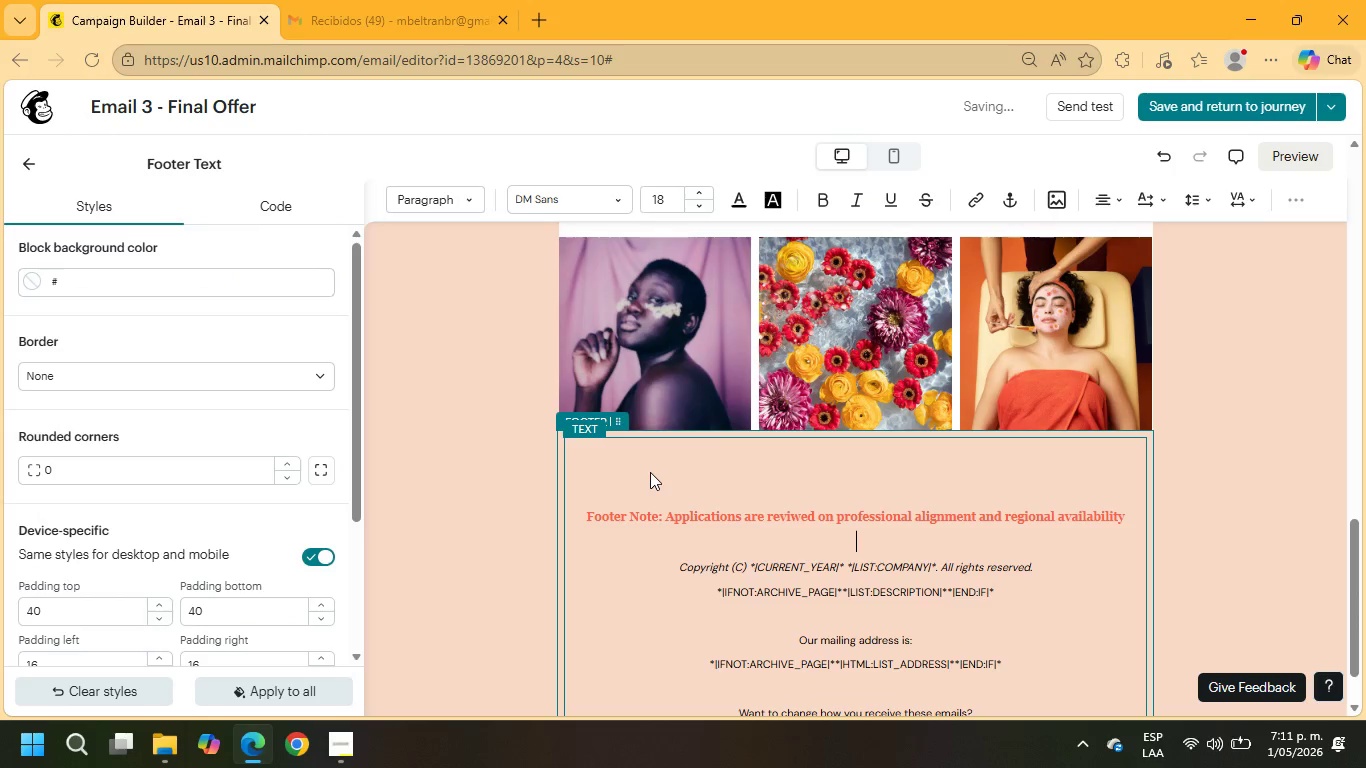 
key(Delete)
 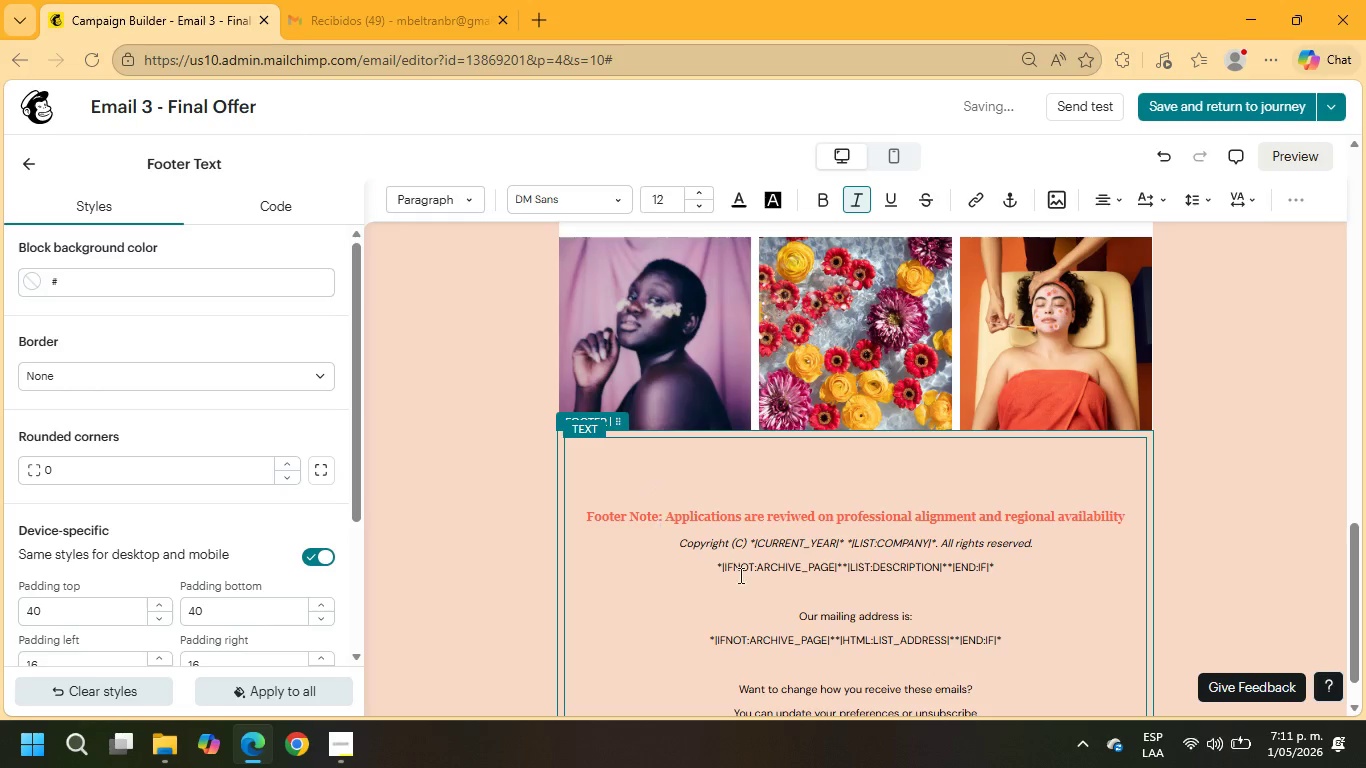 
scroll: coordinate [1128, 358], scroll_direction: up, amount: 14.0
 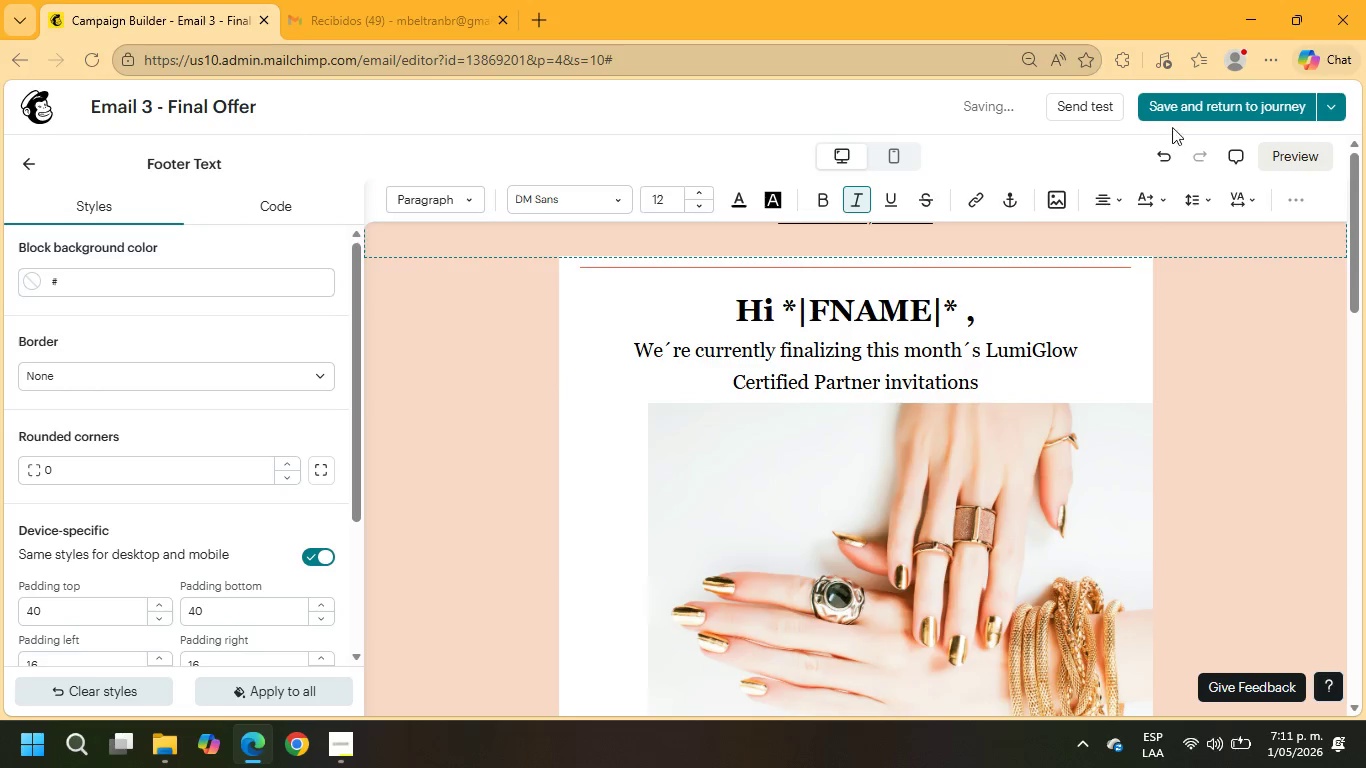 
left_click([1172, 109])
 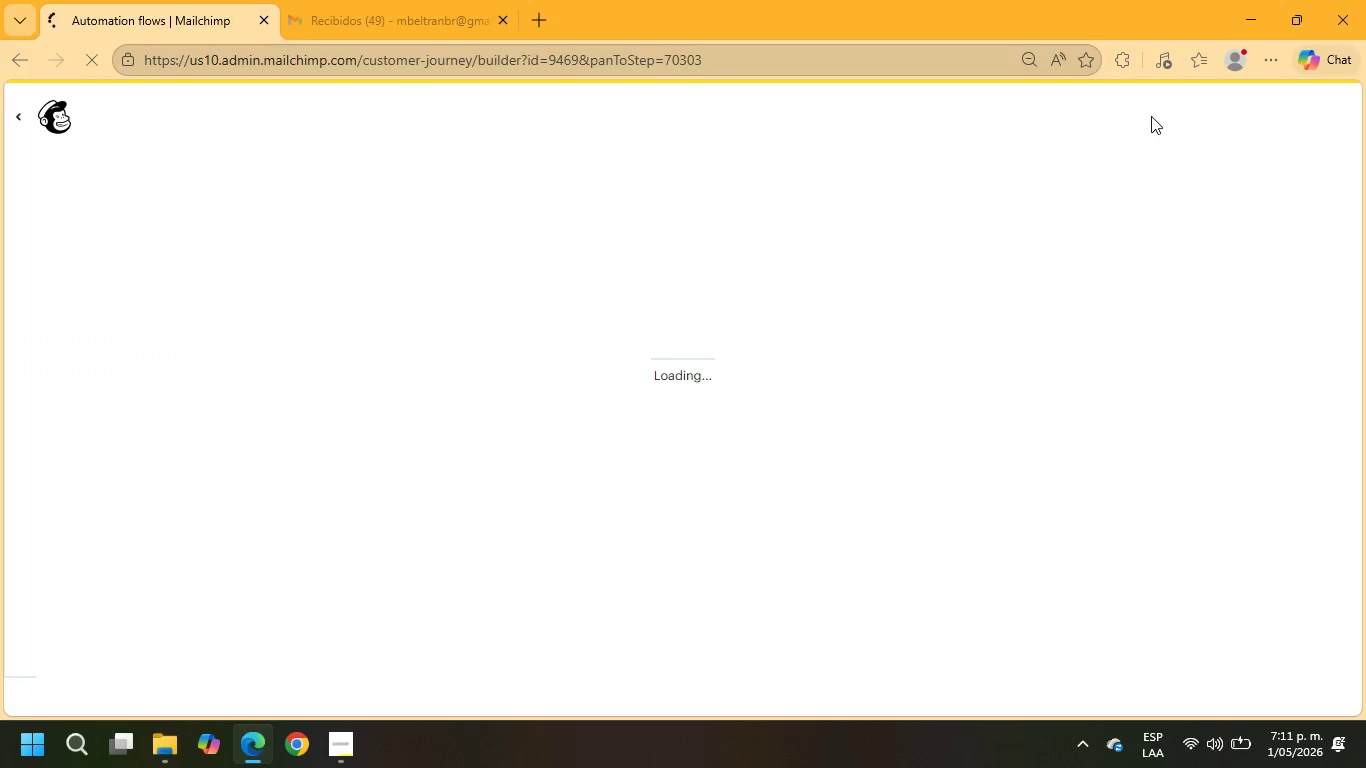 
wait(16.17)
 